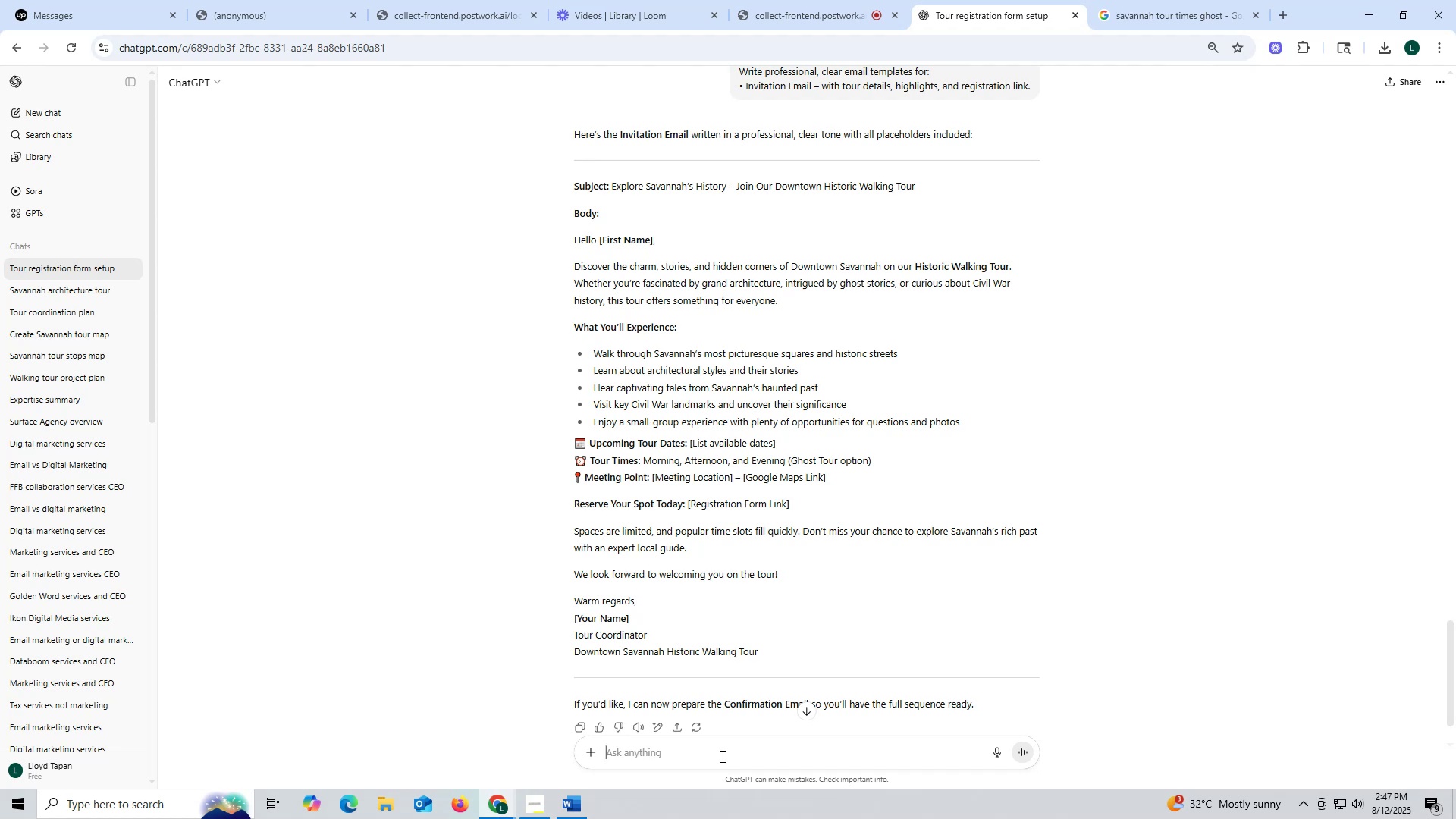 
scroll: coordinate [777, 613], scroll_direction: down, amount: 3.0
 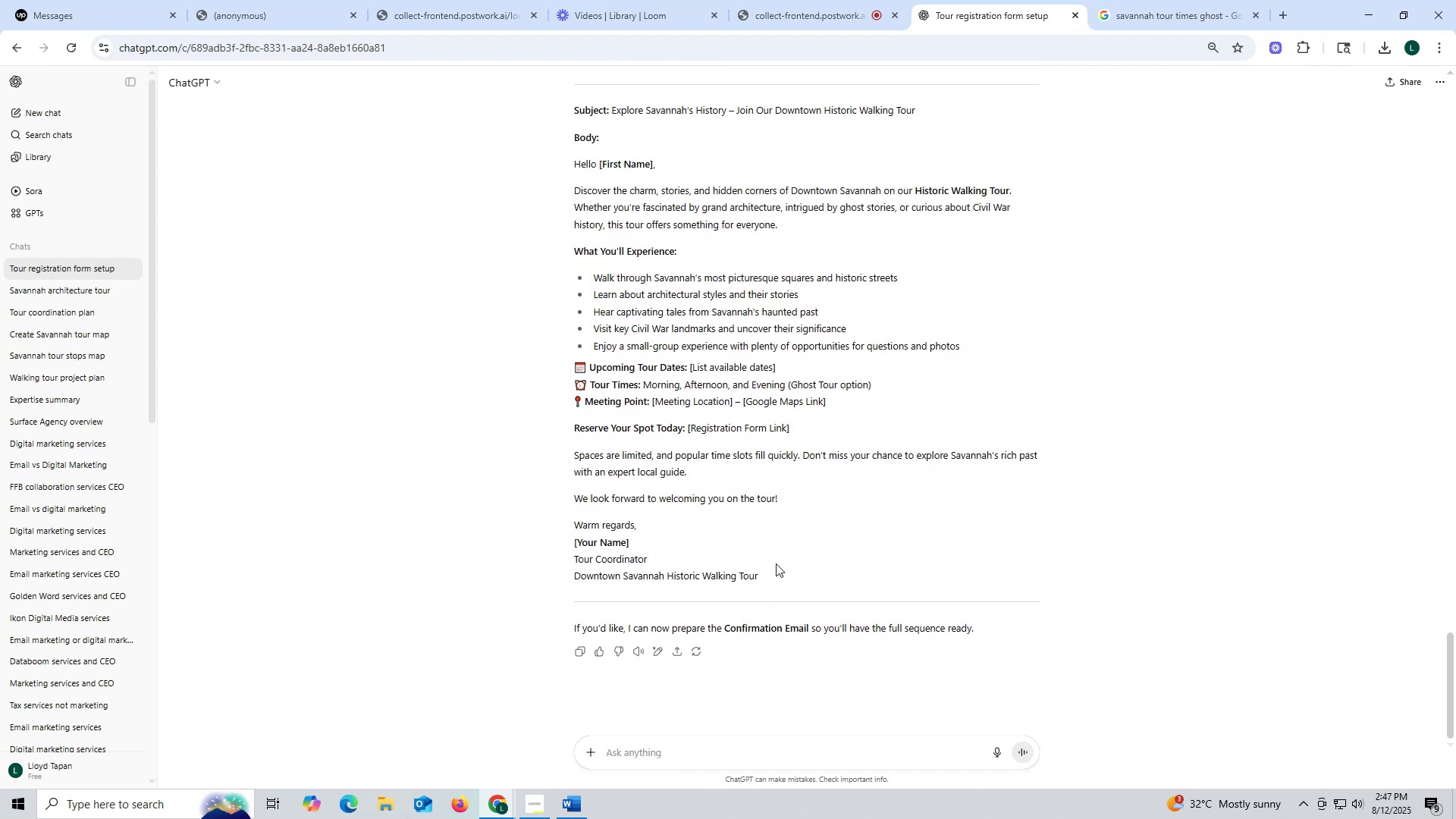 
scroll: coordinate [760, 568], scroll_direction: up, amount: 1.0
 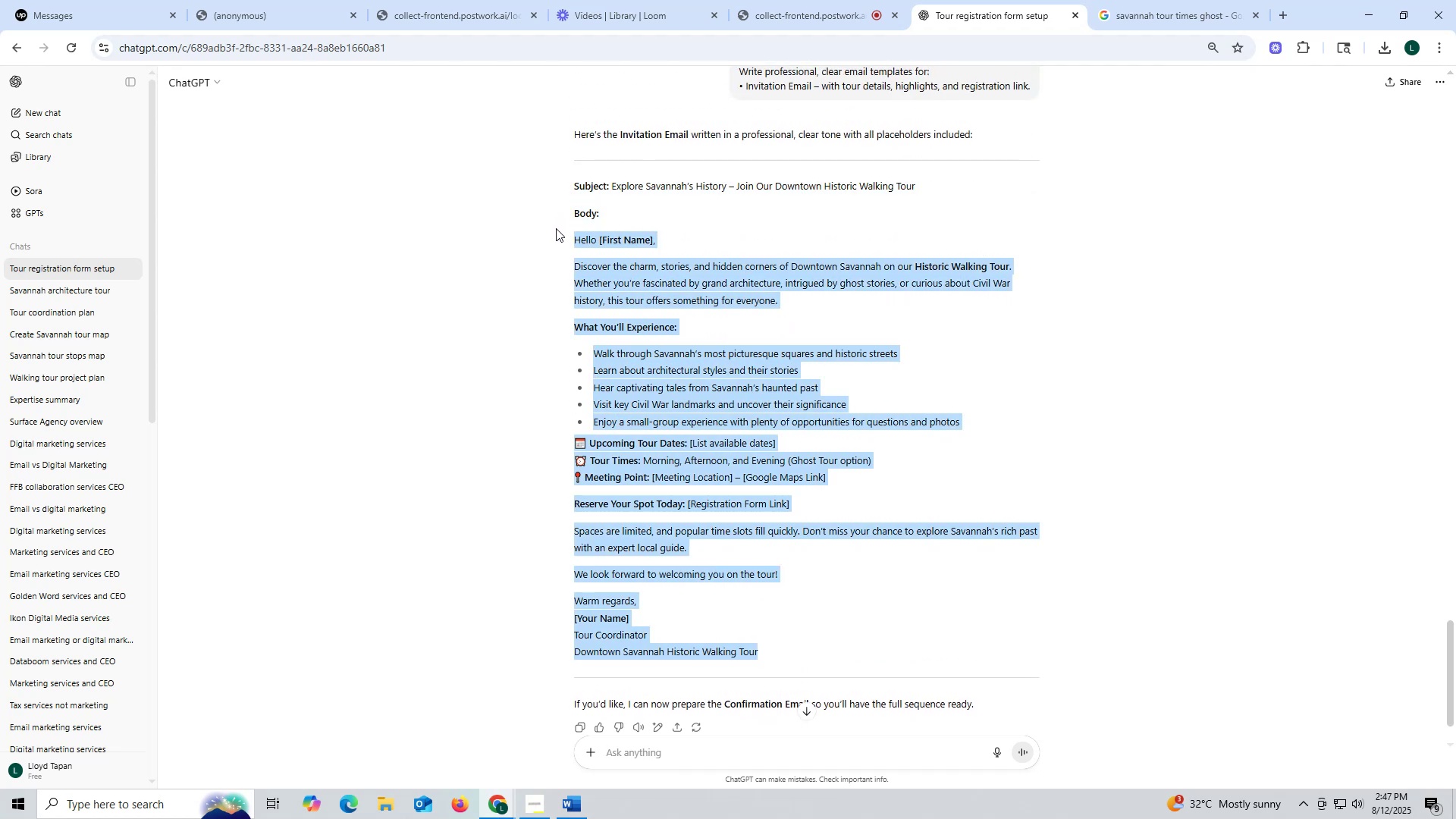 
key(Control+ControlLeft)
 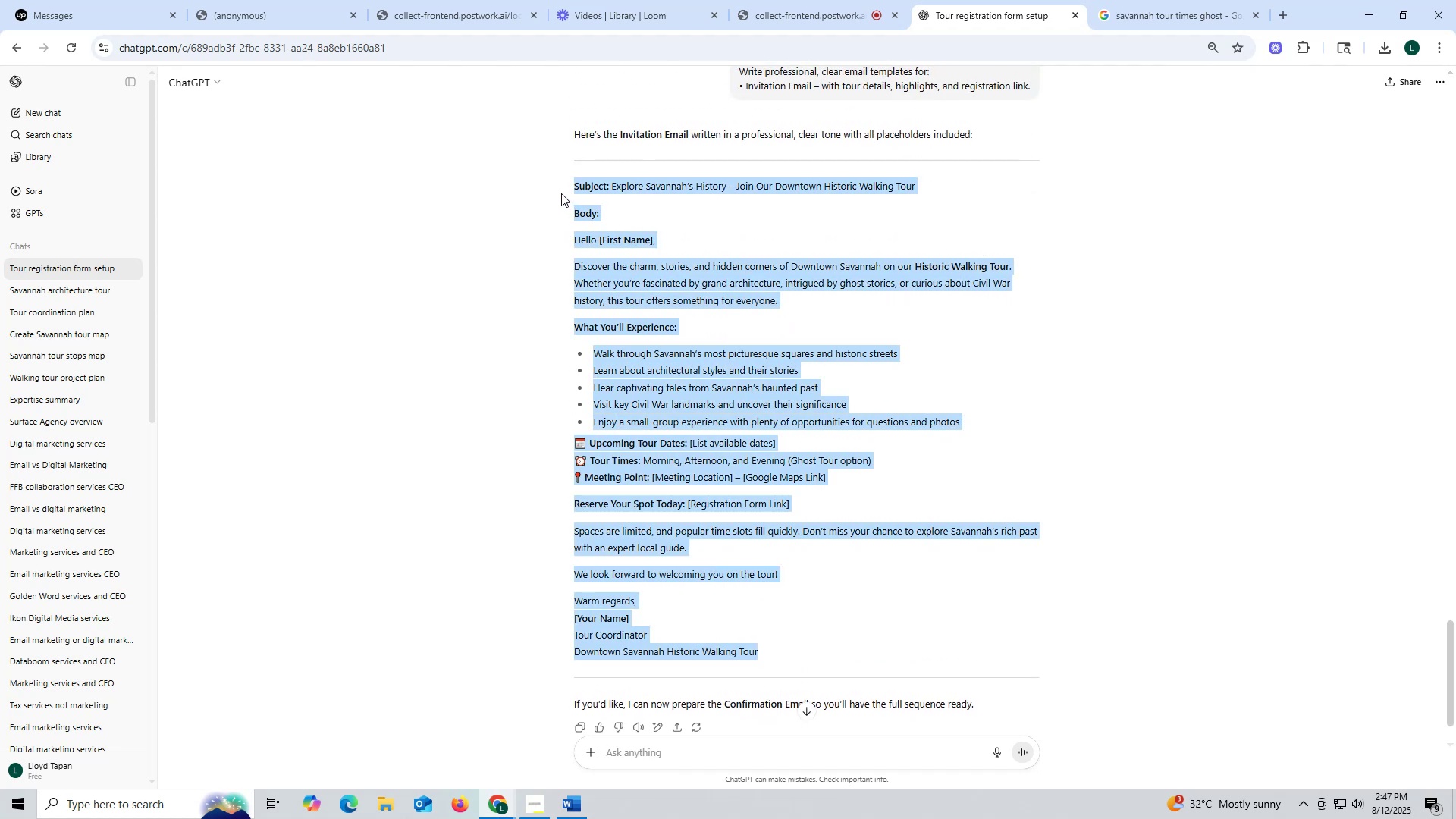 
key(Control+C)
 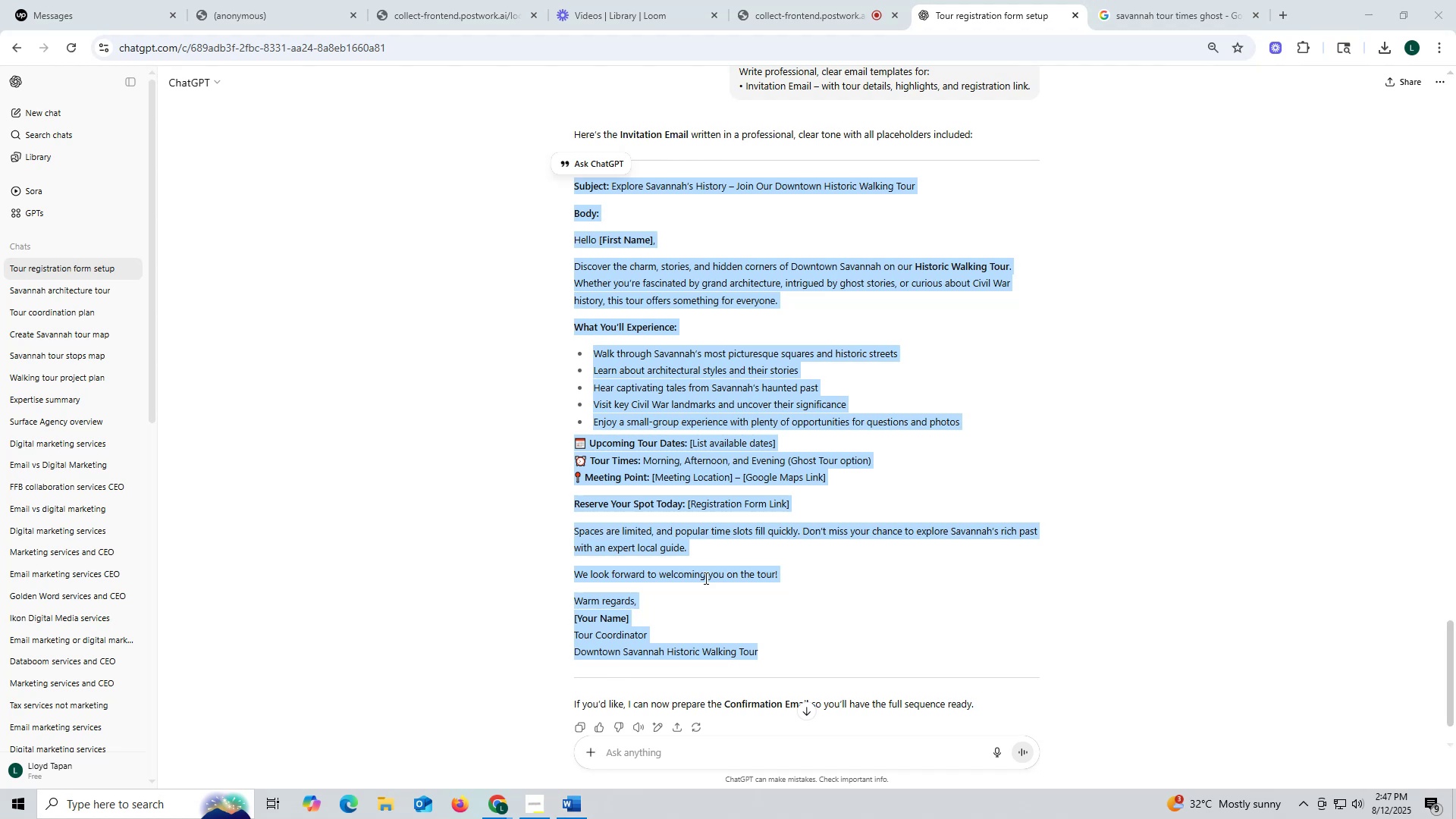 
left_click([577, 814])
 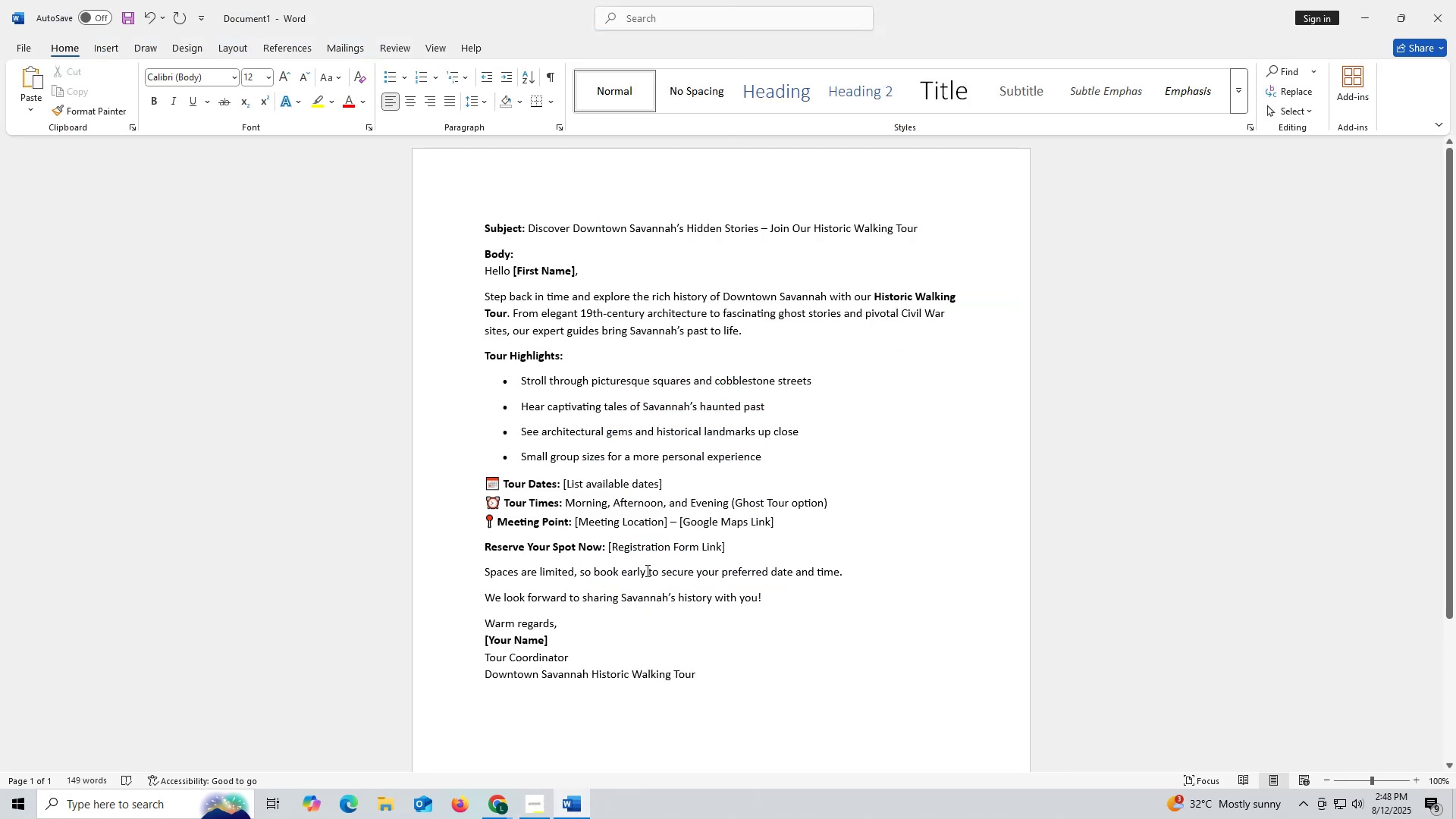 
key(Control+V)
 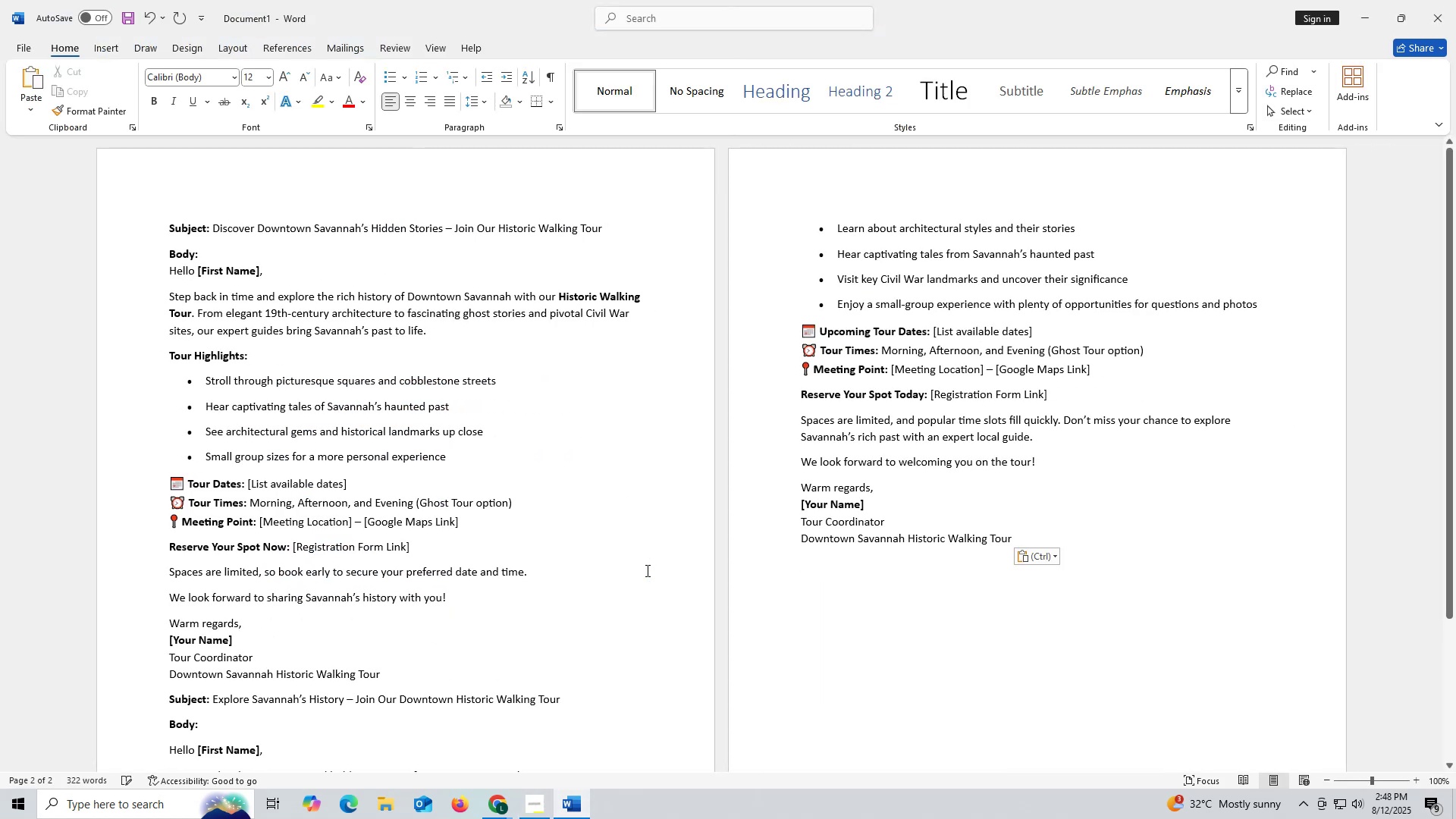 
scroll: coordinate [410, 599], scroll_direction: down, amount: 6.0
 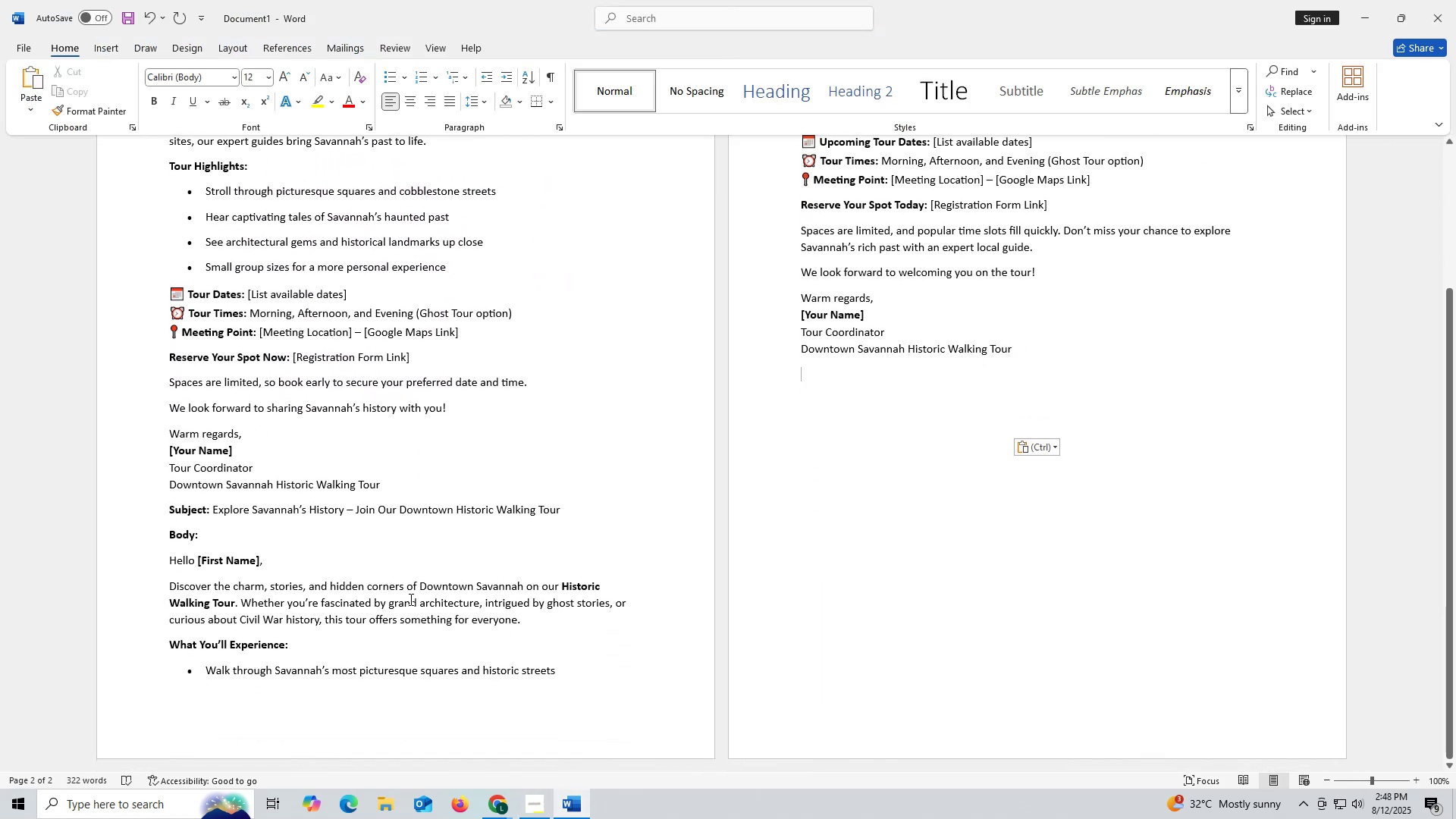 
scroll: coordinate [410, 599], scroll_direction: up, amount: 4.0
 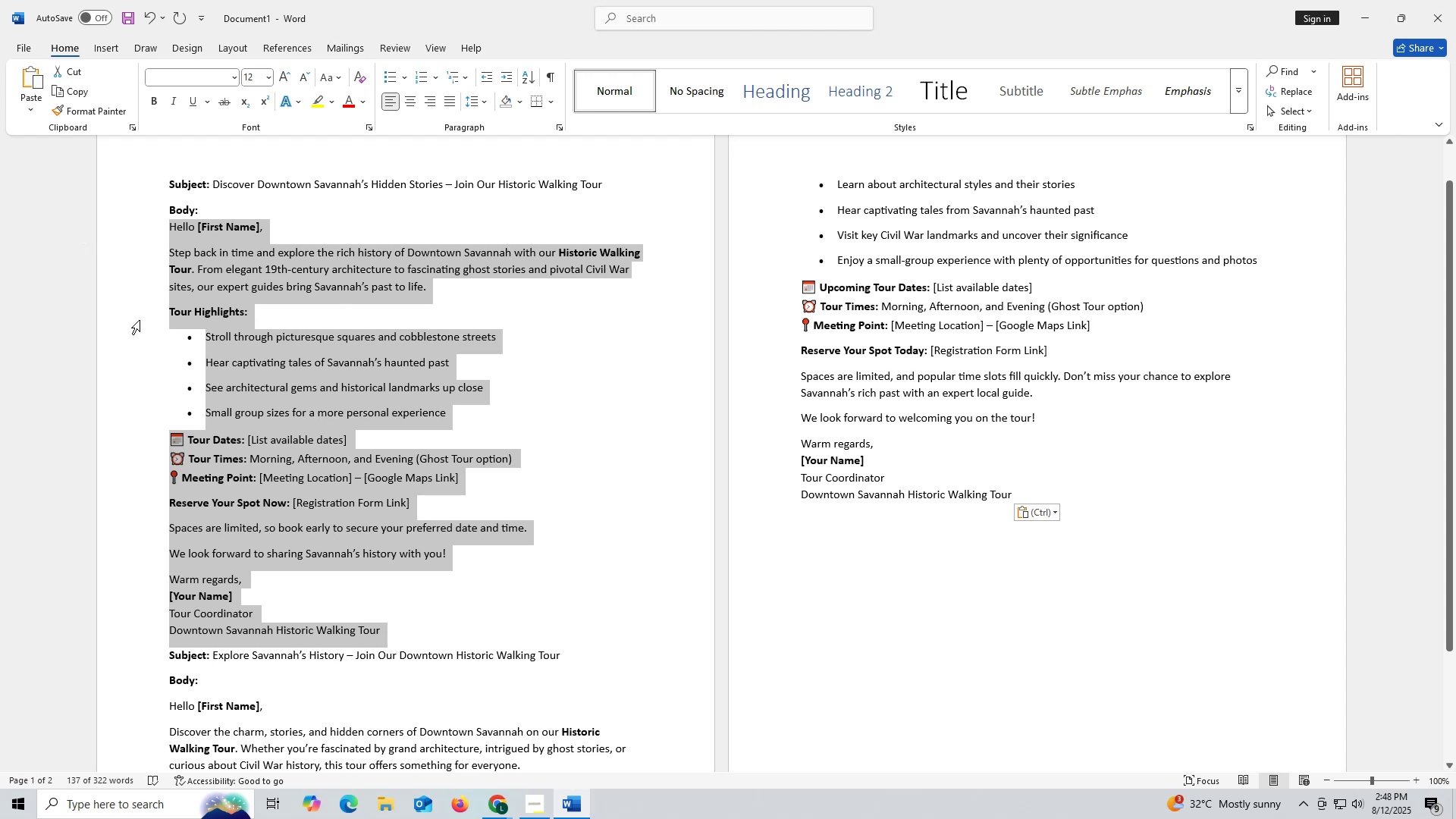 
wait(28.69)
 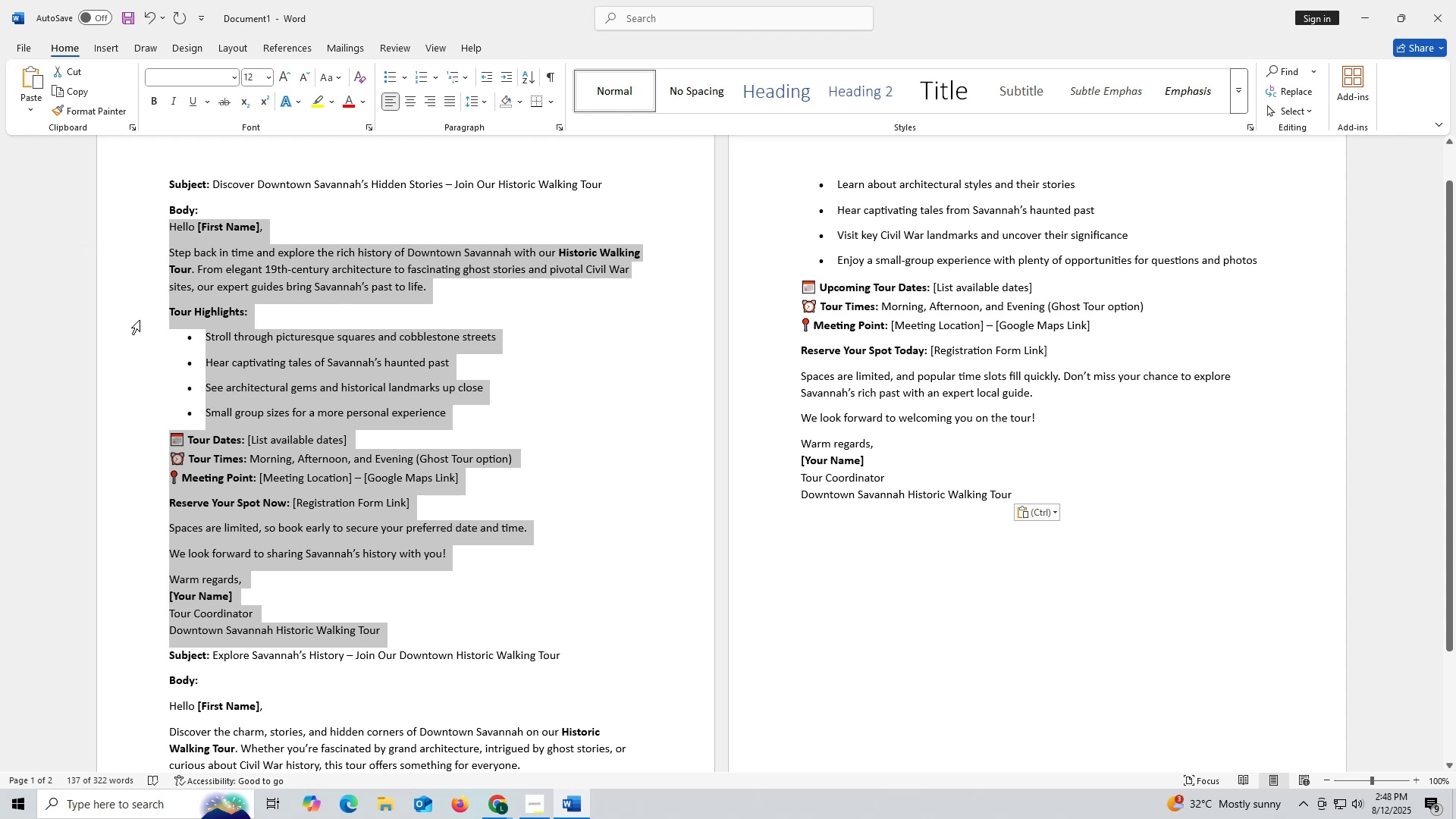 
left_click([401, 639])
 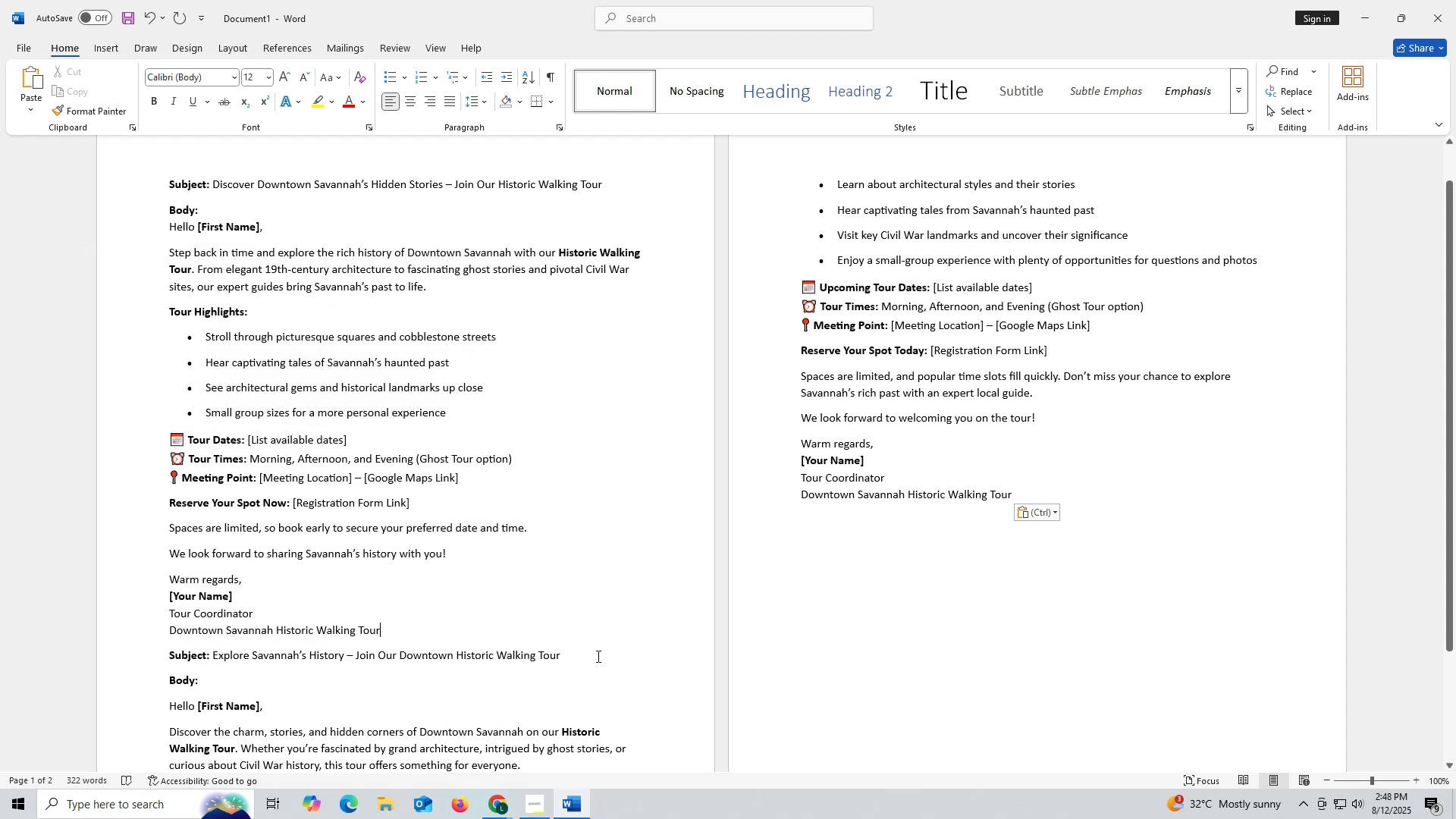 
left_click([597, 656])
 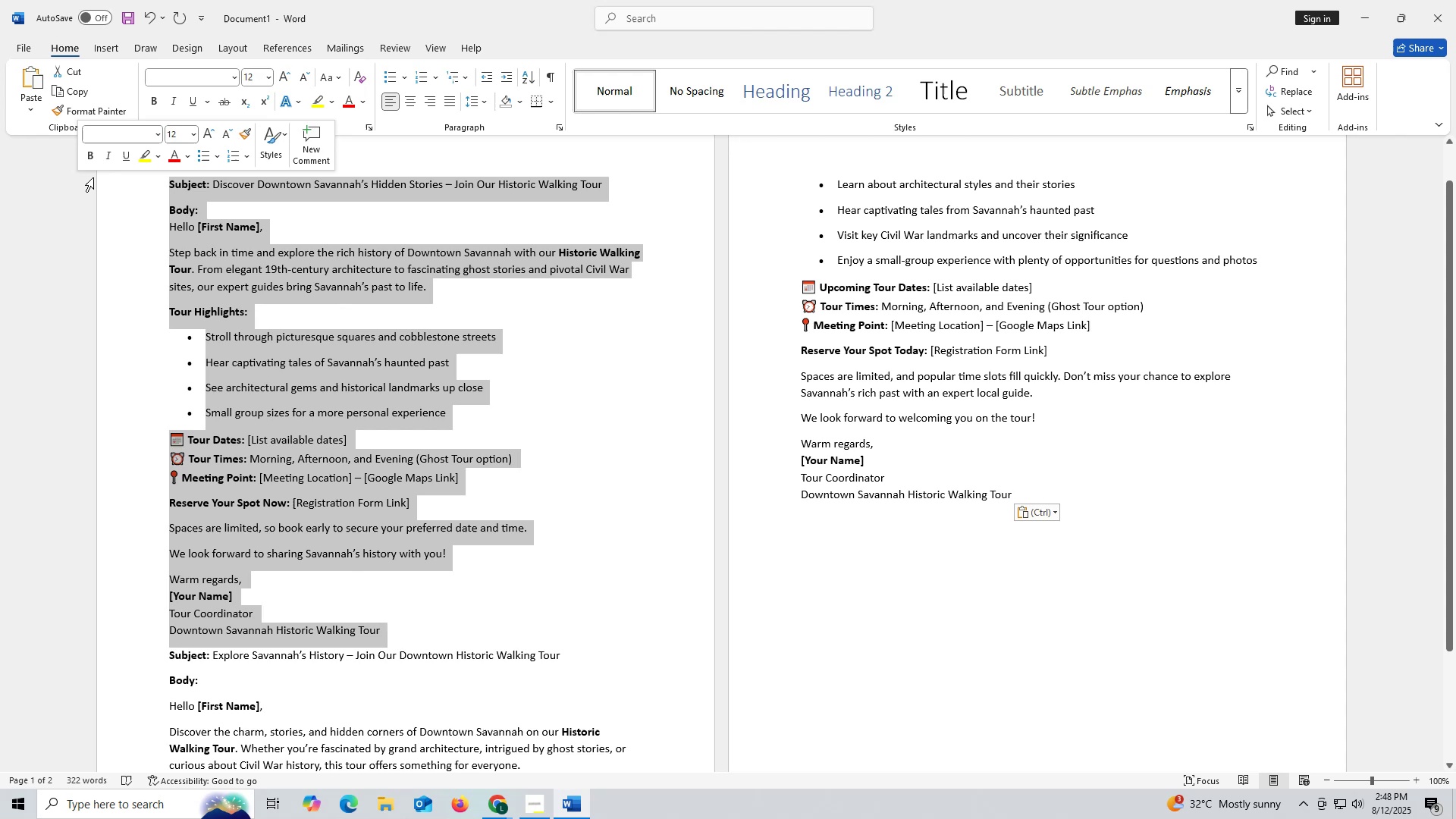 
key(Backspace)
 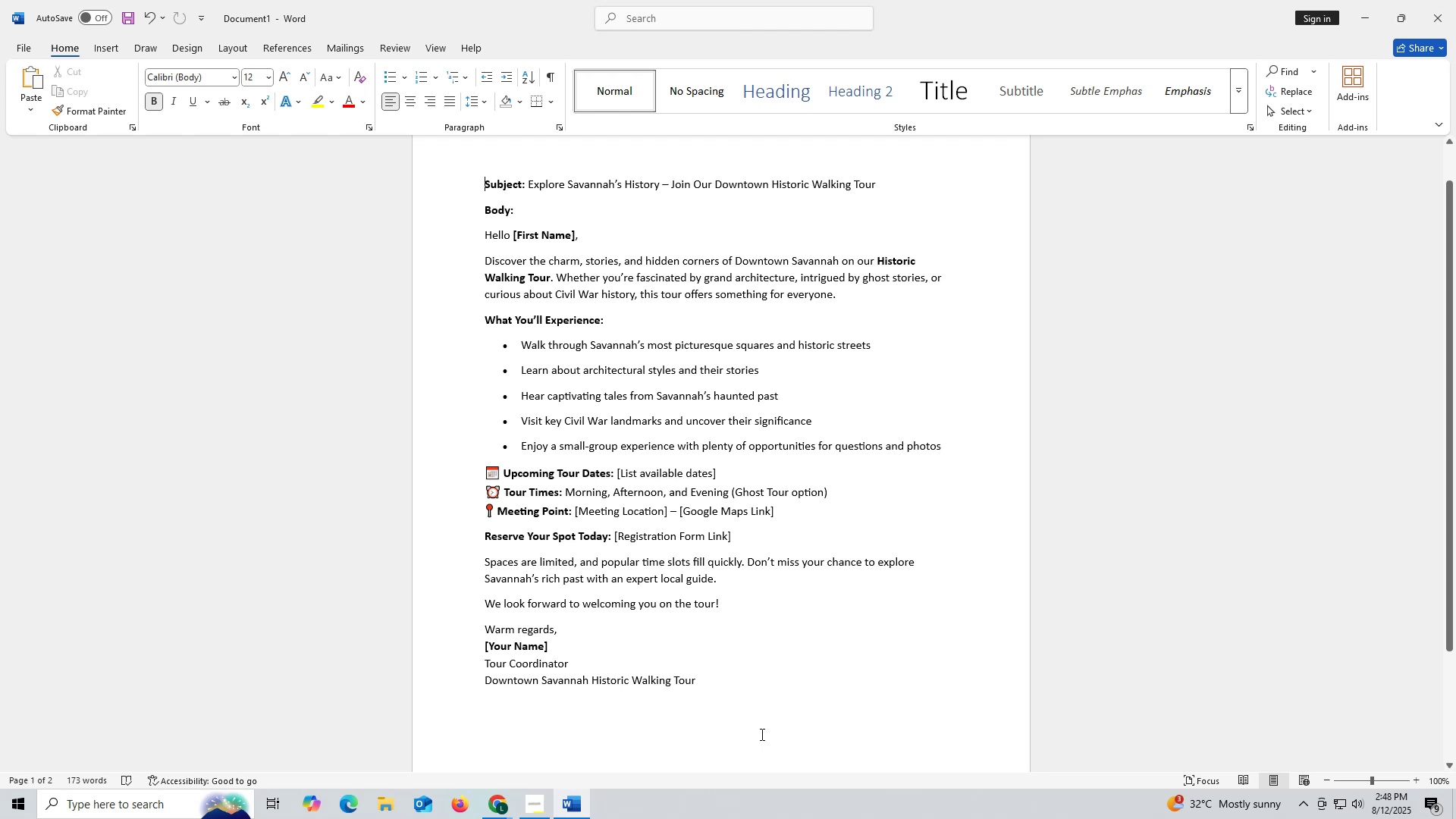 
wait(18.95)
 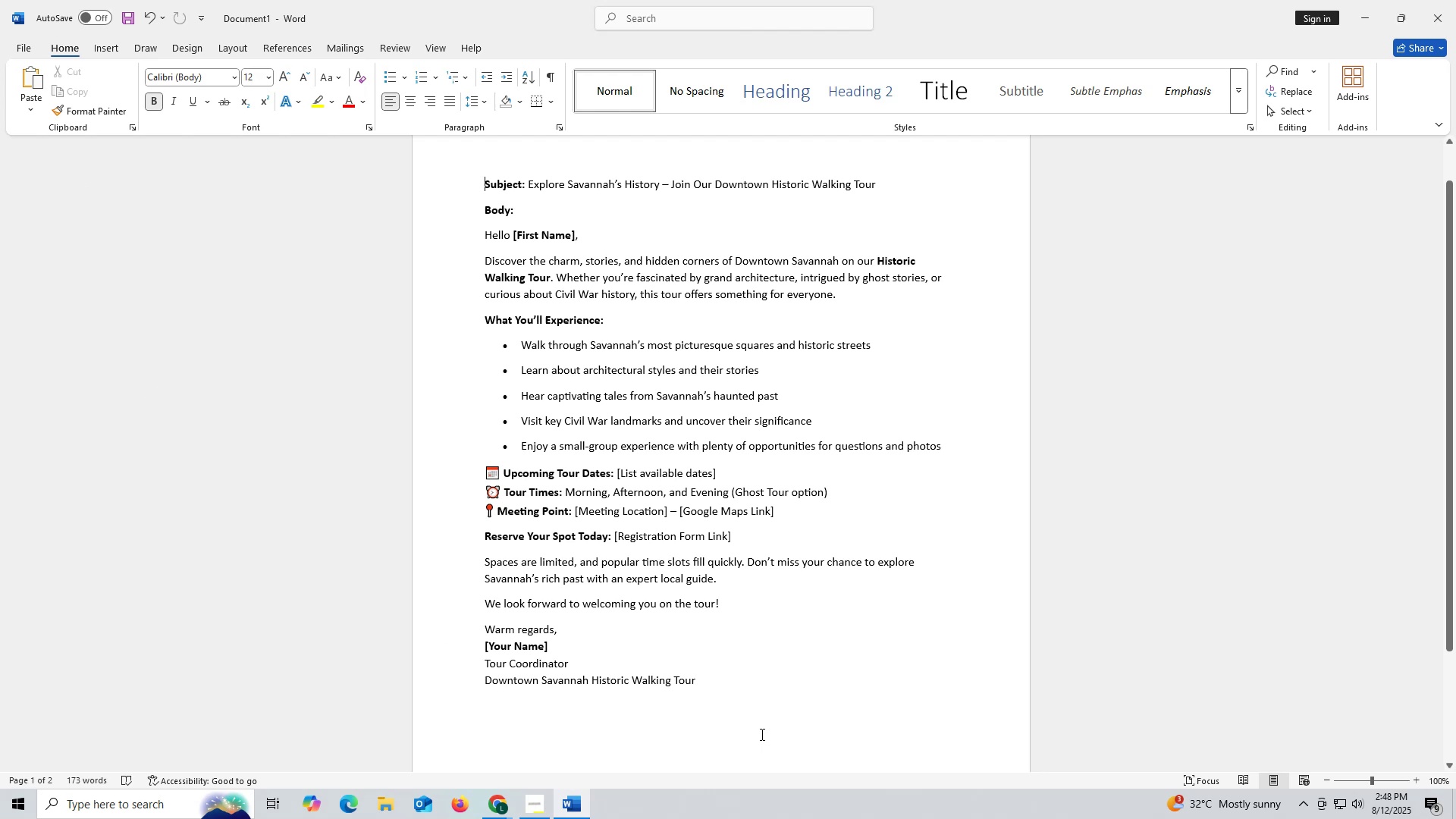 
left_click([21, 47])
 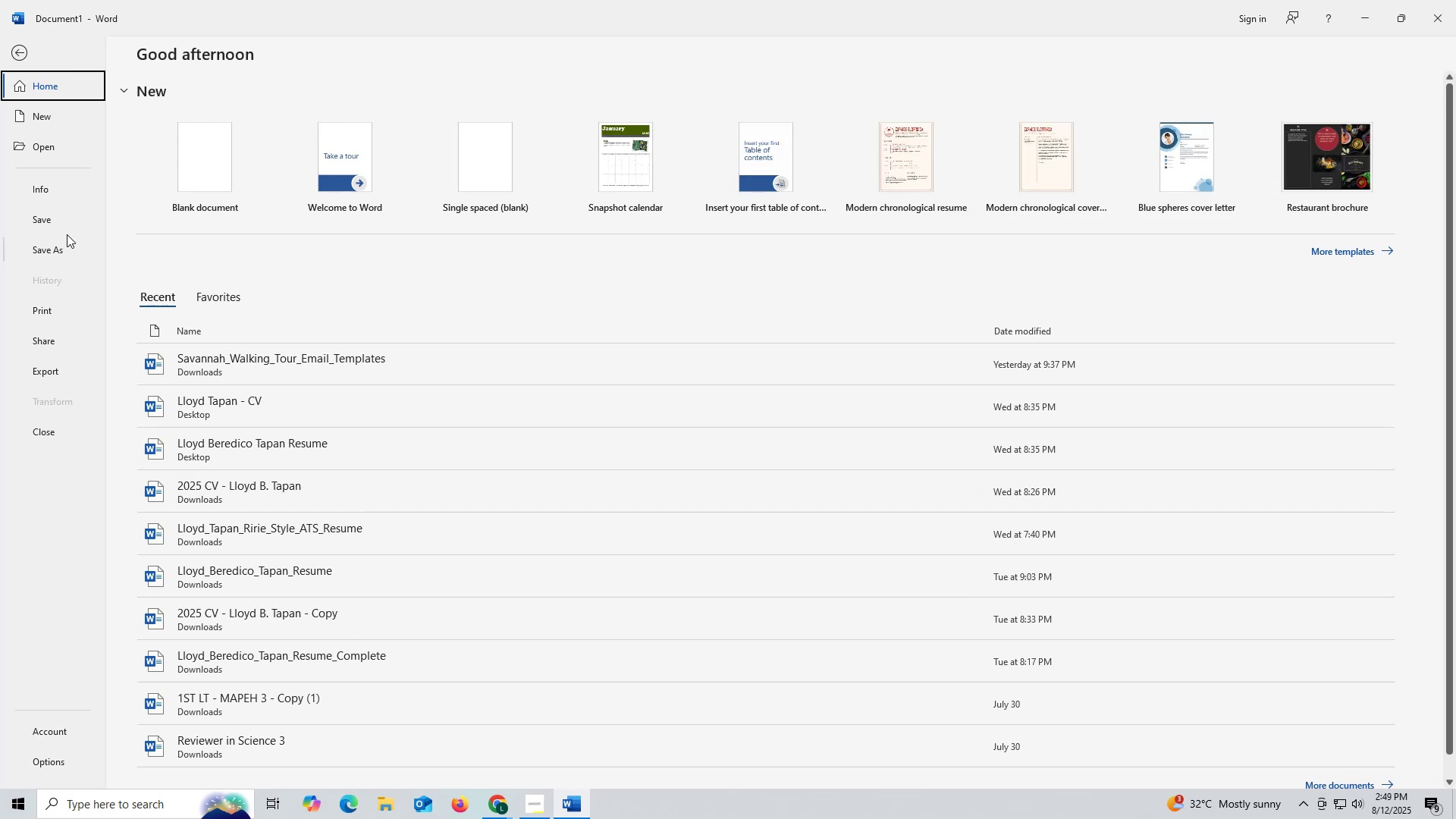 
left_click([62, 222])
 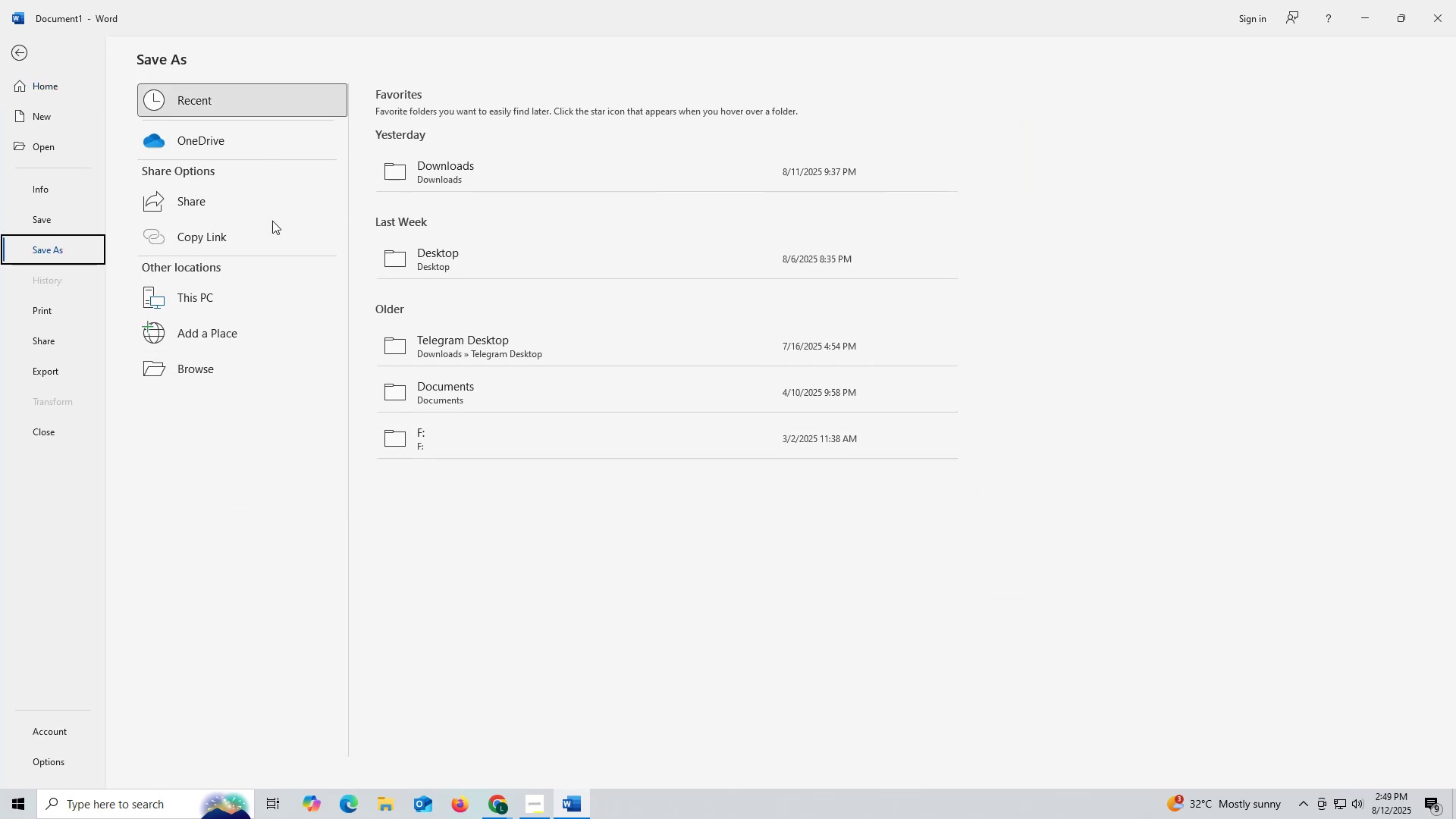 
left_click([209, 300])
 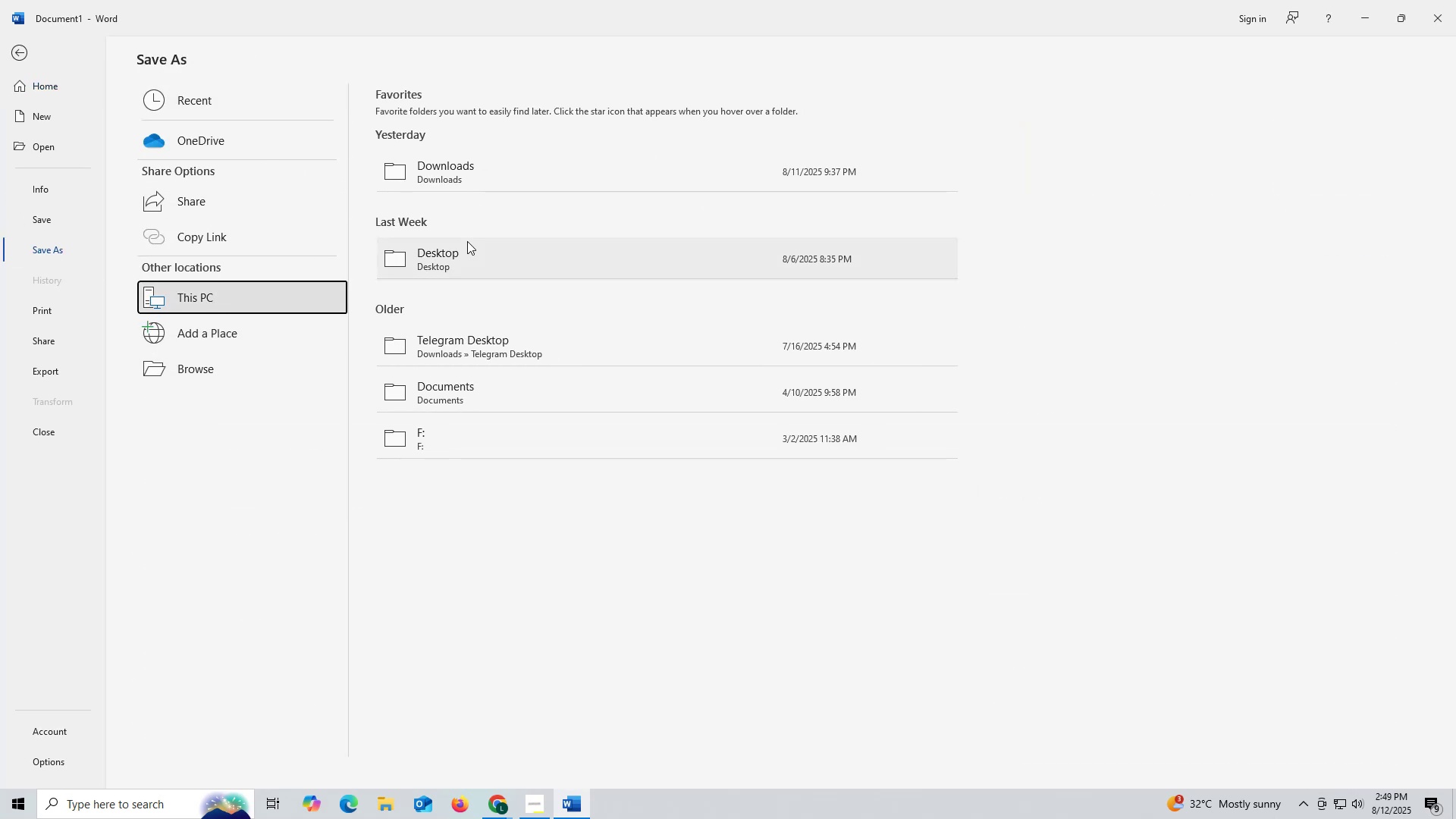 
left_click([470, 256])
 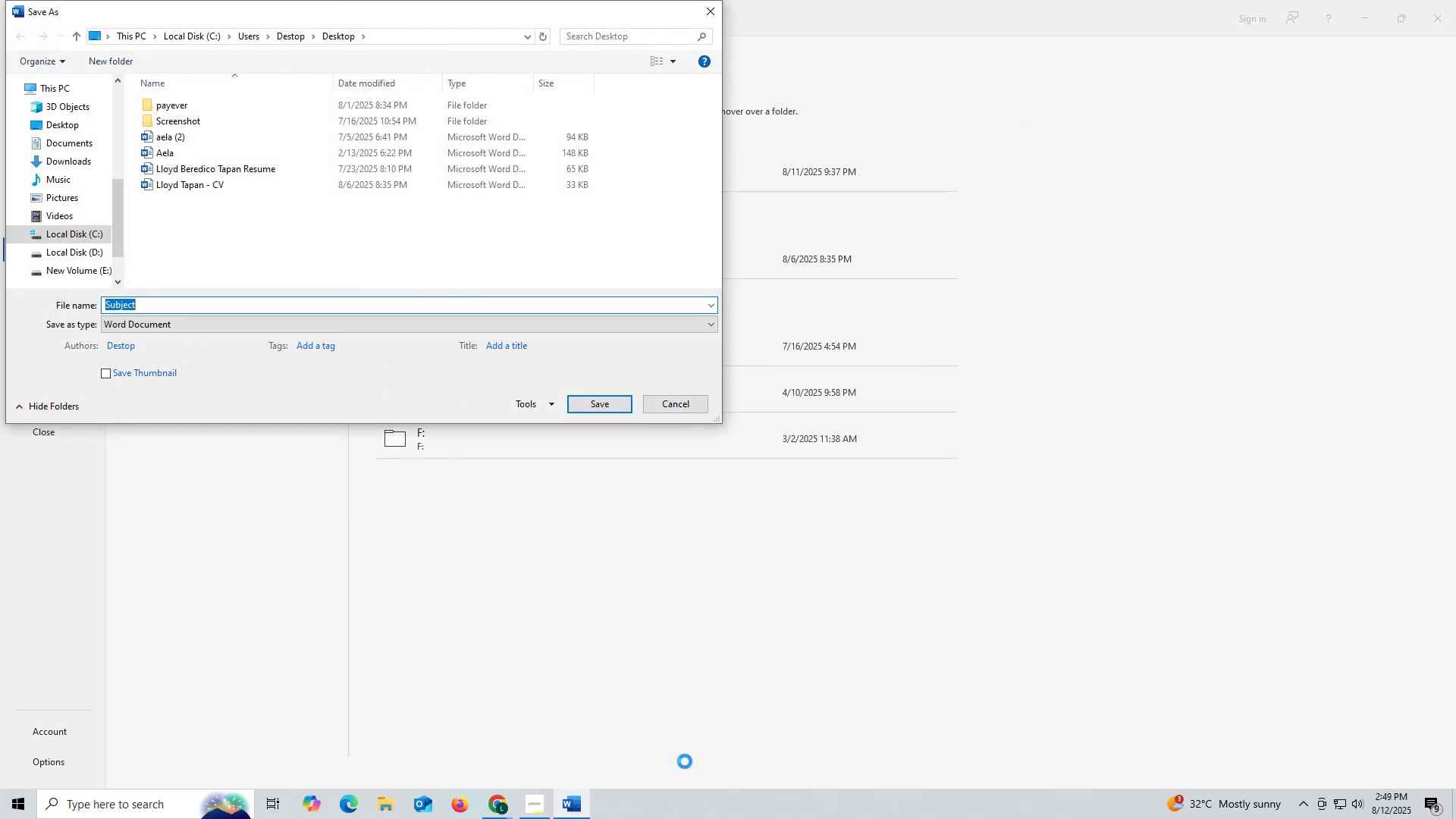 
mouse_move([474, 811])
 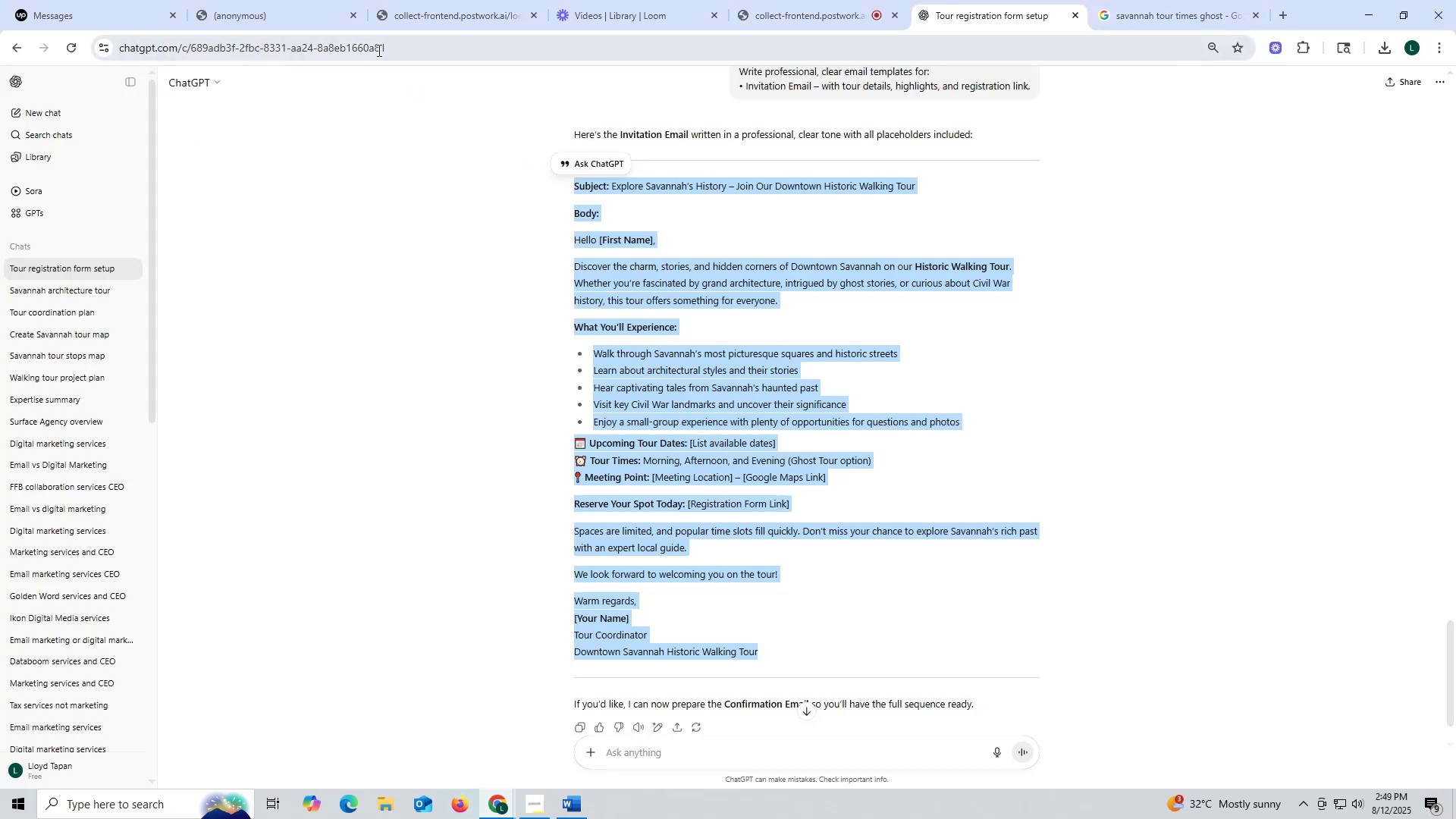 
left_click([243, 5])
 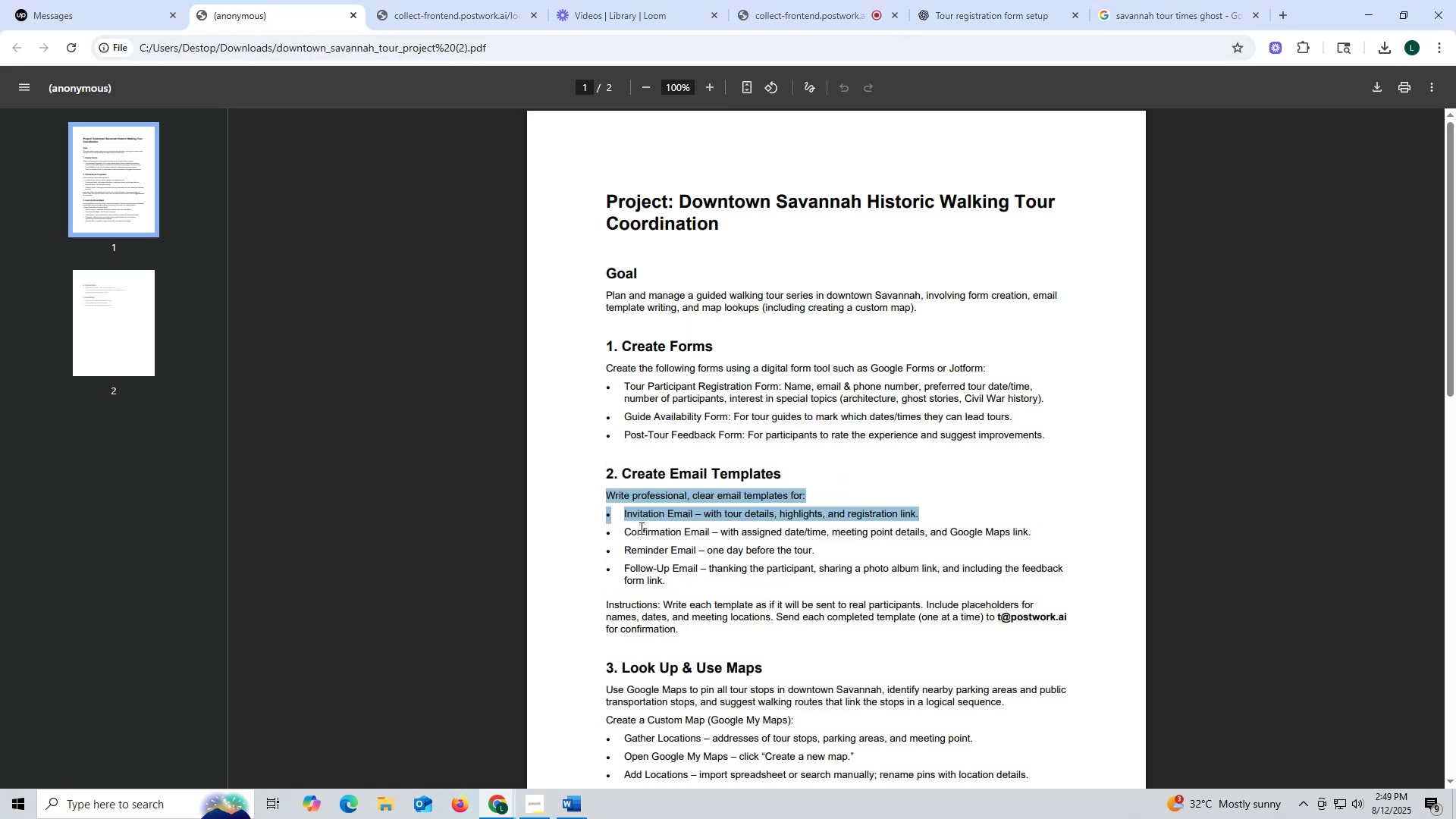 
left_click([639, 527])
 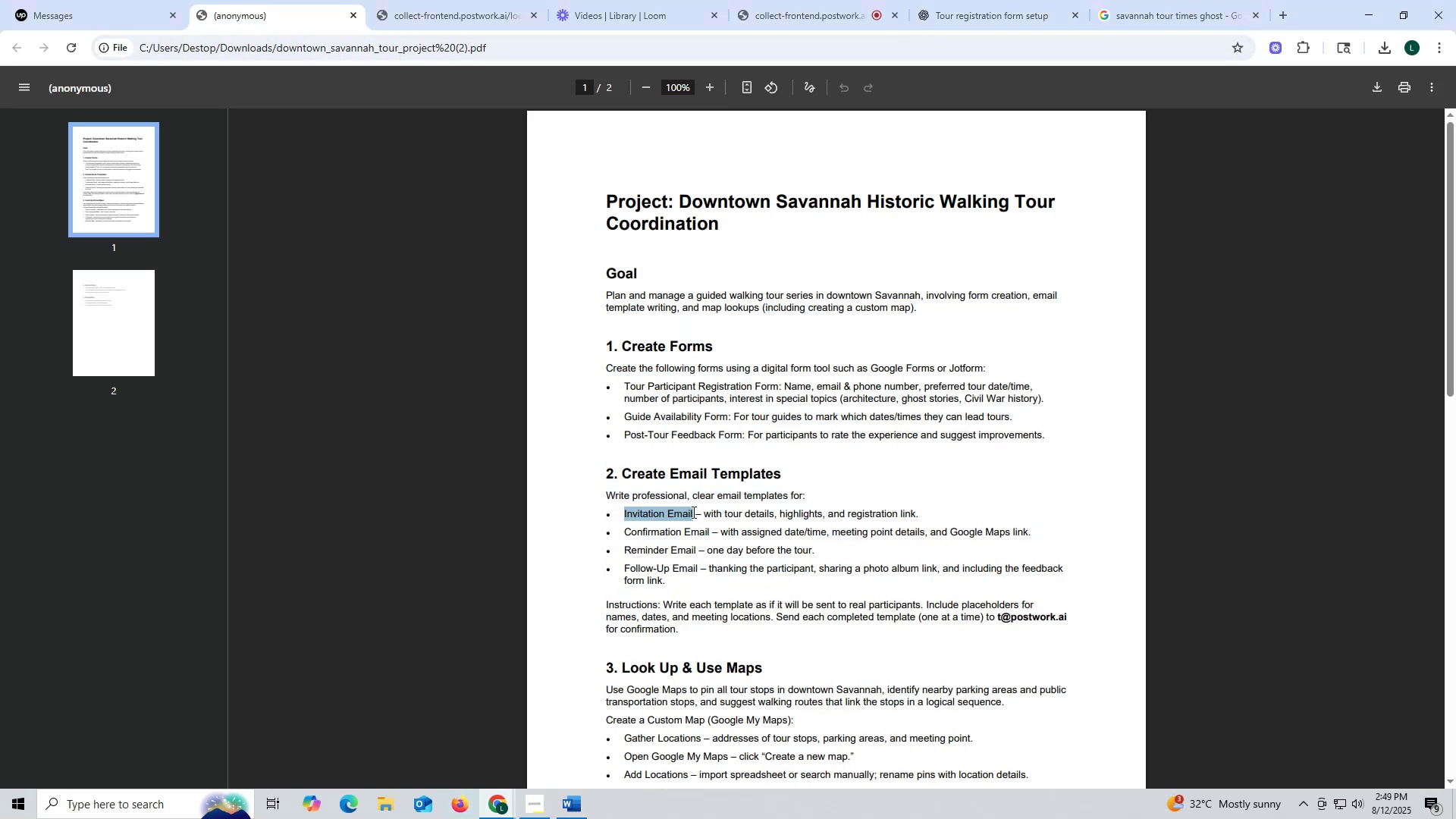 
key(Control+ControlLeft)
 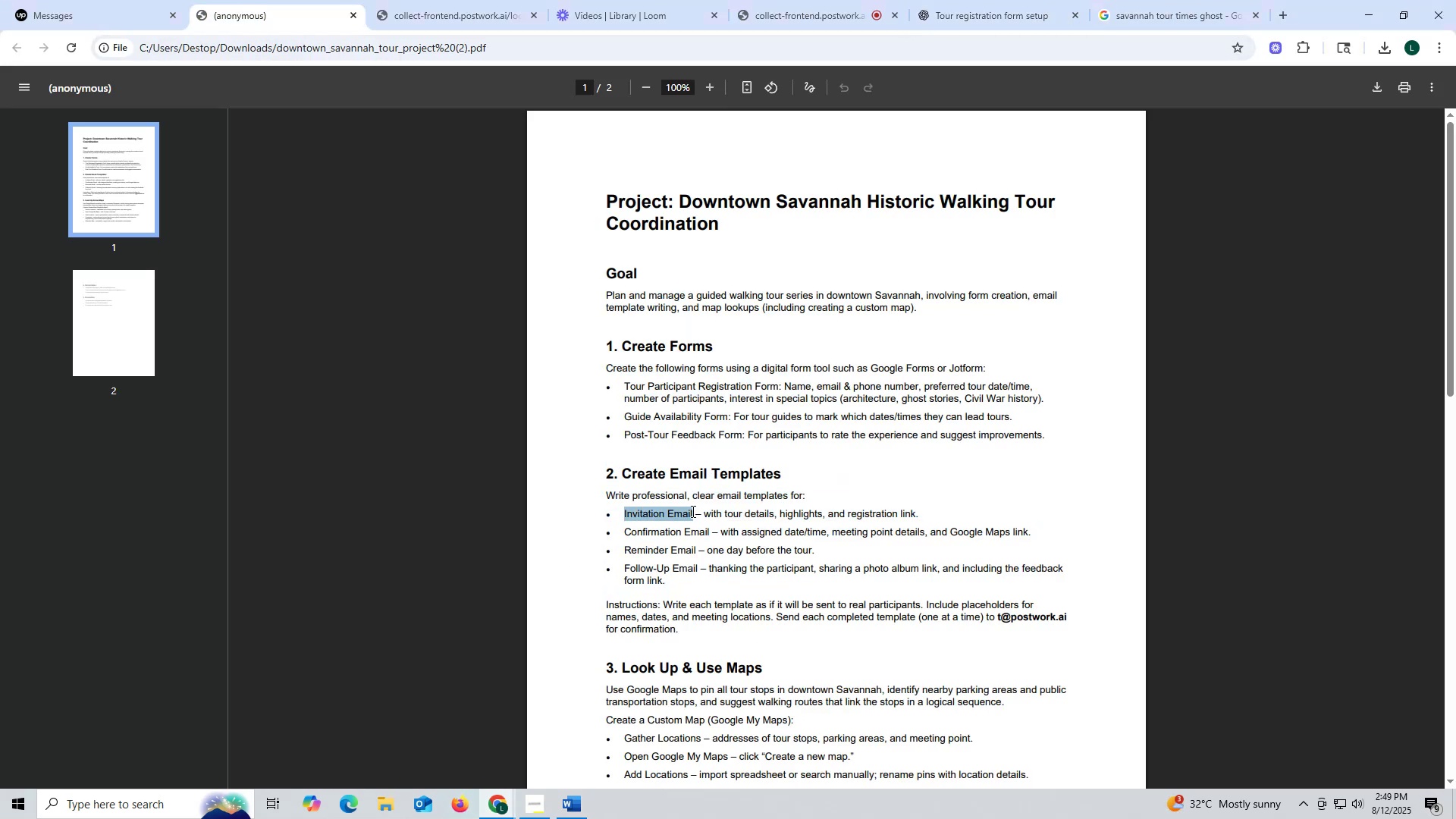 
key(Control+C)
 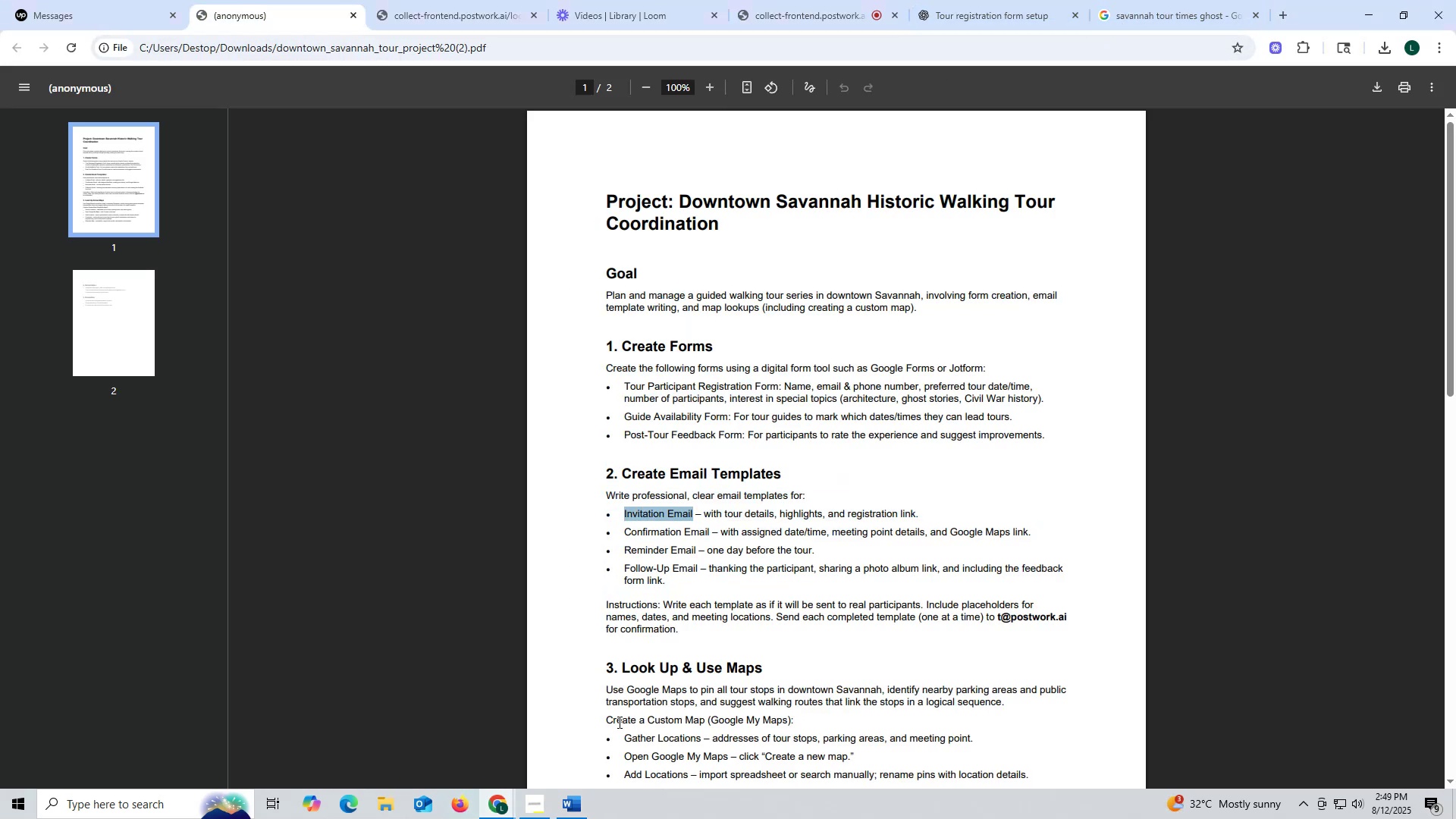 
left_click([578, 805])
 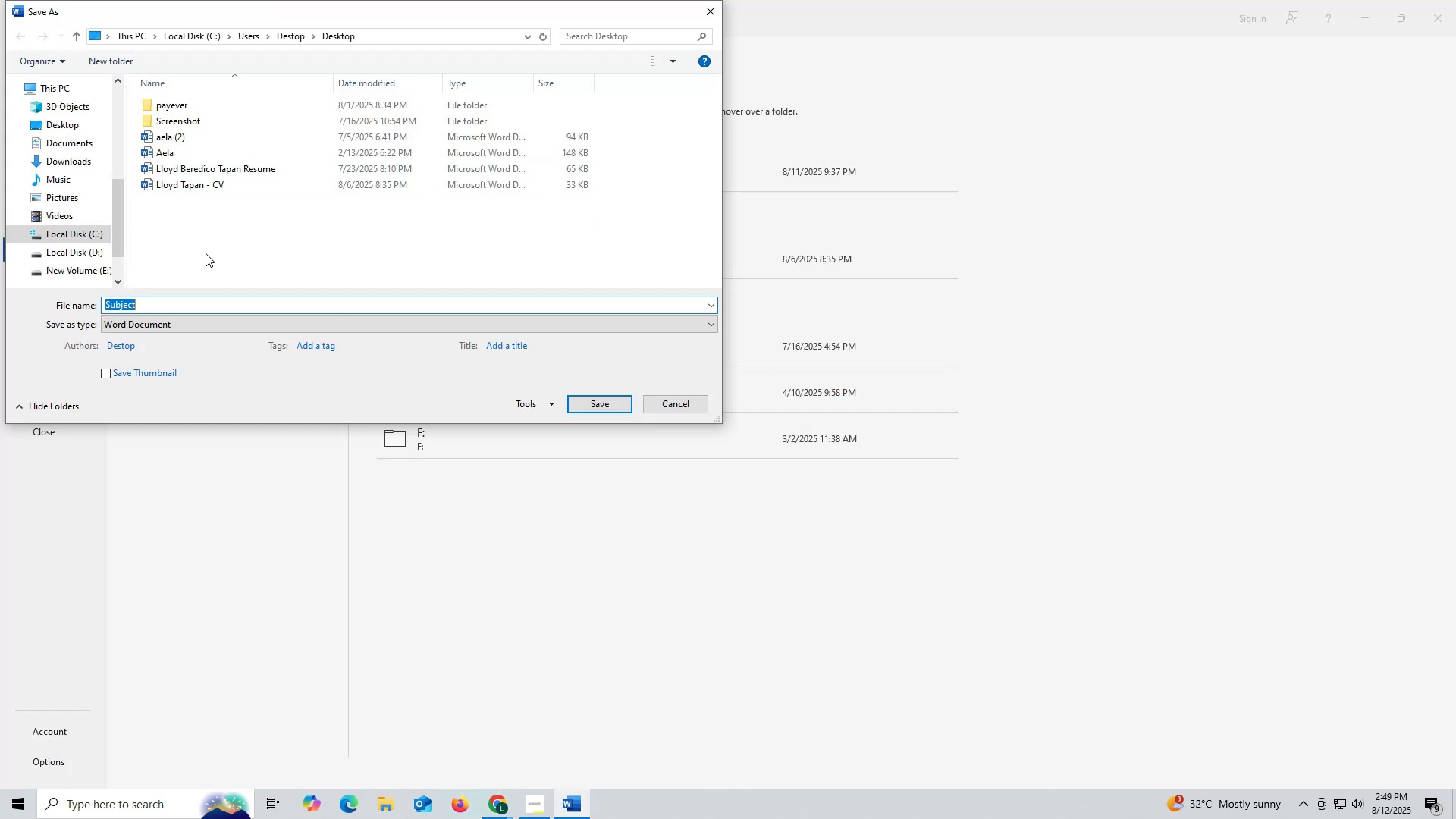 
key(Control+ControlLeft)
 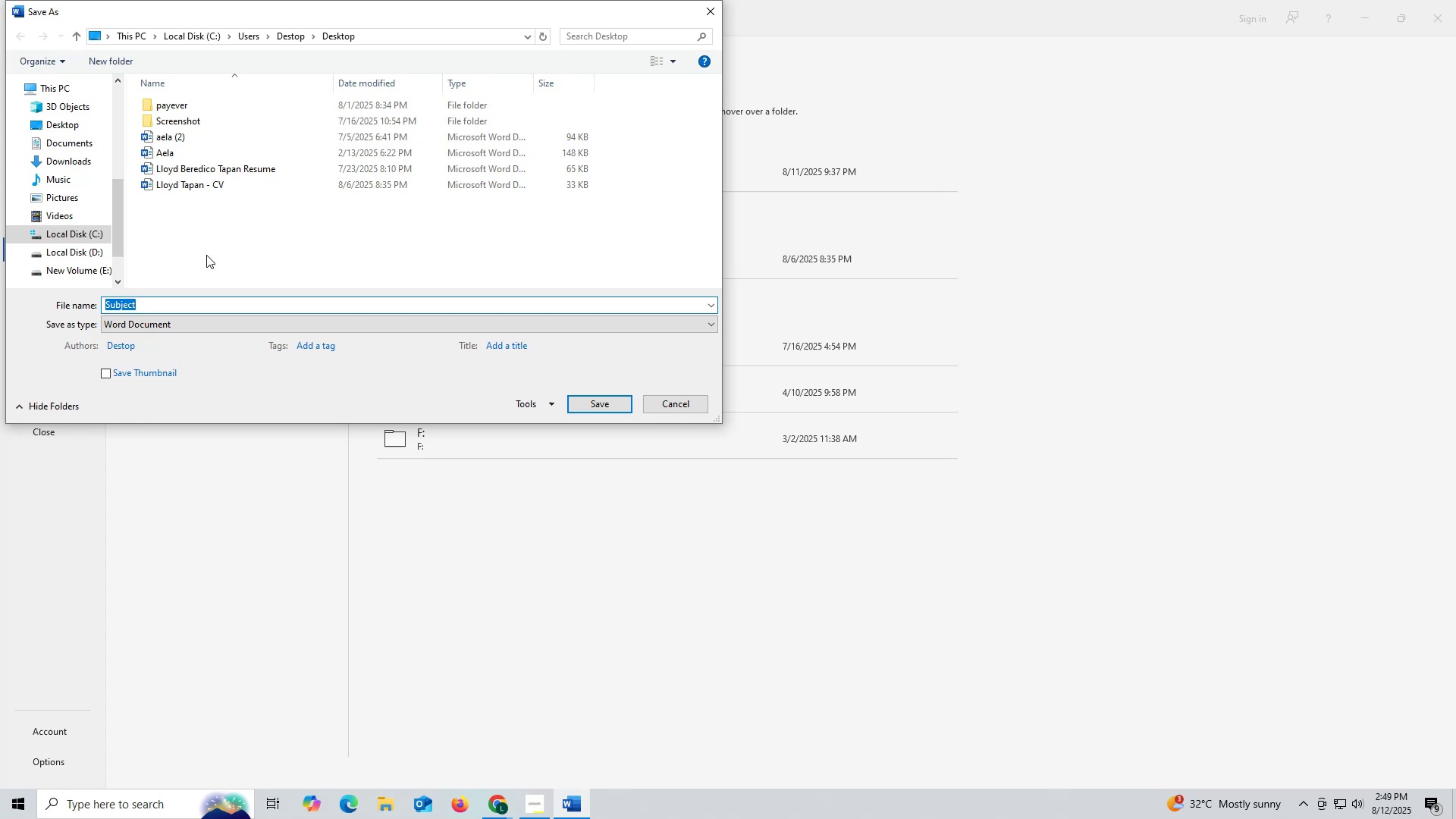 
key(Control+V)
 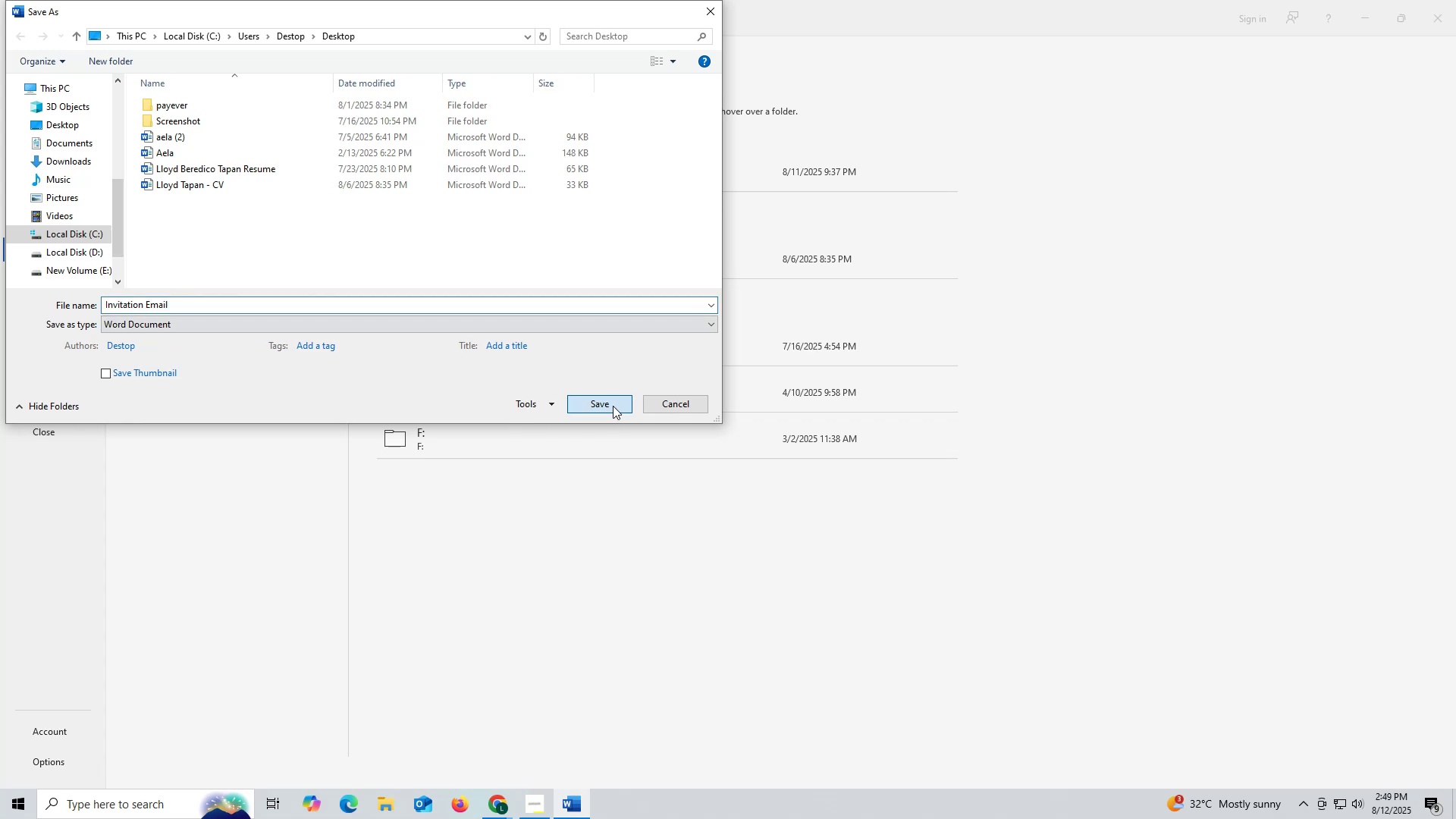 
left_click([613, 406])
 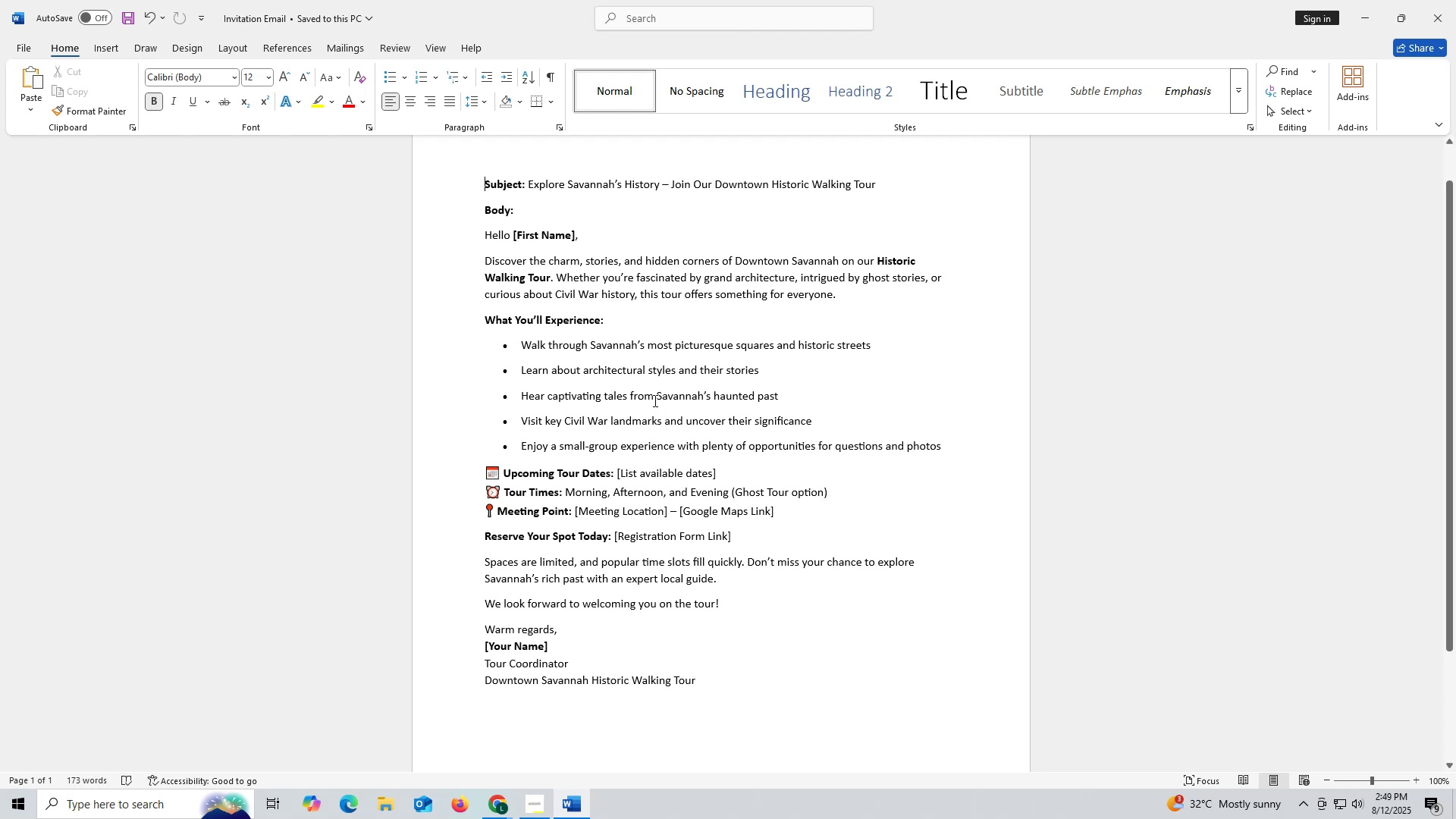 
wait(21.07)
 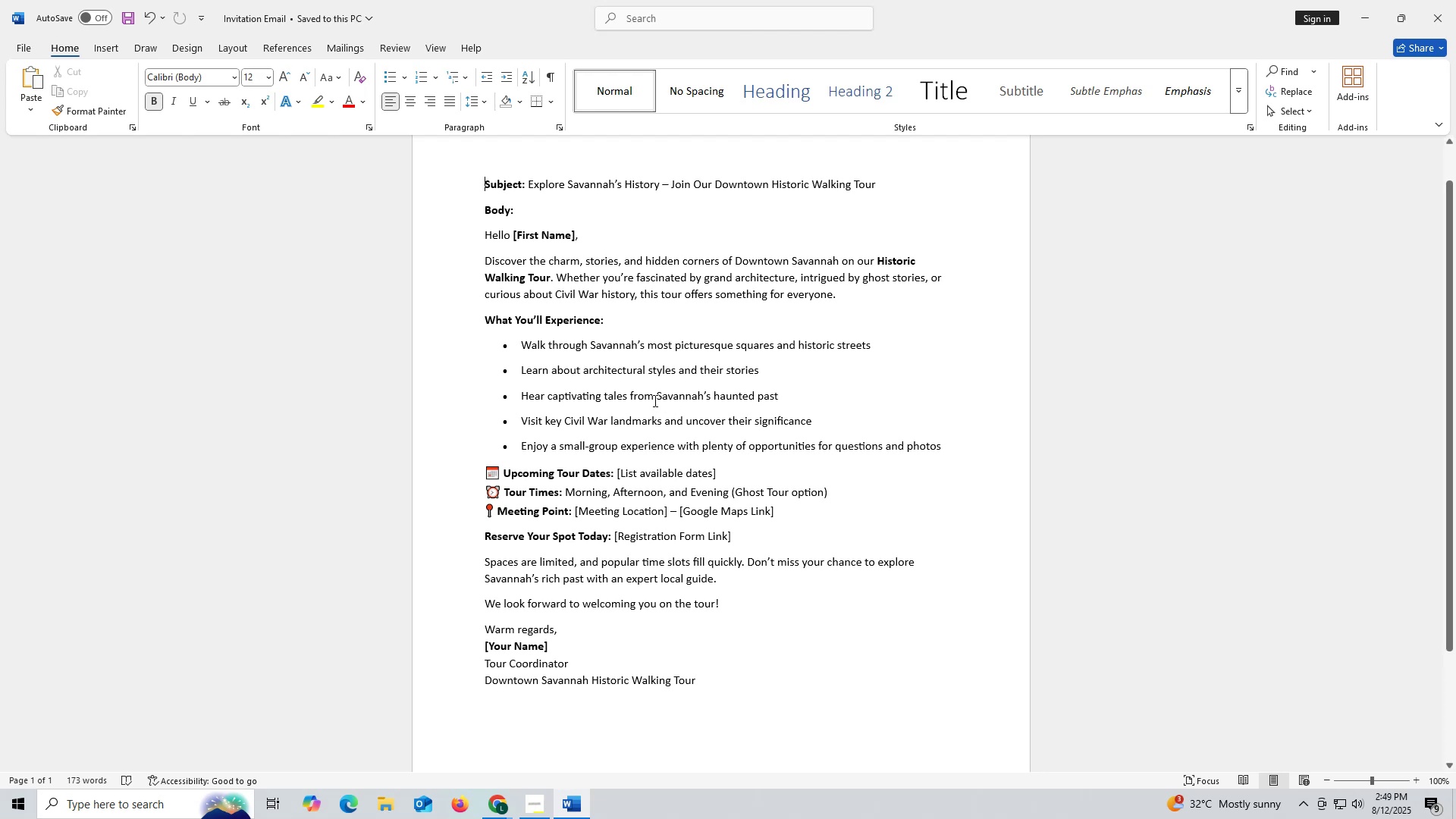 
scroll: coordinate [654, 400], scroll_direction: down, amount: 1.0
 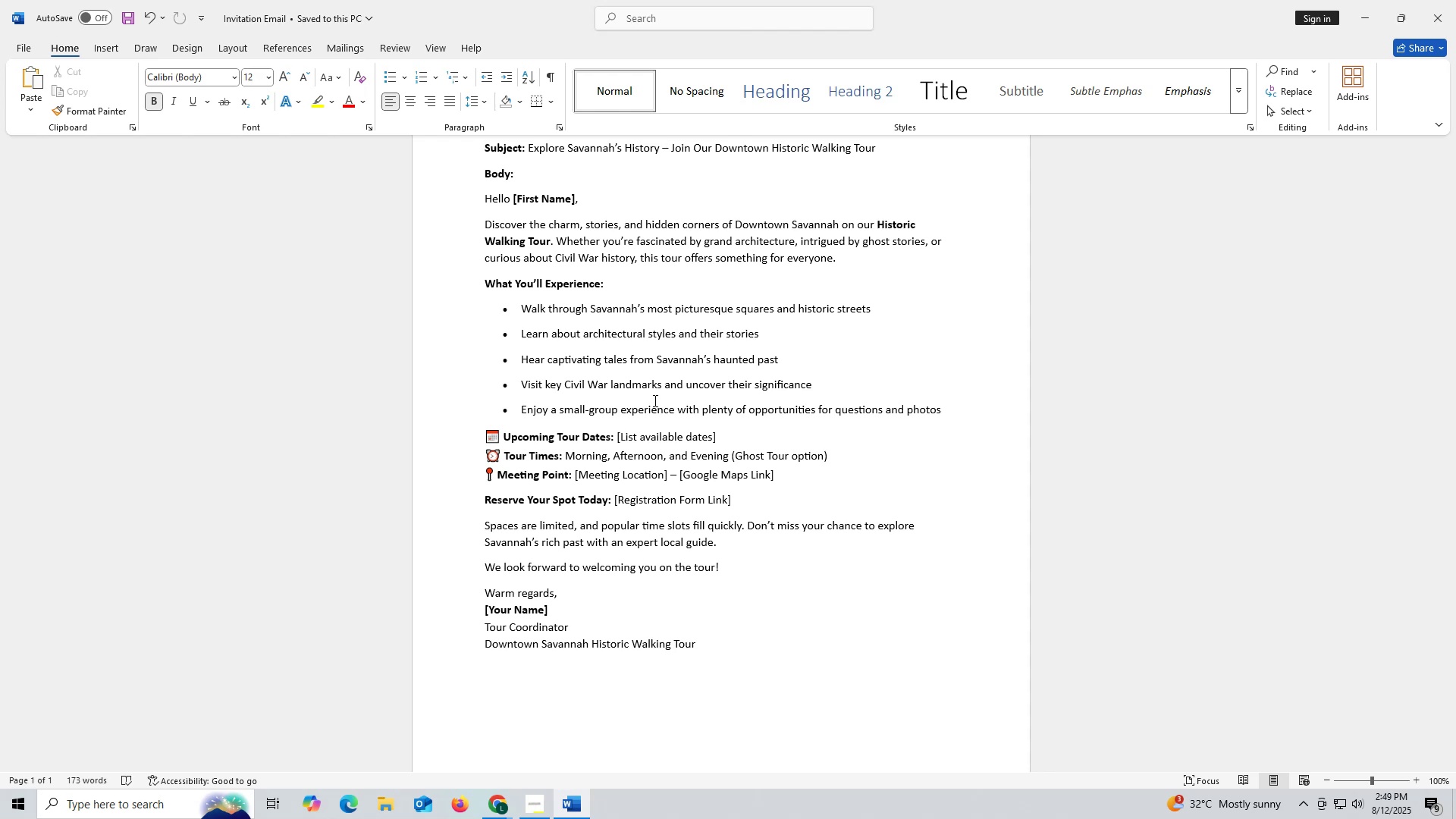 
wait(17.46)
 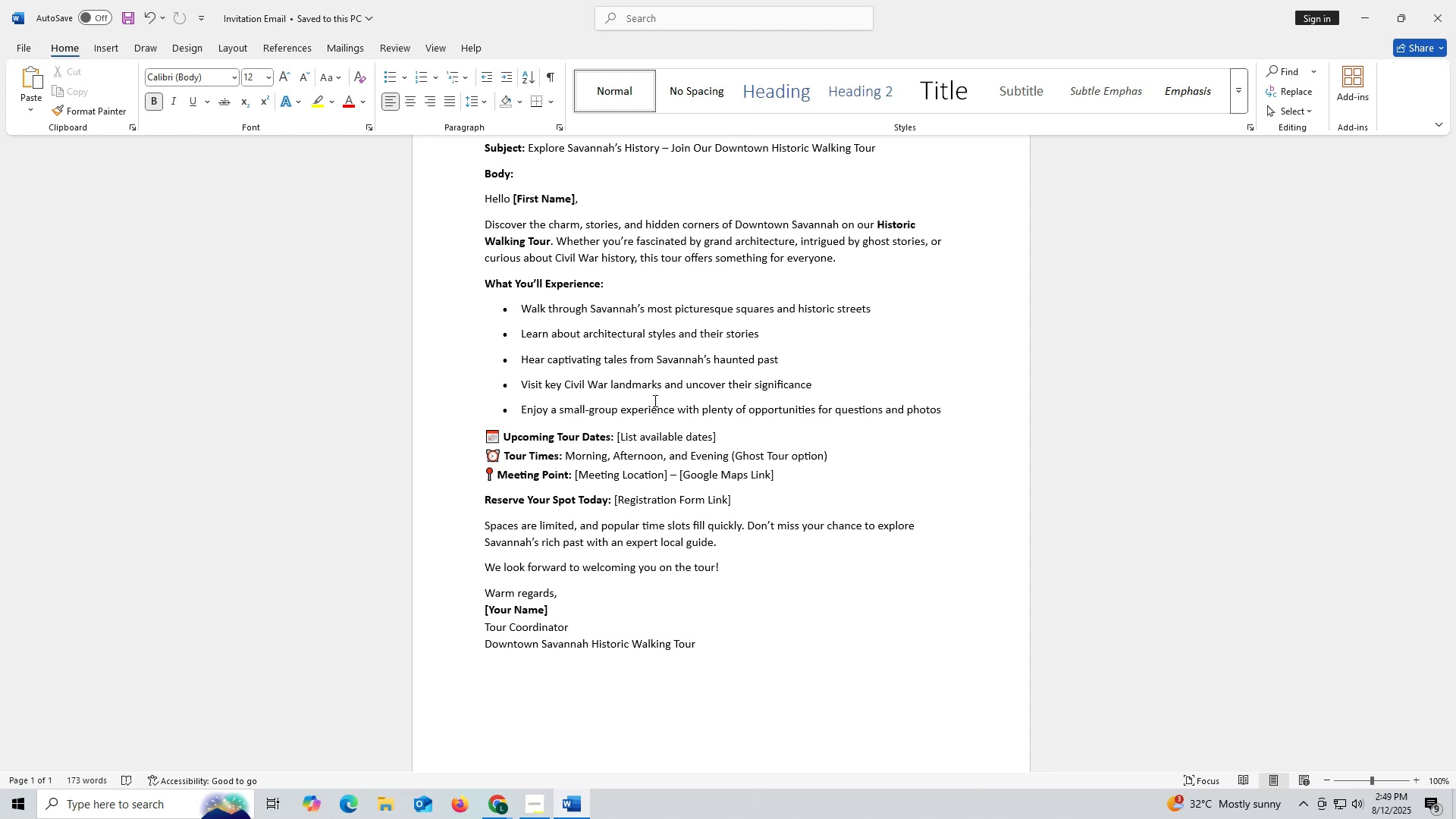 
left_click([887, 625])
 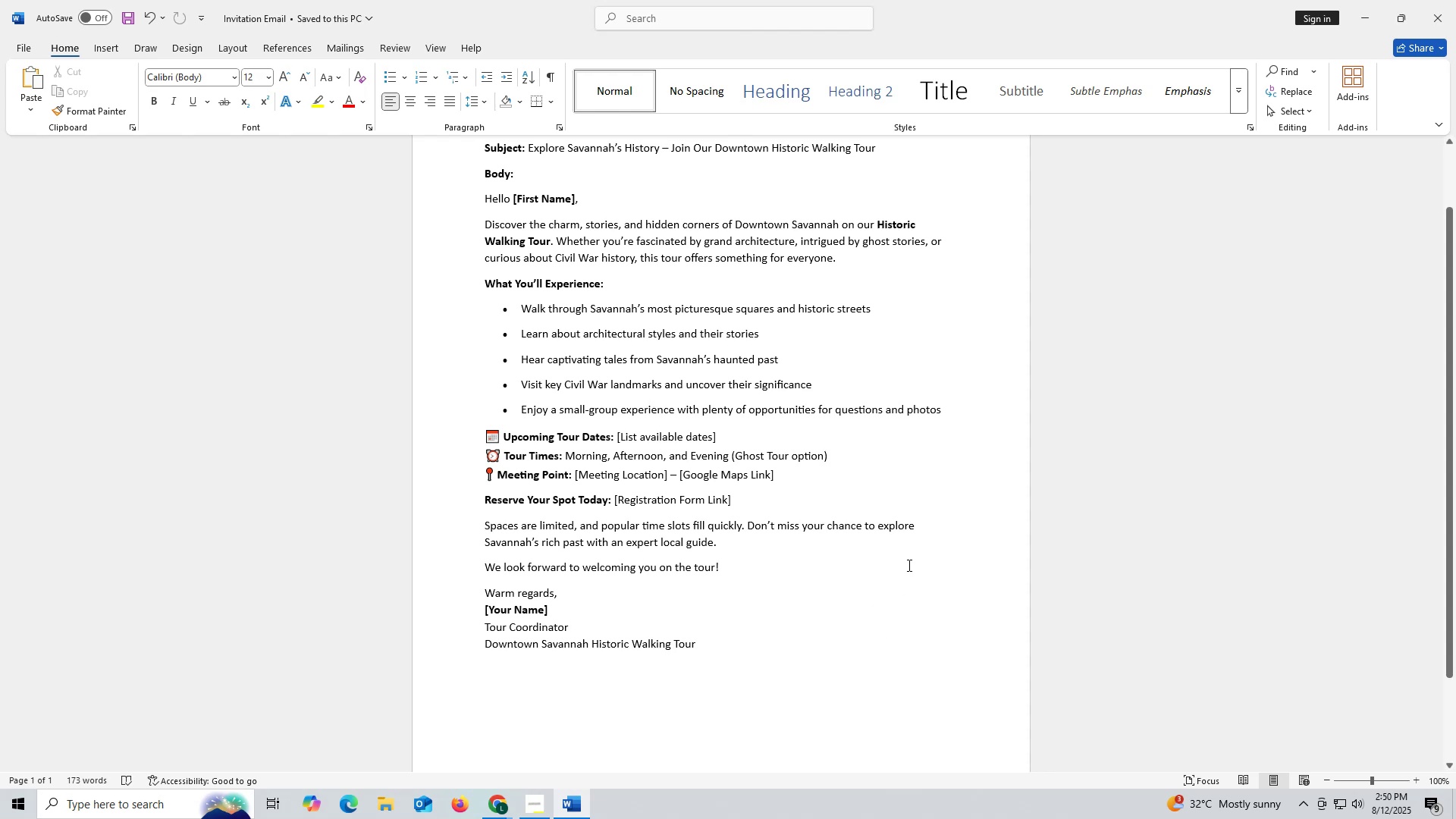 
scroll: coordinate [908, 564], scroll_direction: up, amount: 2.0
 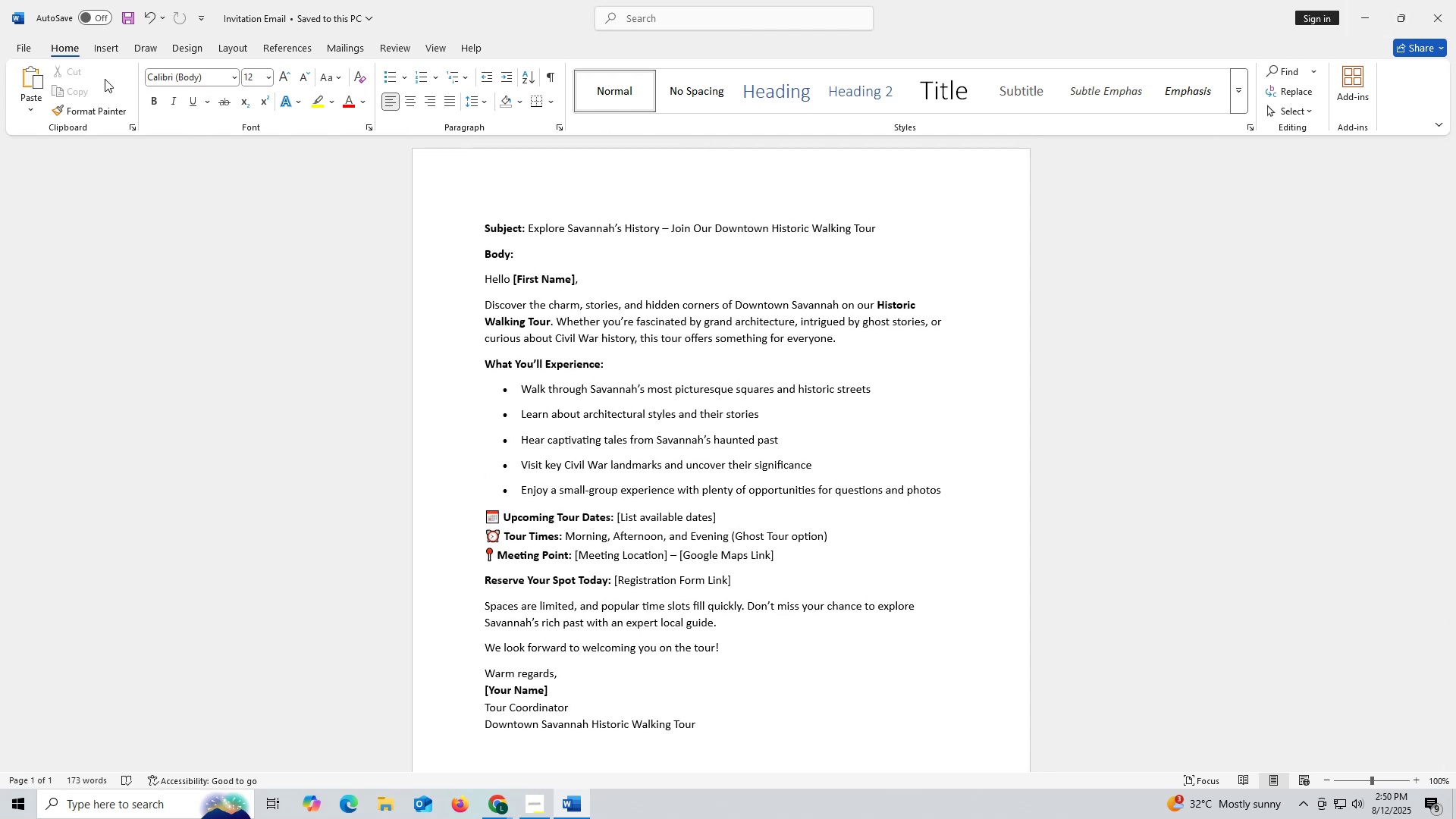 
wait(6.28)
 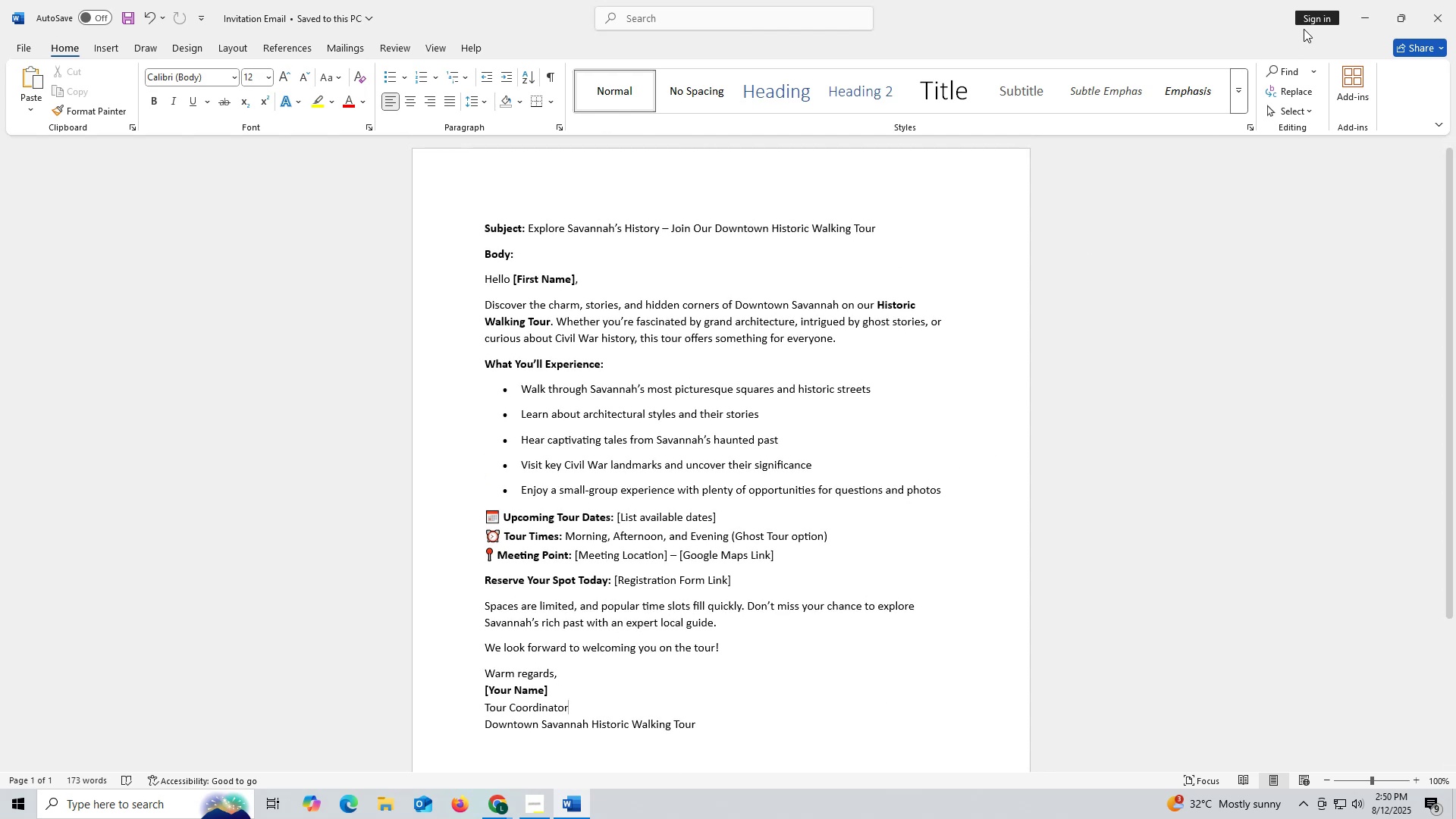 
left_click([30, 48])
 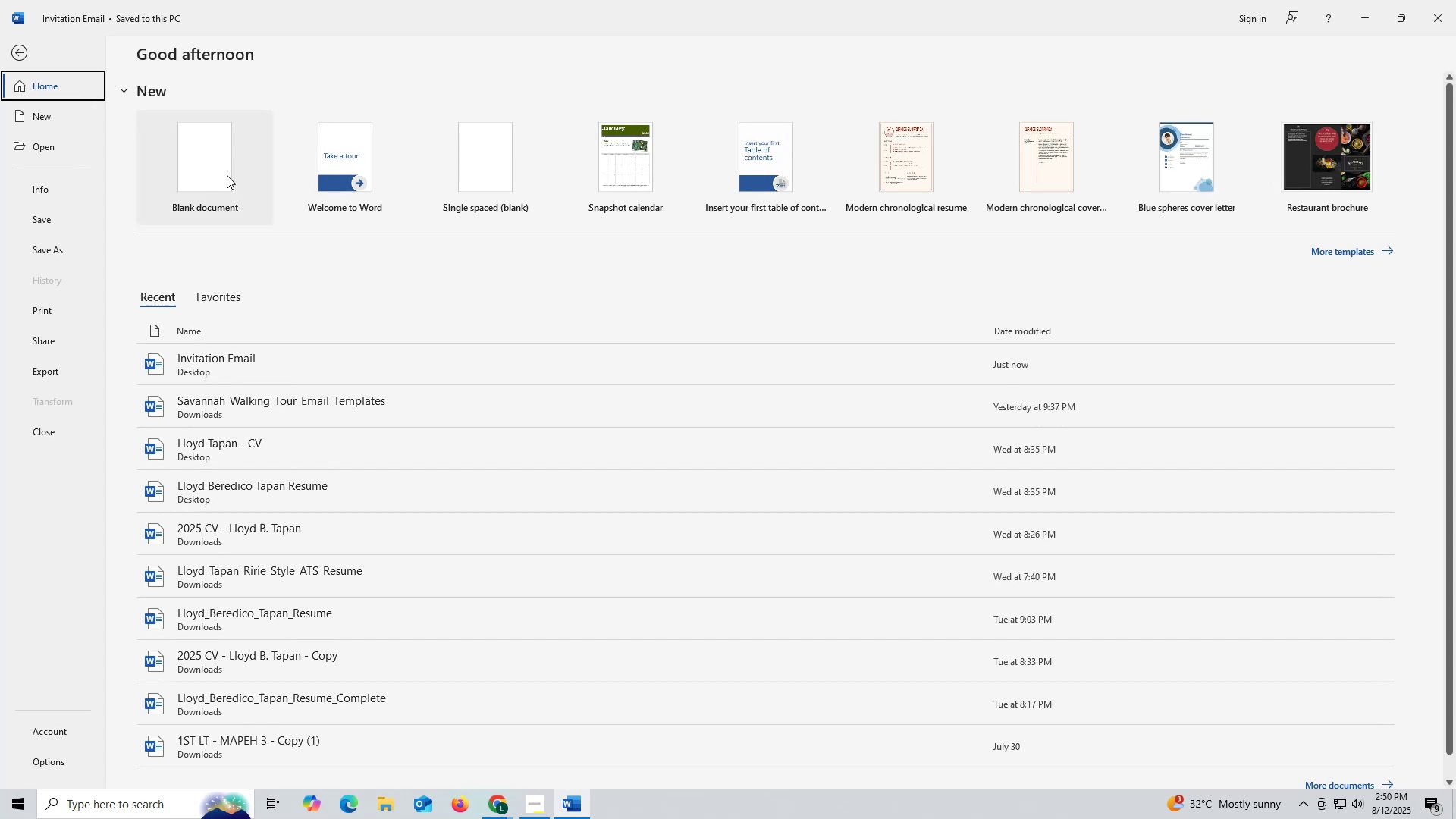 
left_click([227, 175])
 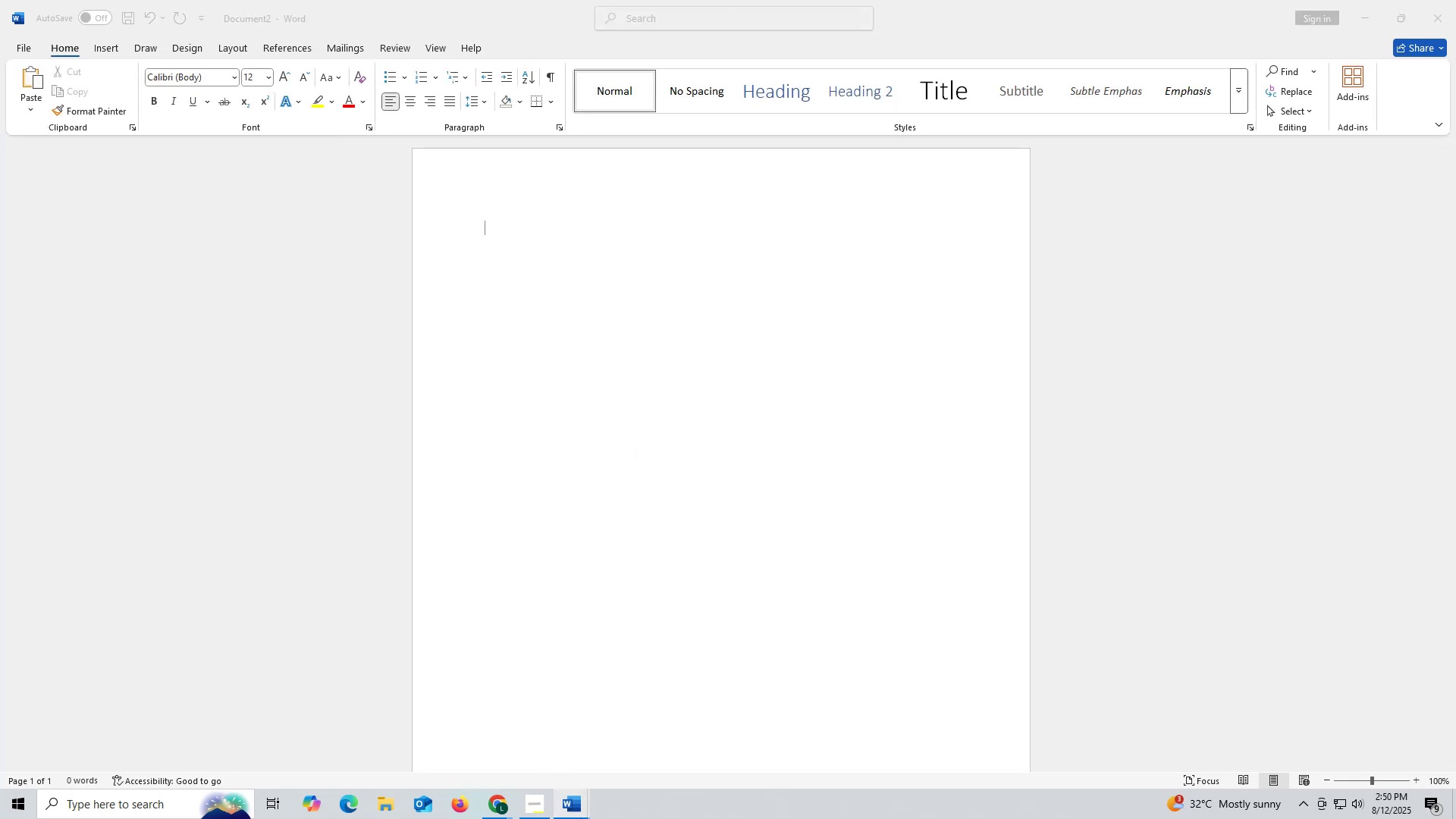 
left_click([541, 748])
 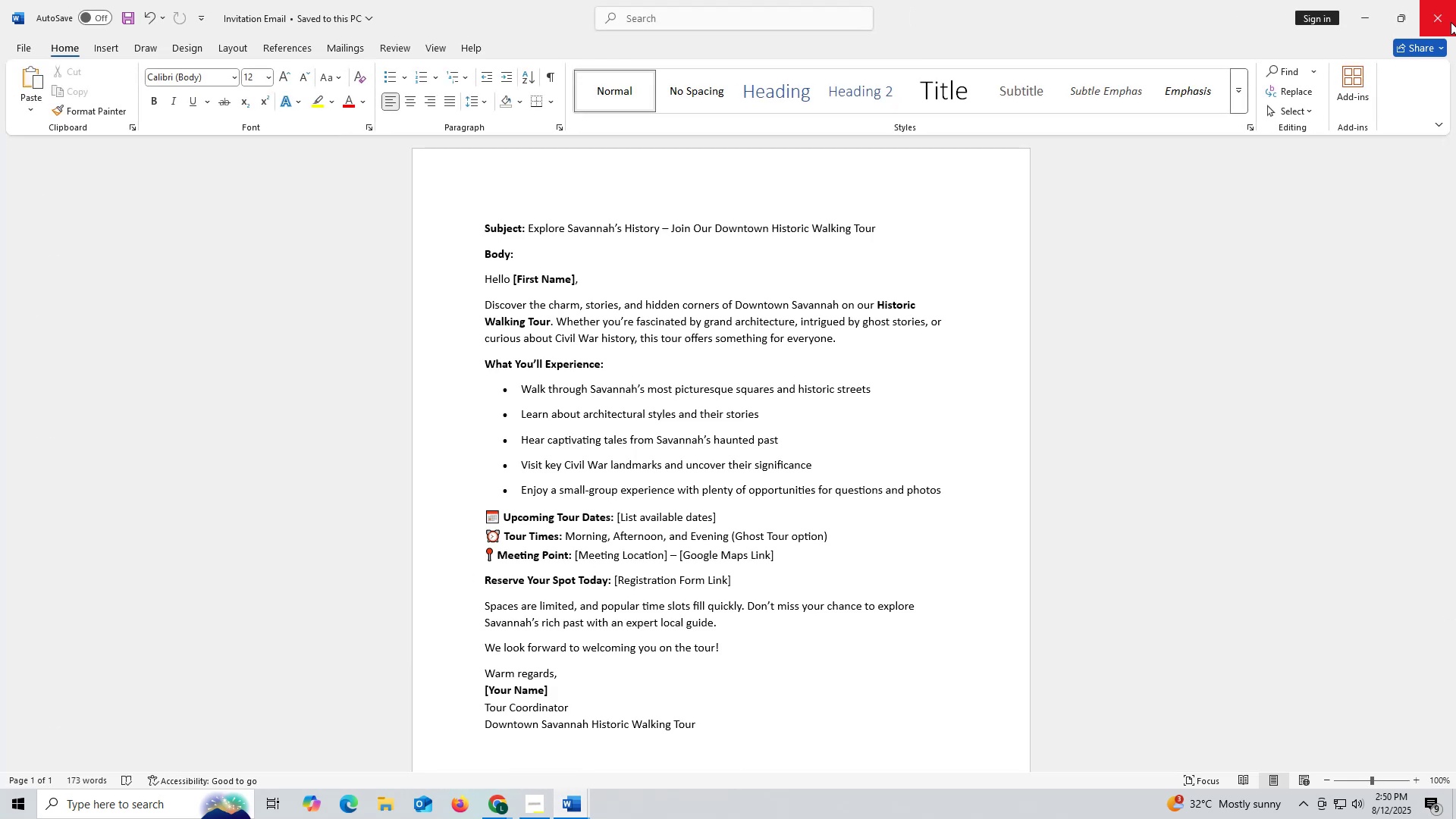 
left_click([1450, 15])
 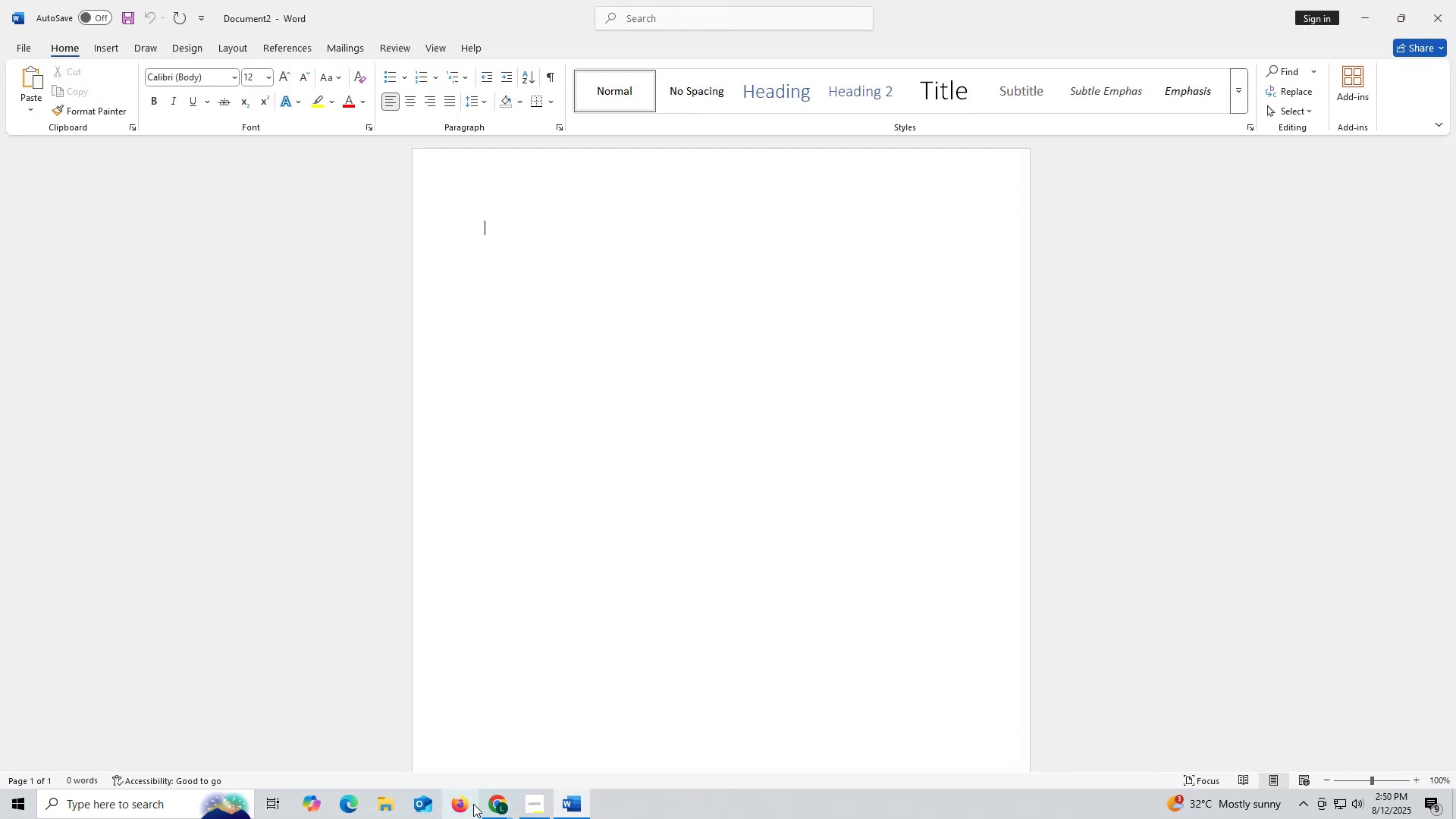 
left_click([444, 737])
 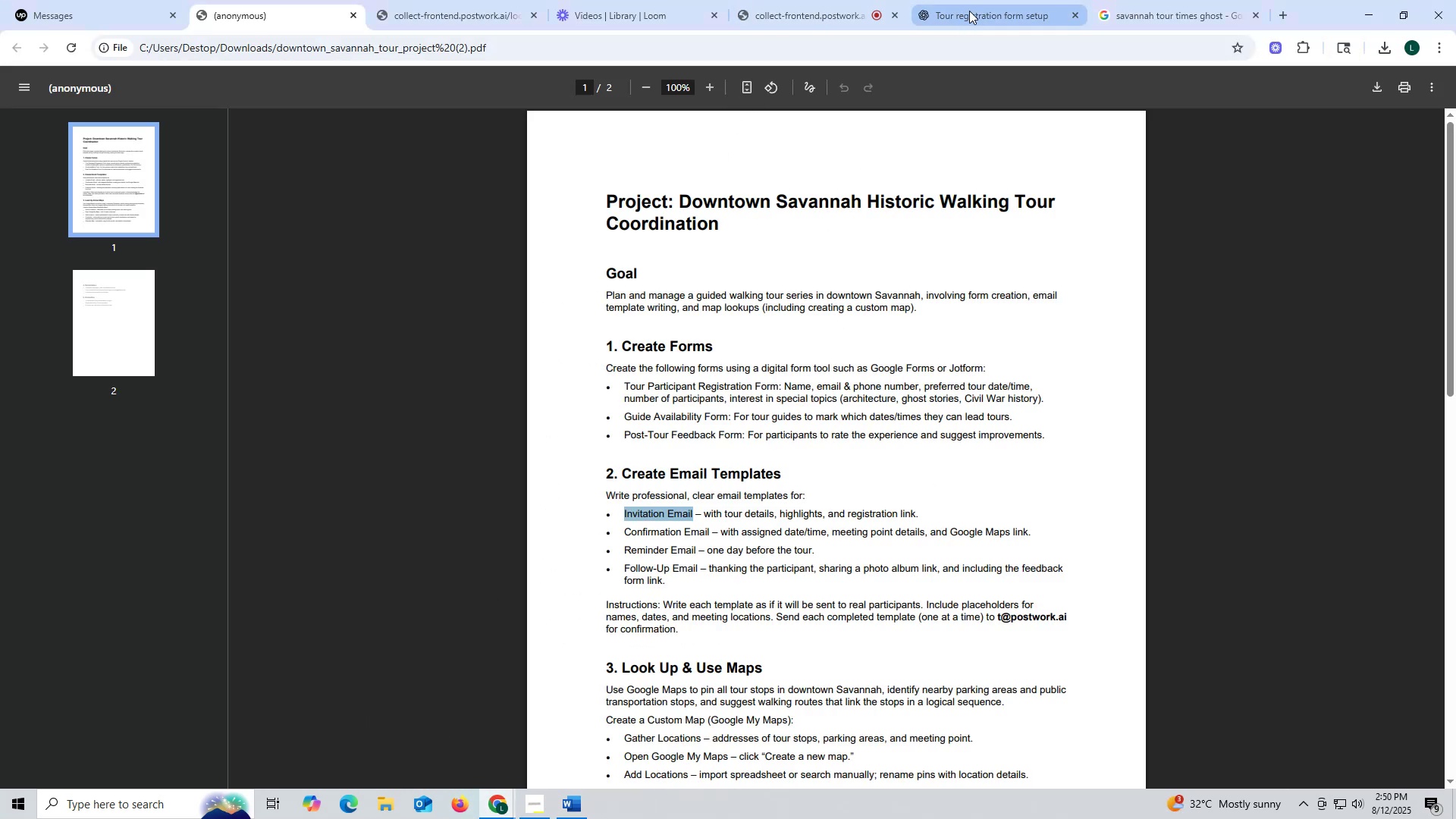 
left_click([969, 11])
 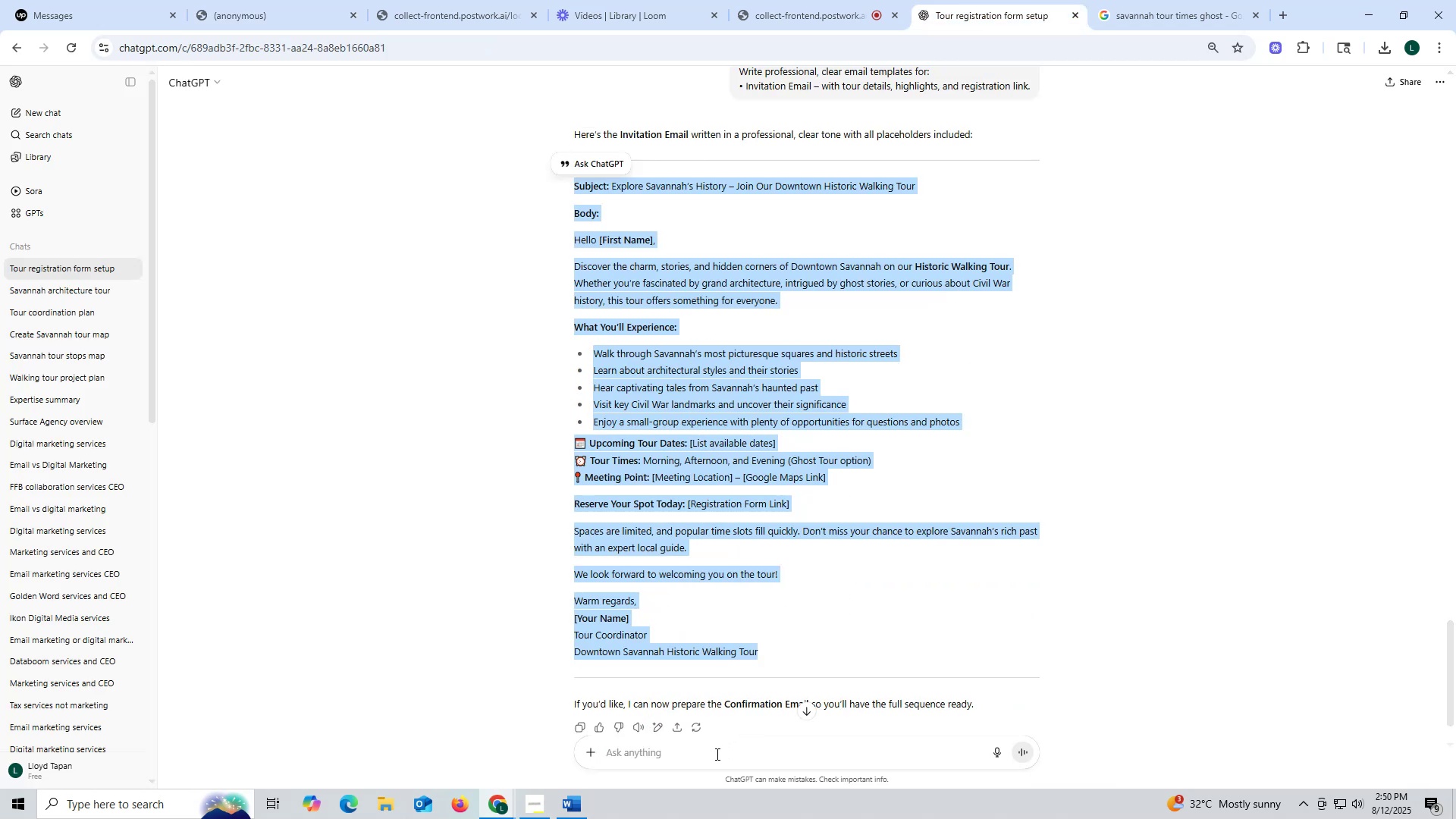 
left_click([711, 754])
 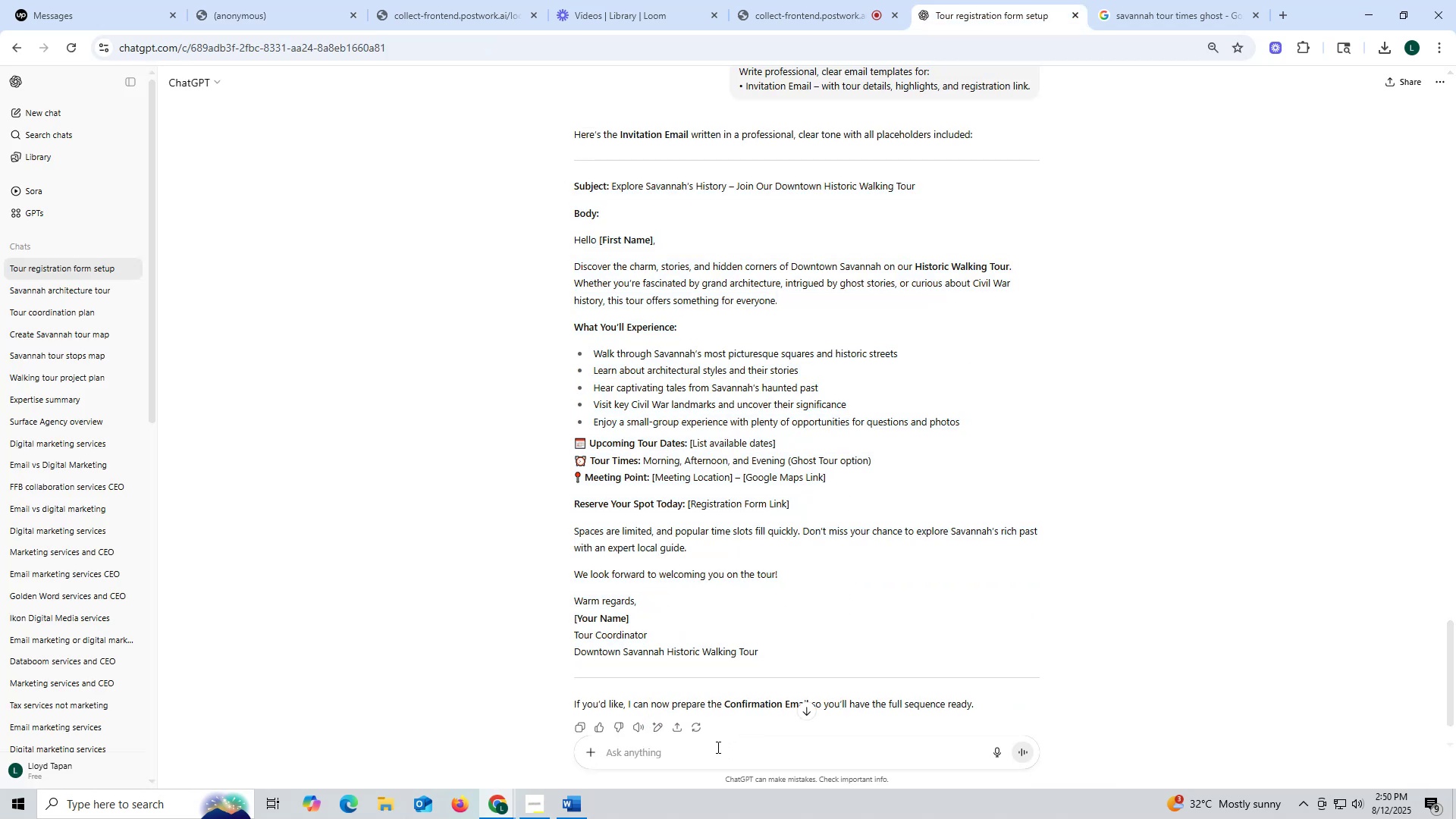 
type(yes please)
 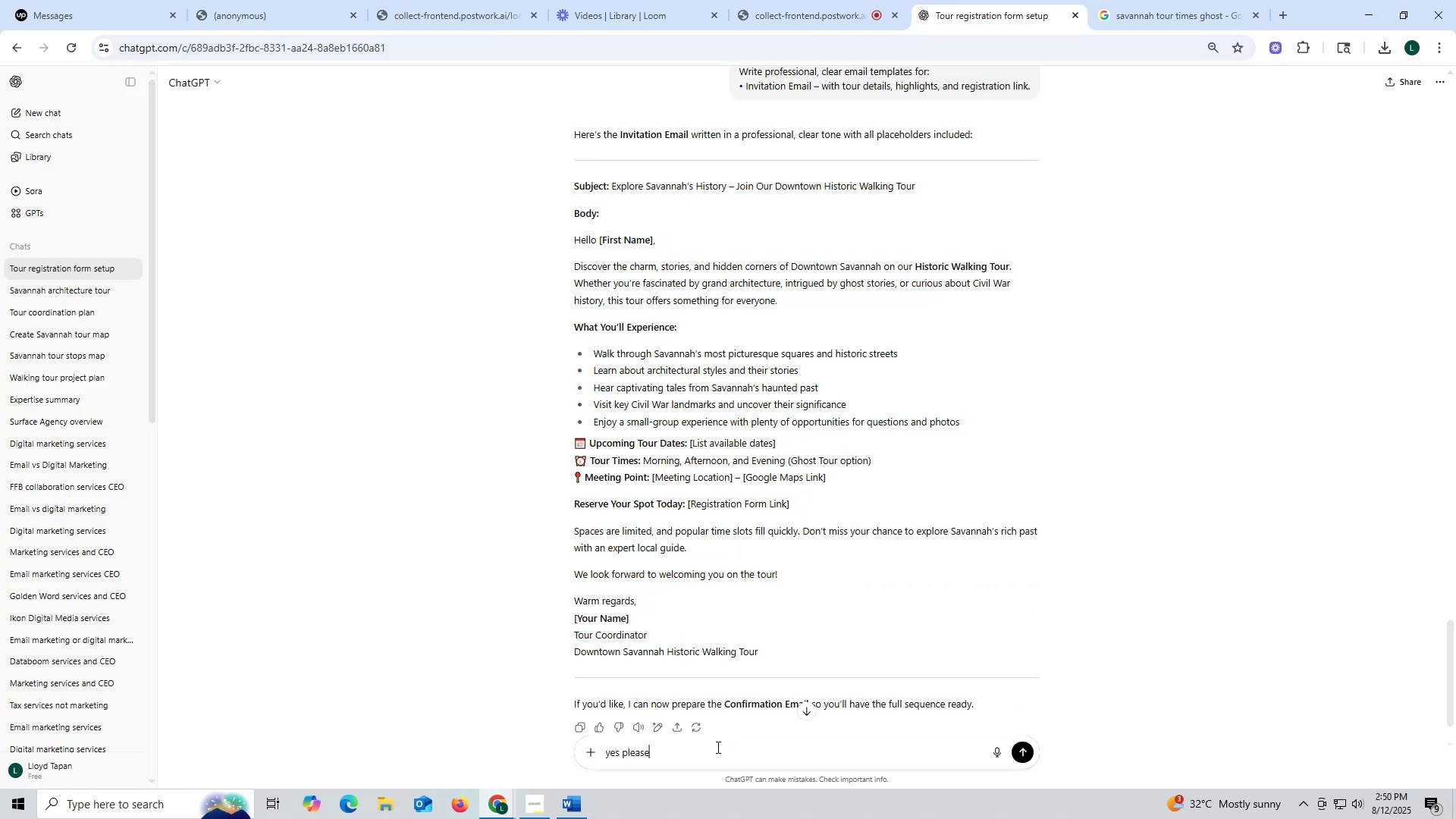 
key(Enter)
 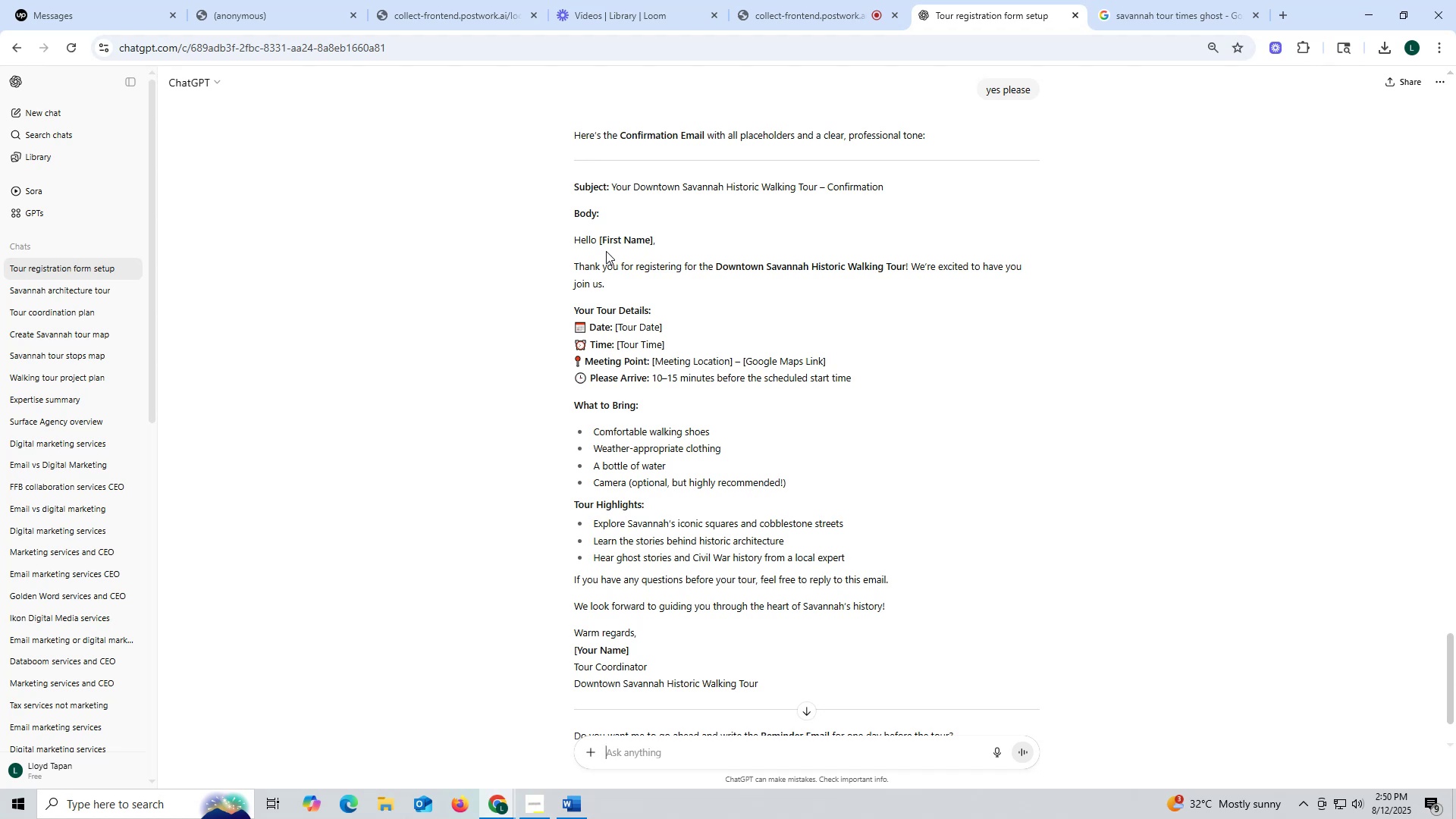 
wait(21.46)
 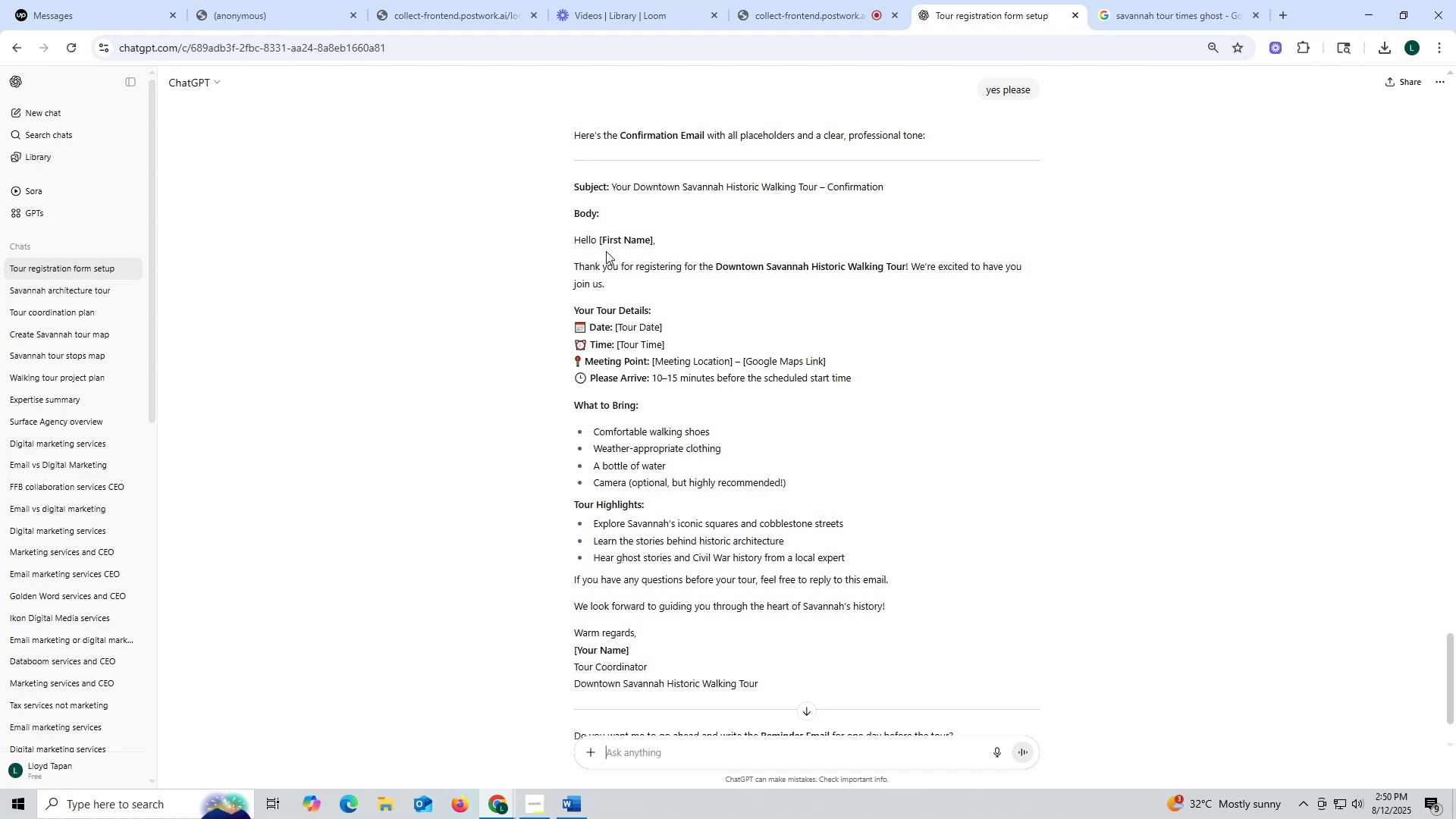 
scroll: coordinate [663, 330], scroll_direction: down, amount: 2.0
 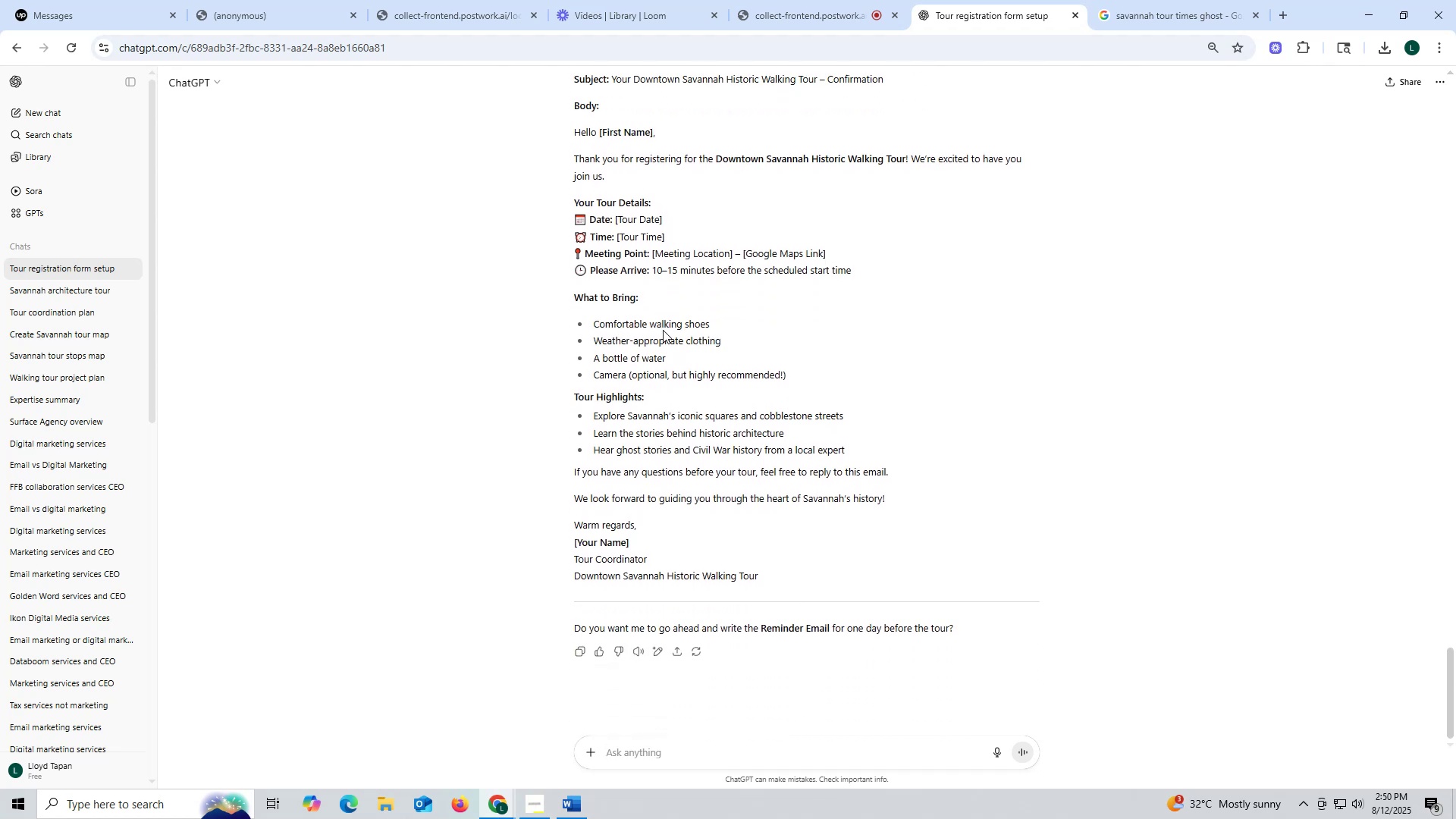 
scroll: coordinate [663, 330], scroll_direction: up, amount: 1.0
 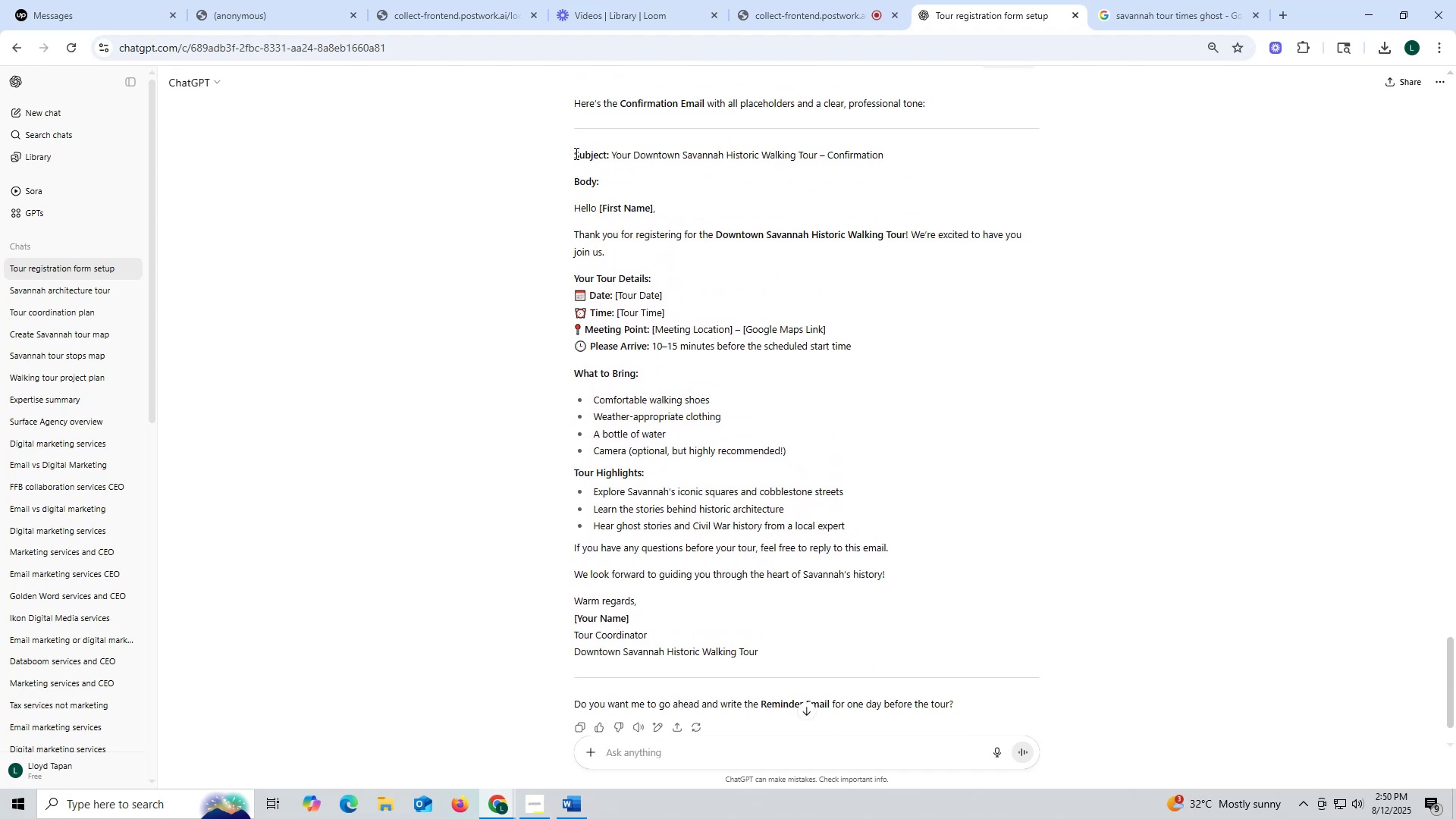 
left_click([576, 152])
 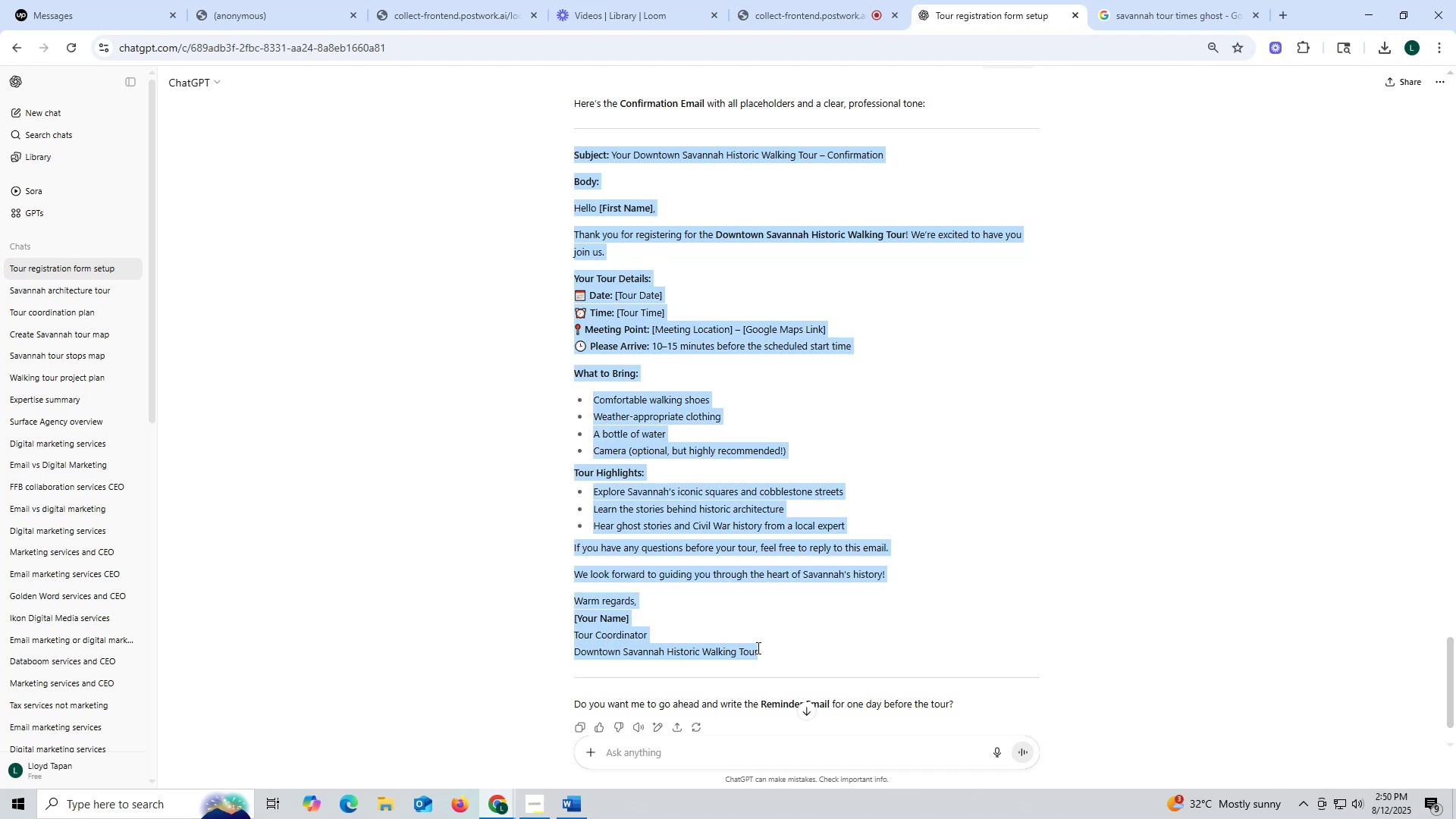 
key(Control+ControlLeft)
 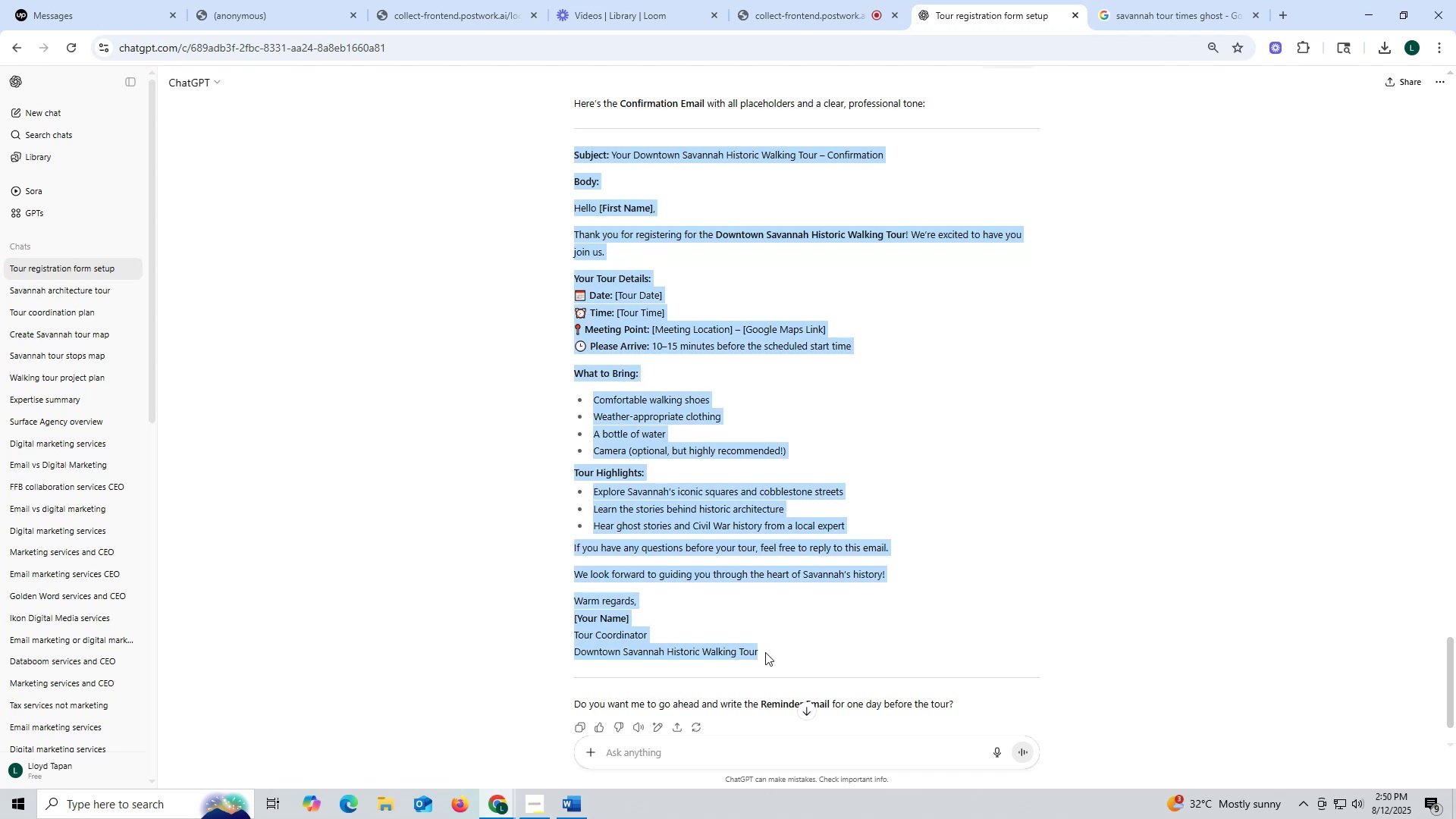 
key(Control+C)
 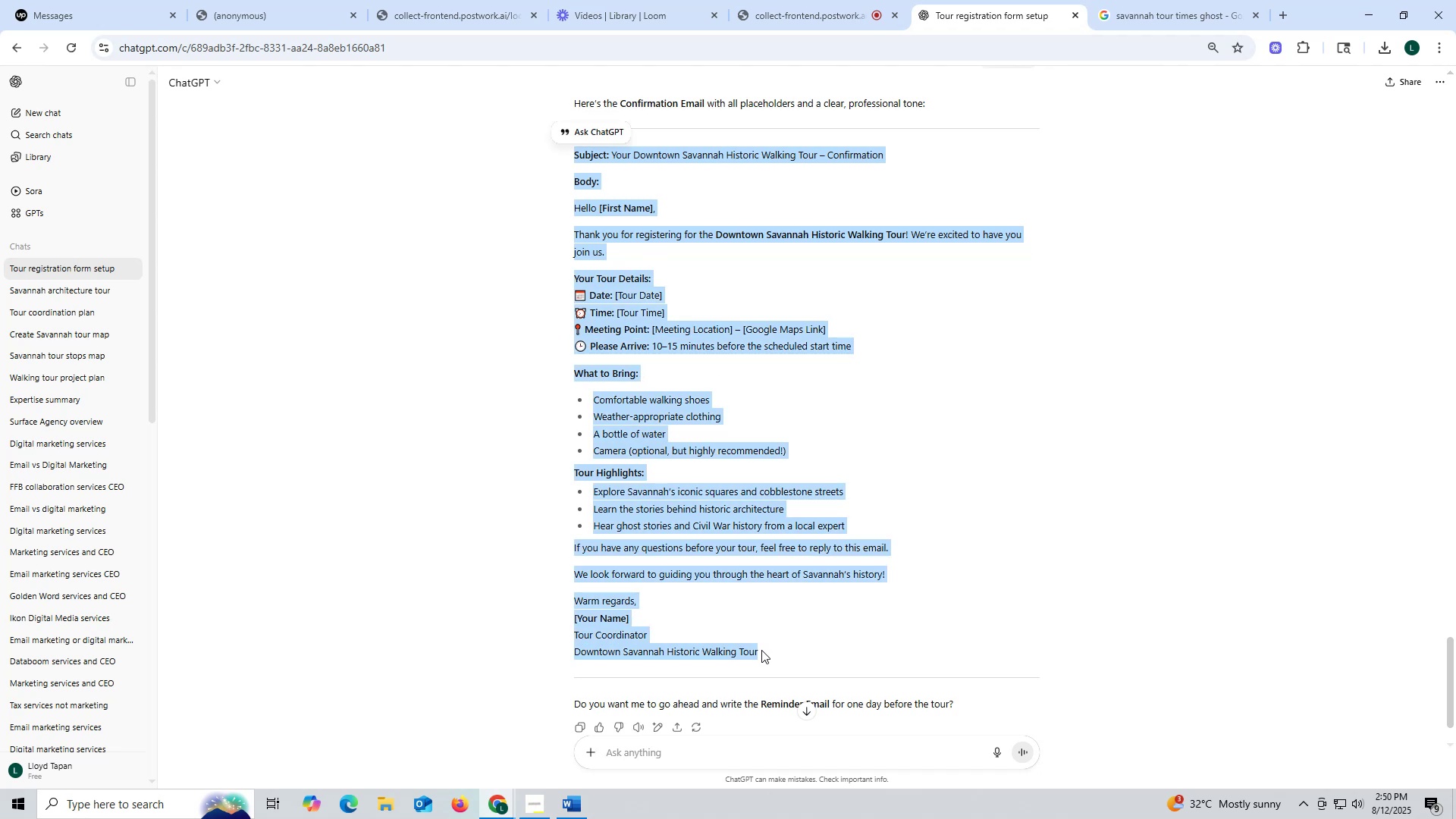 
key(Control+ControlLeft)
 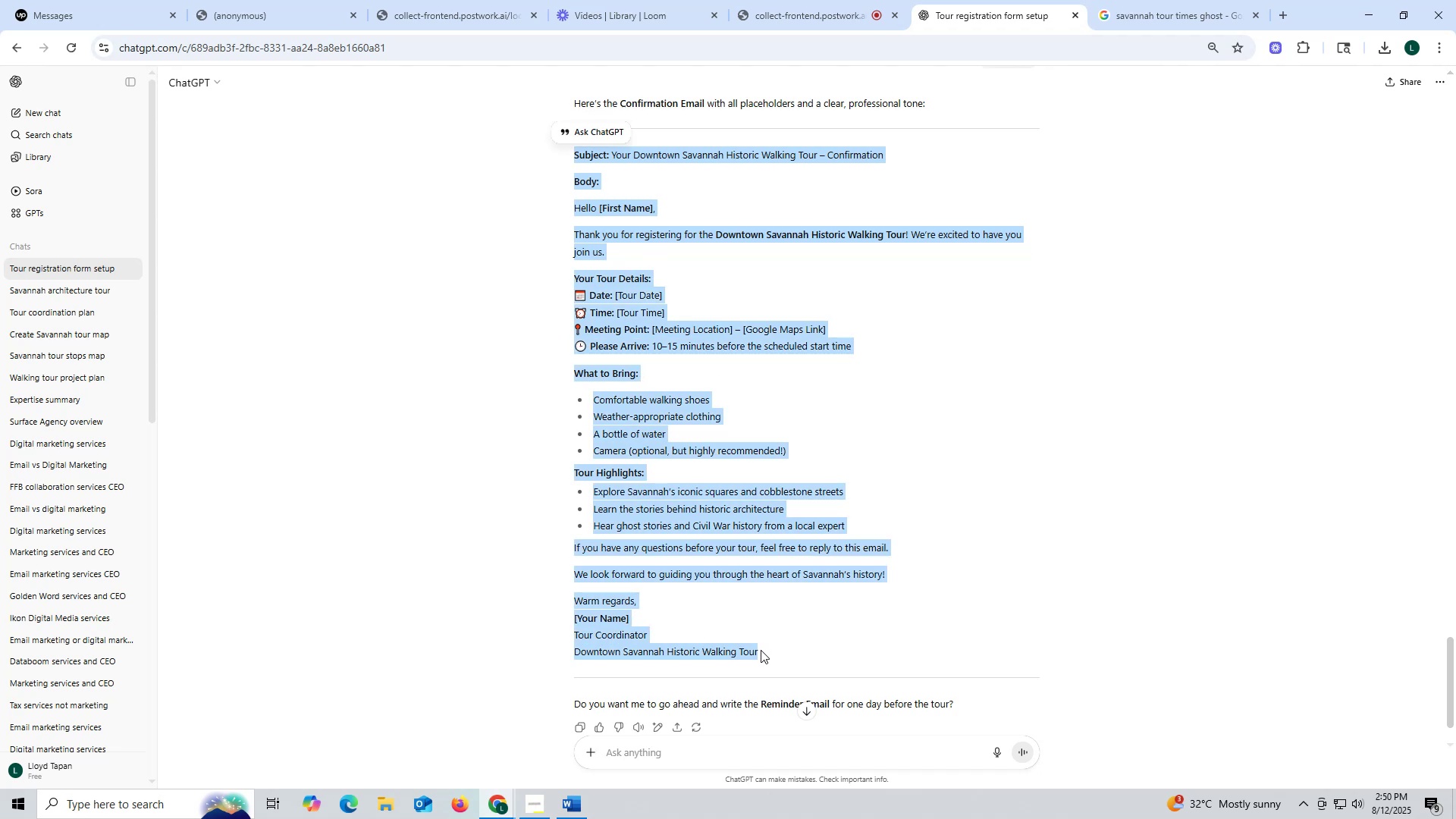 
key(Control+C)
 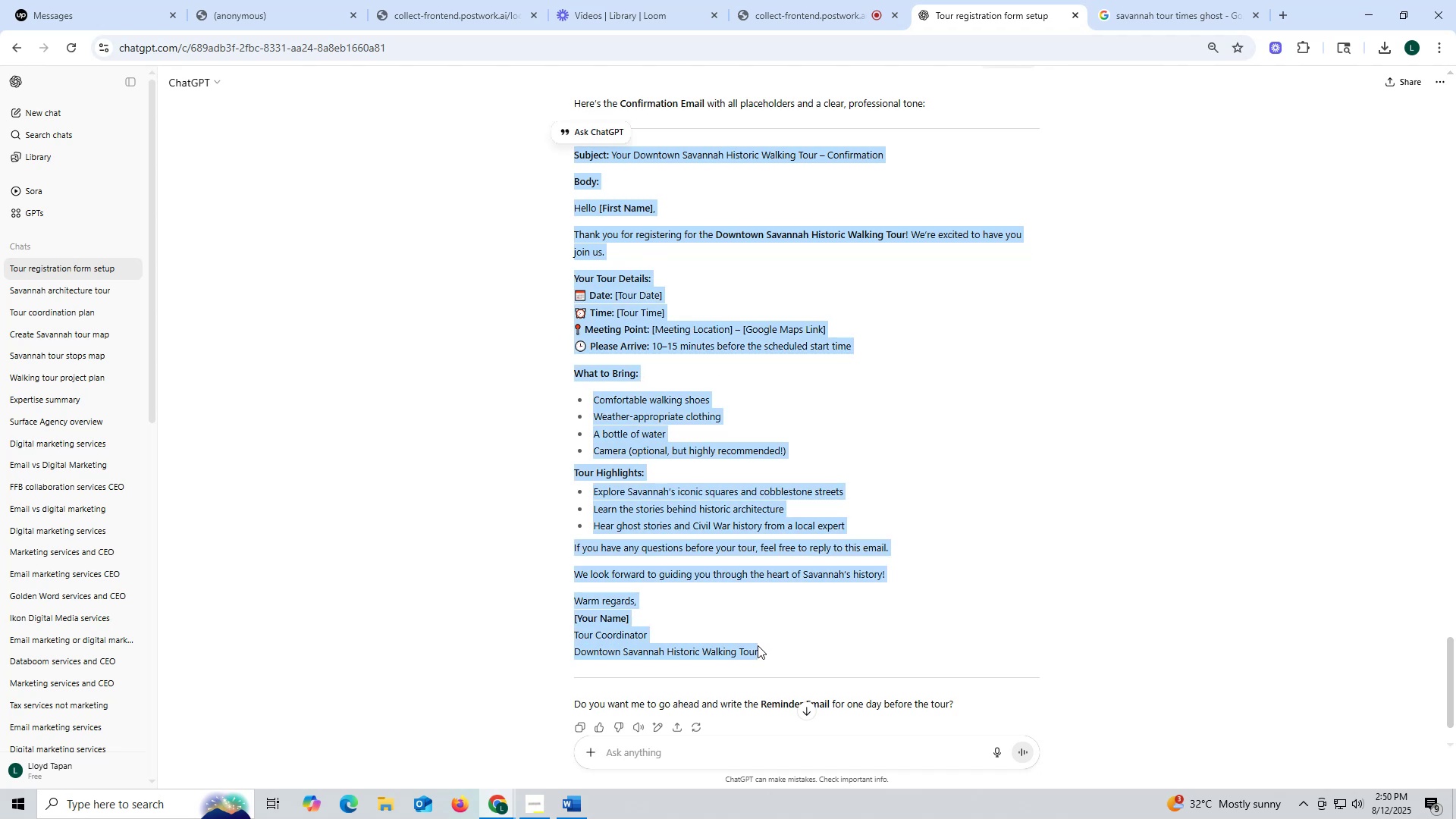 
key(Control+ControlLeft)
 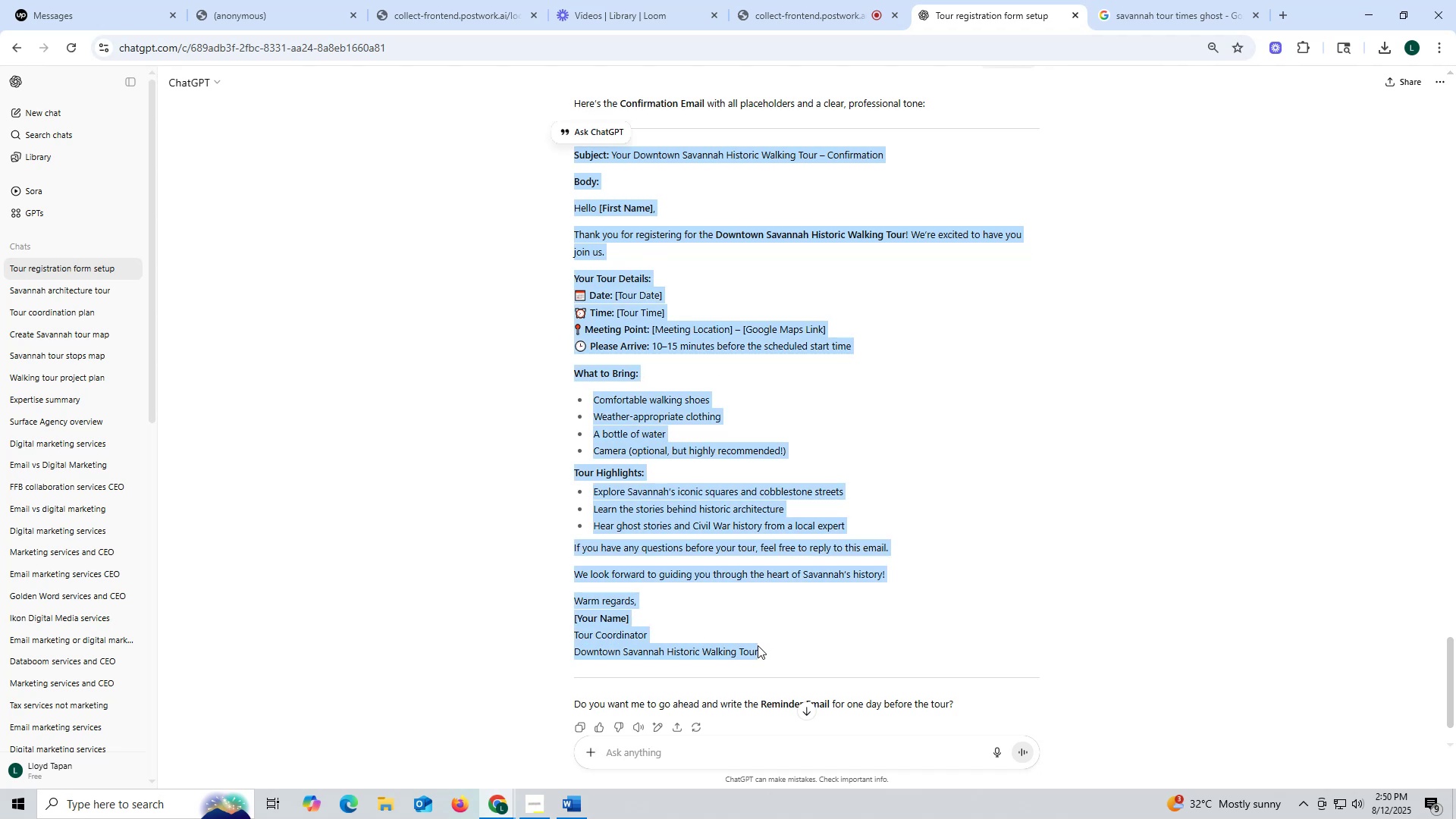 
key(Control+C)
 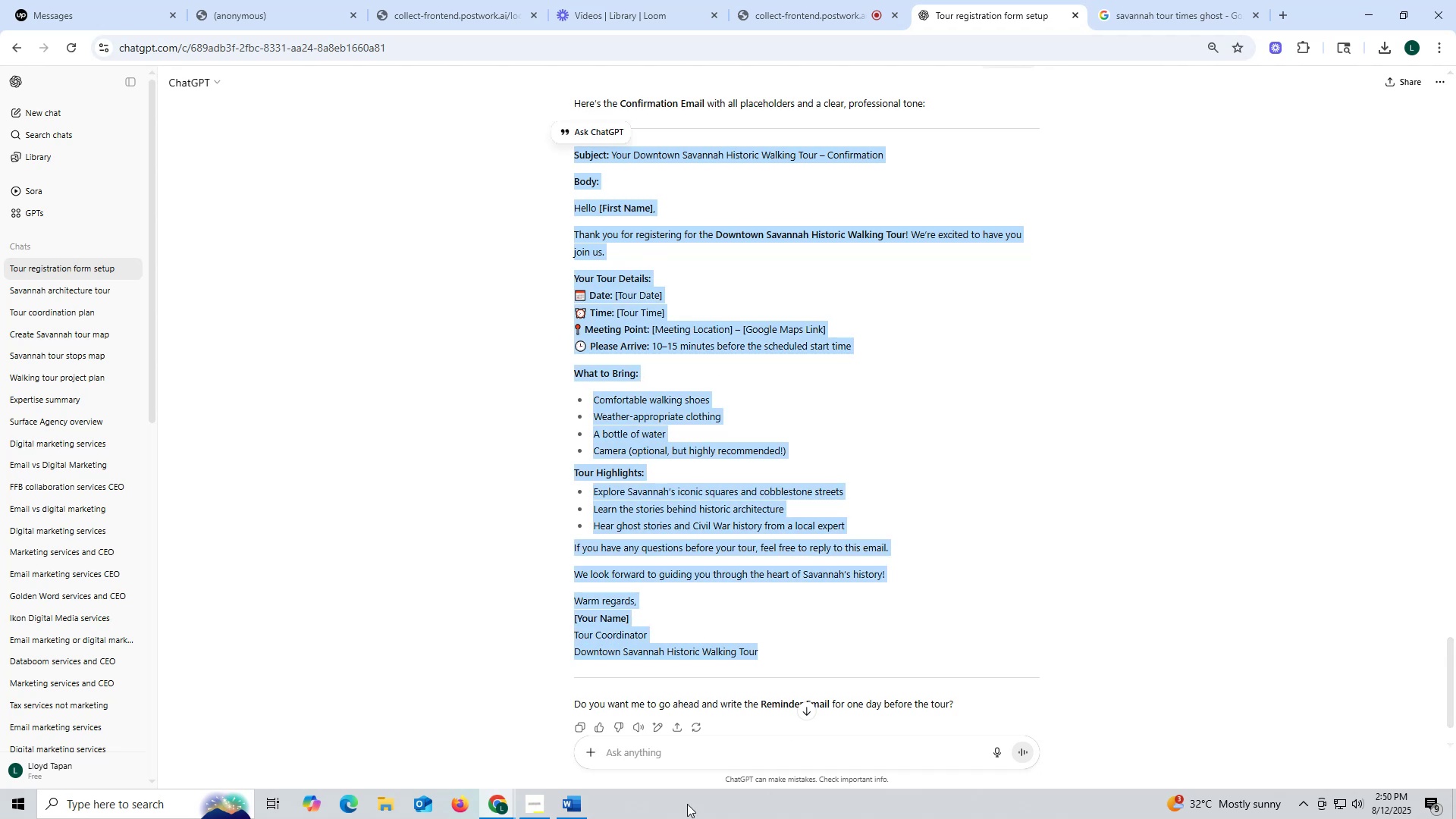 
left_click([576, 805])
 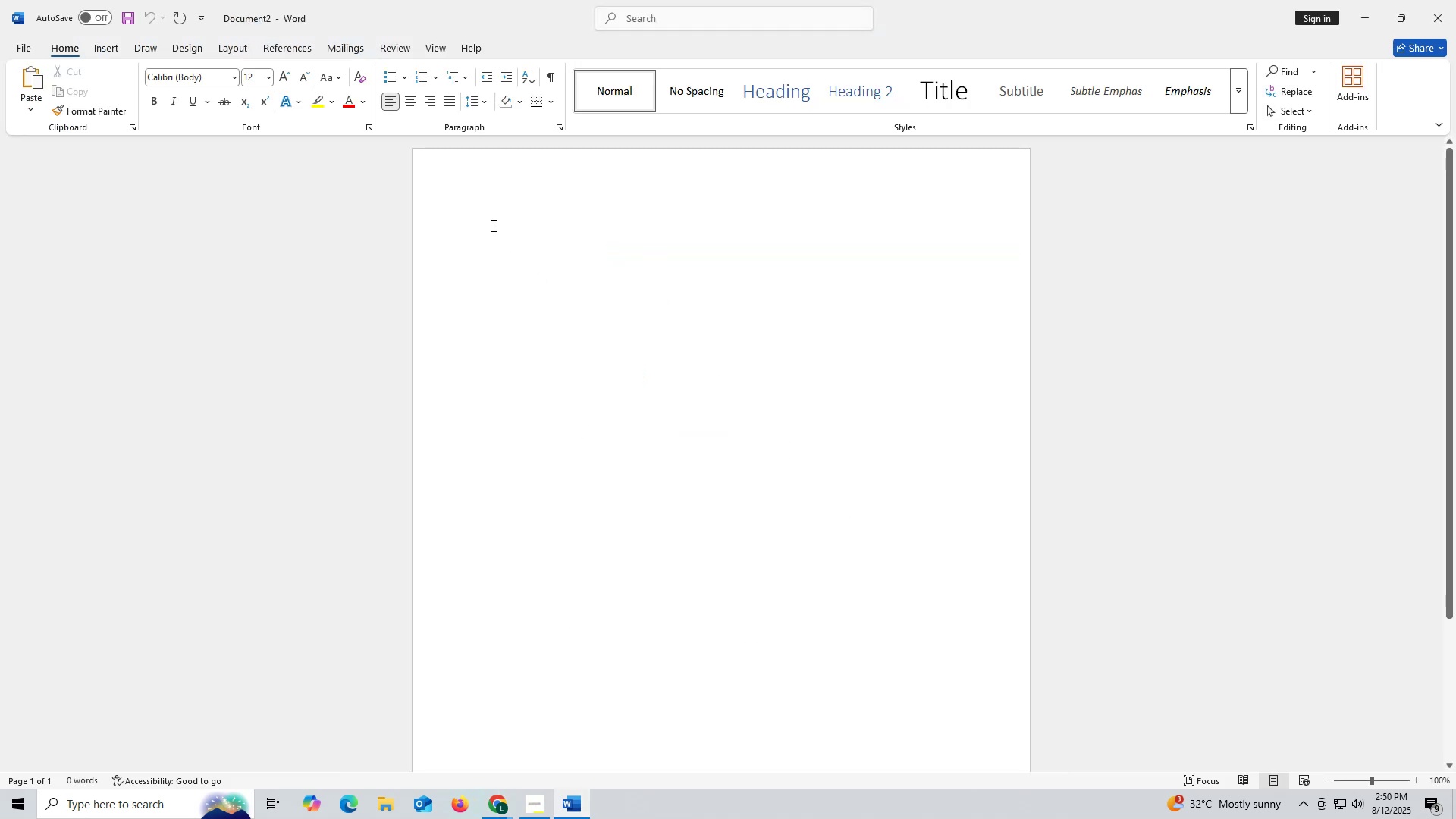 
key(Control+ControlLeft)
 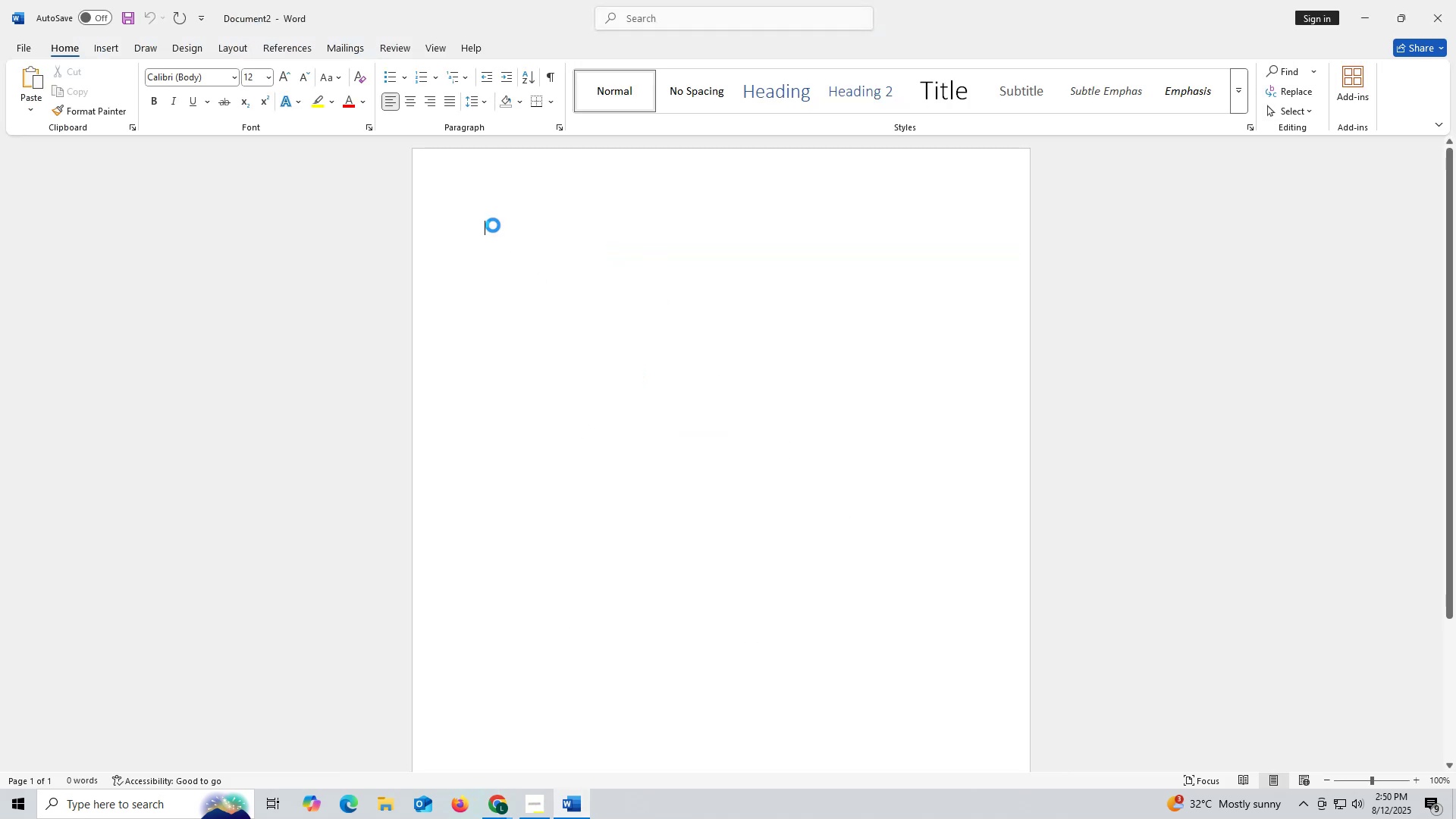 
key(Control+V)
 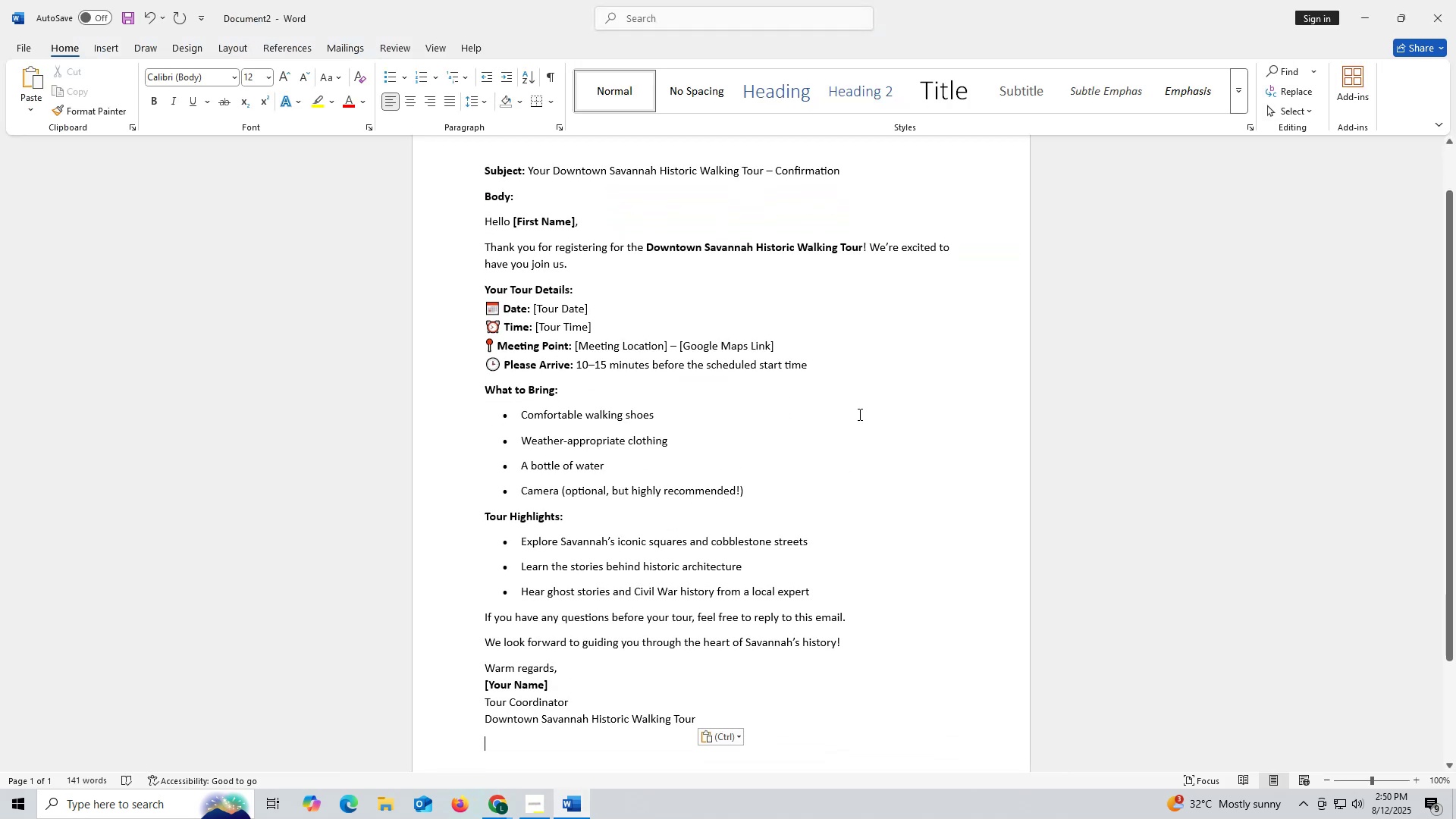 
scroll: coordinate [846, 466], scroll_direction: down, amount: 5.0
 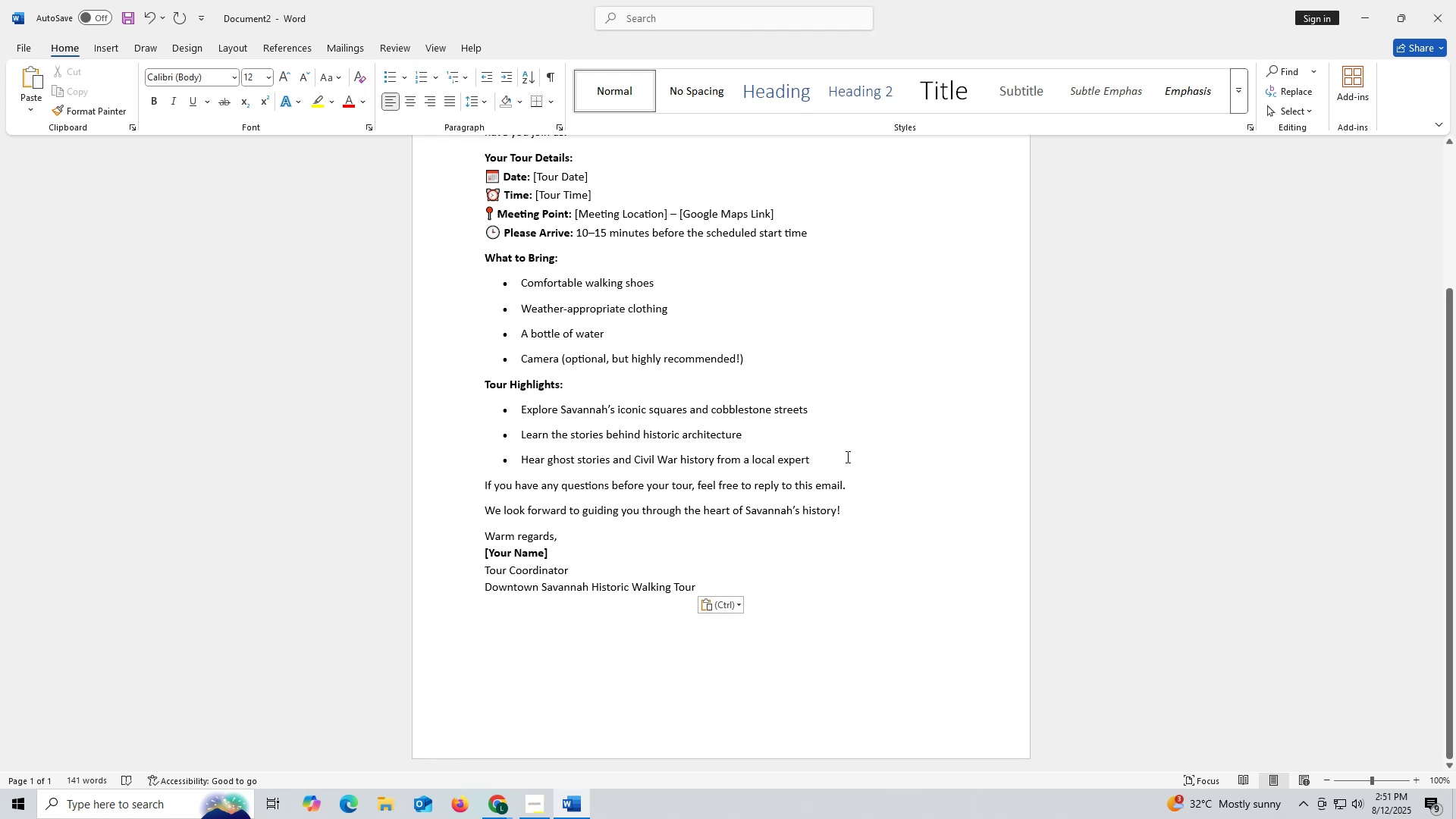 
scroll: coordinate [846, 447], scroll_direction: up, amount: 5.0
 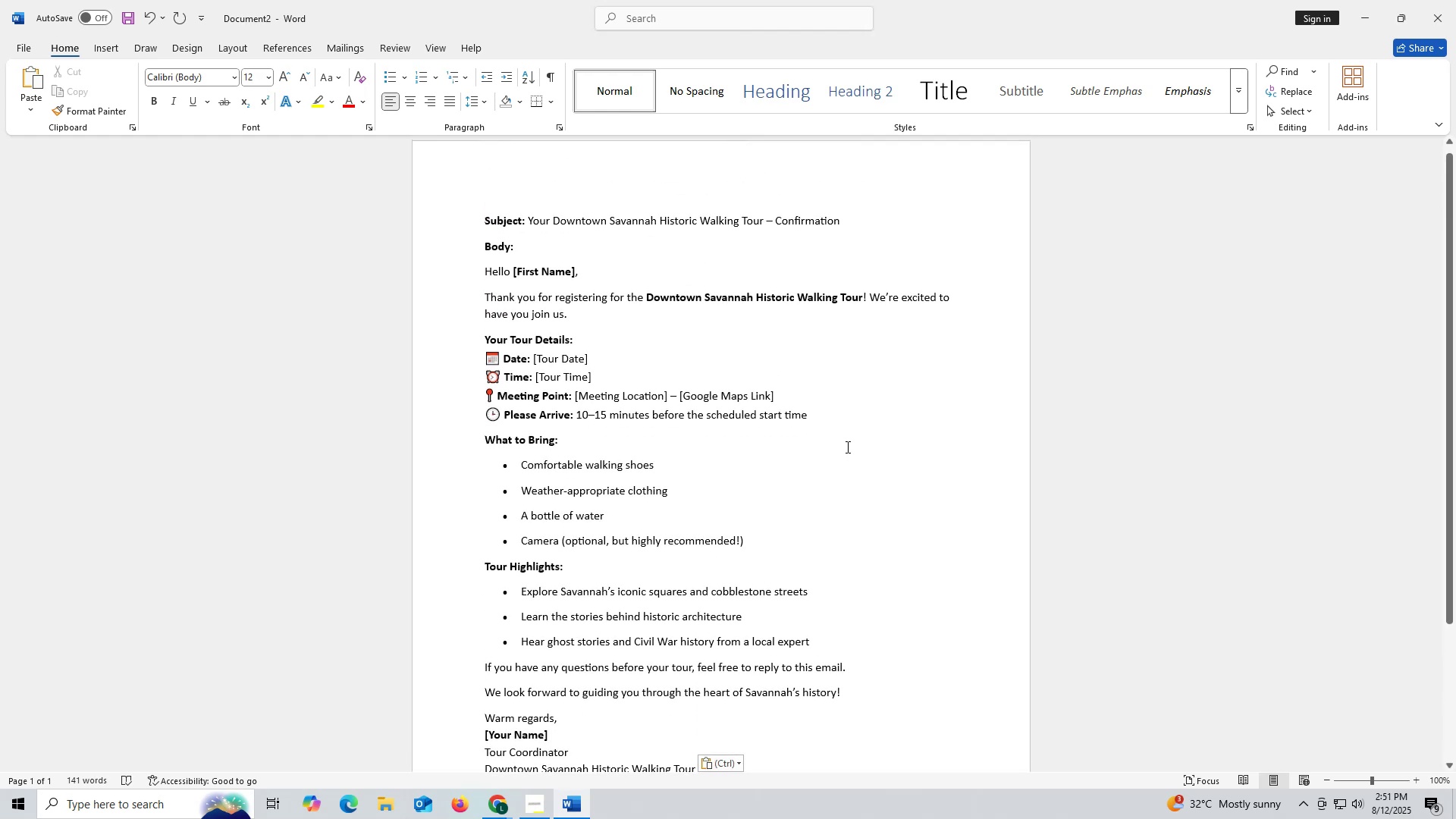 
scroll: coordinate [846, 447], scroll_direction: down, amount: 13.0
 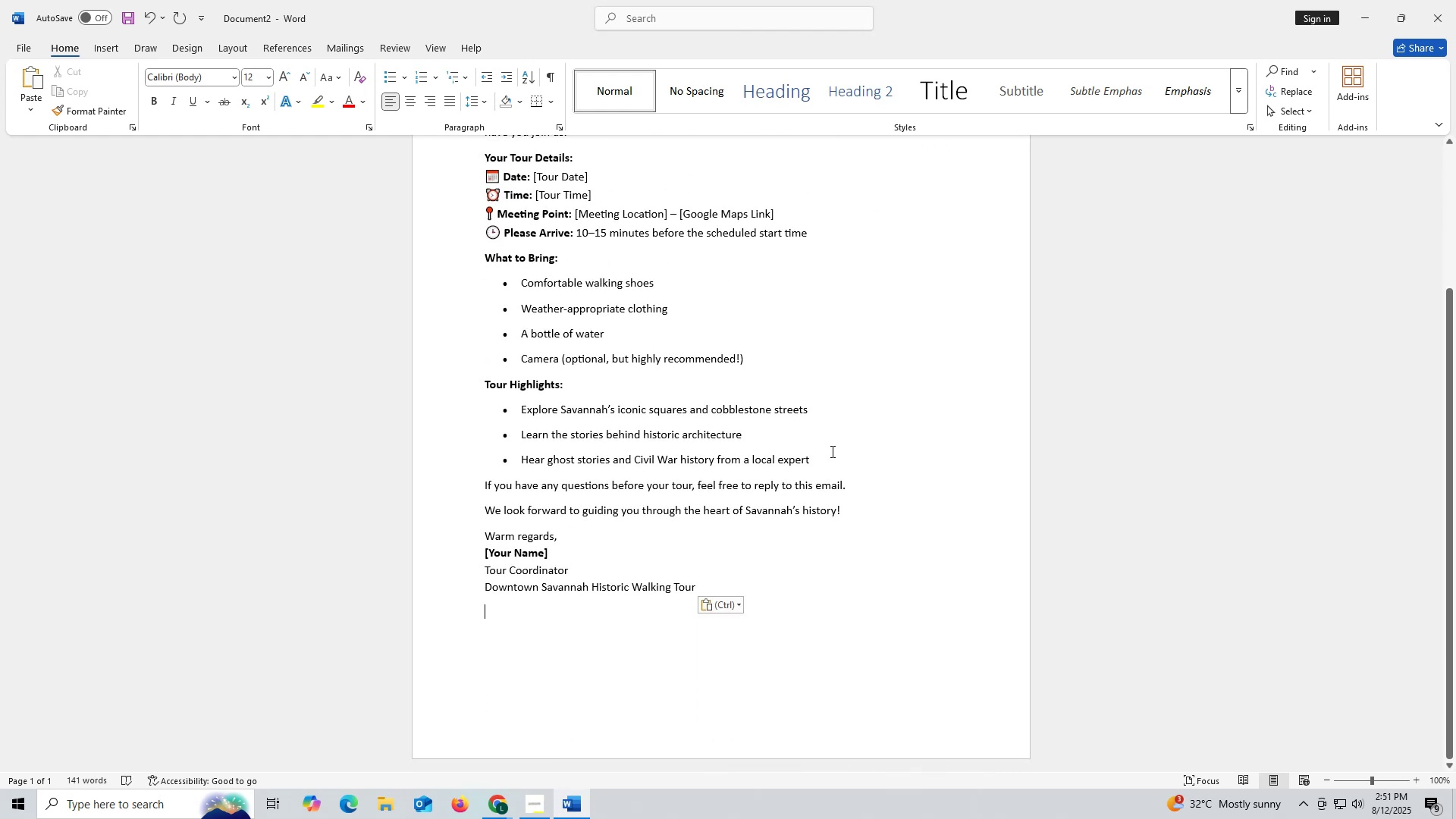 
scroll: coordinate [831, 450], scroll_direction: up, amount: 3.0
 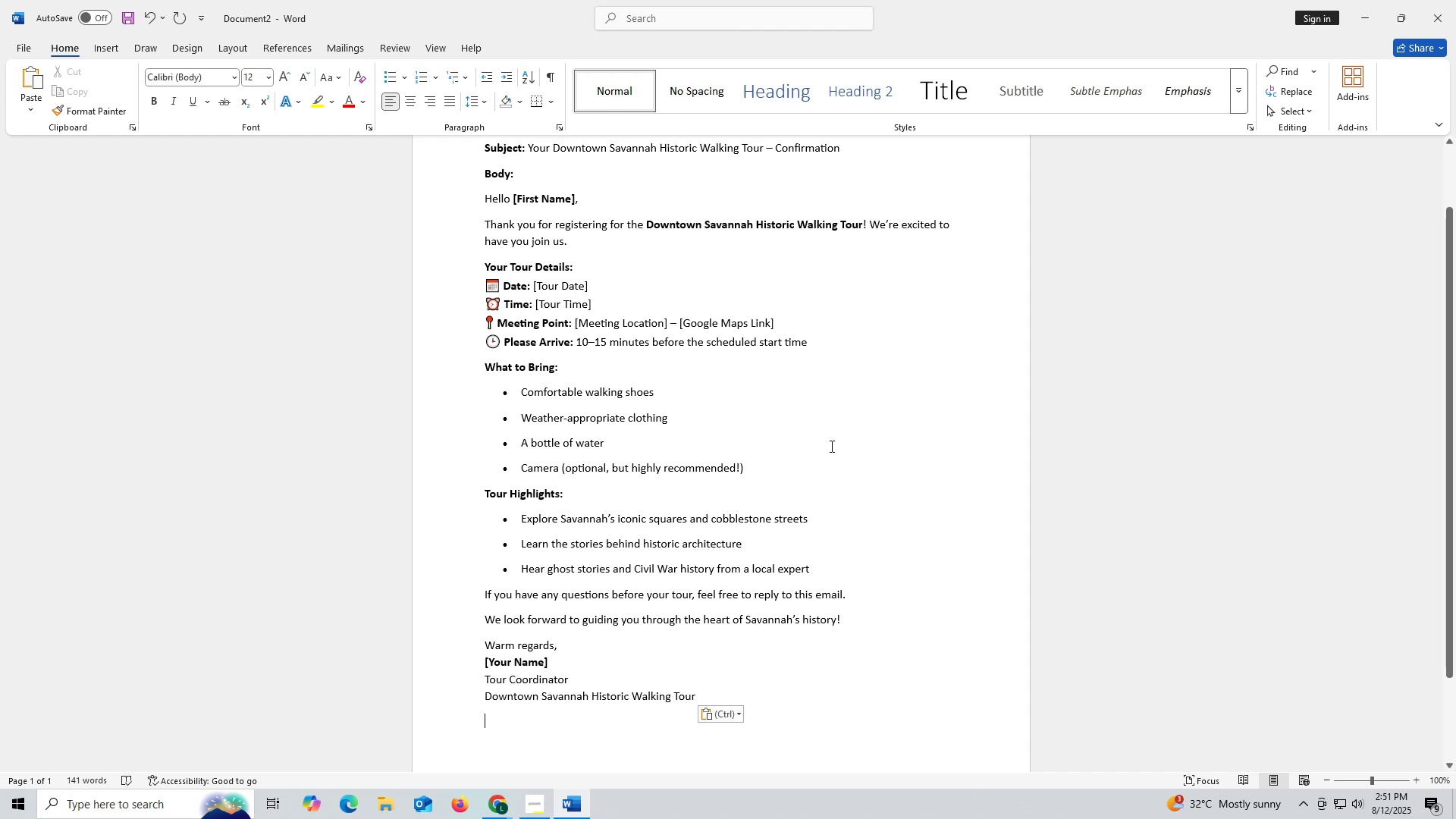 
wait(10.6)
 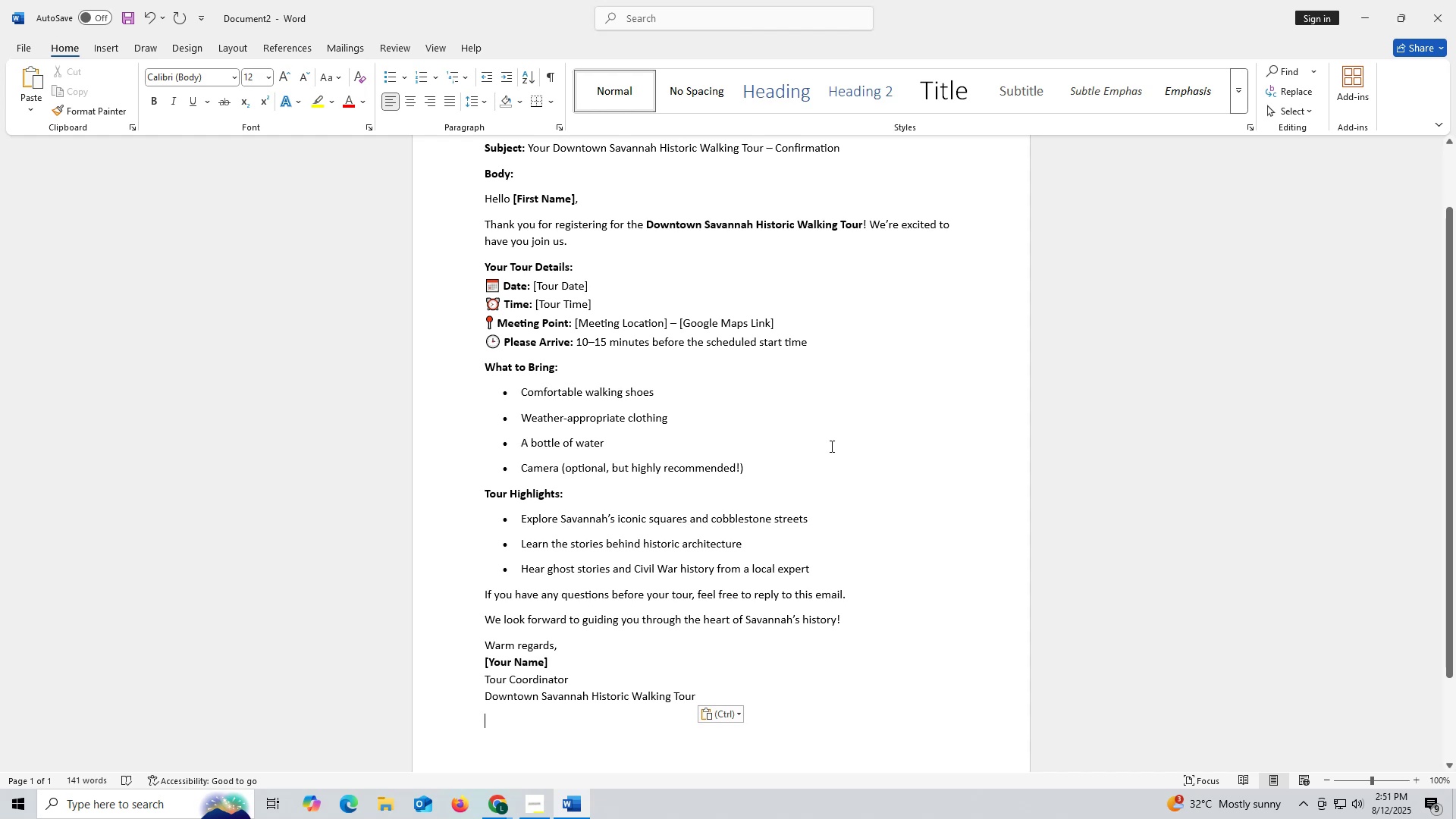 
scroll: coordinate [835, 394], scroll_direction: up, amount: 1.0
 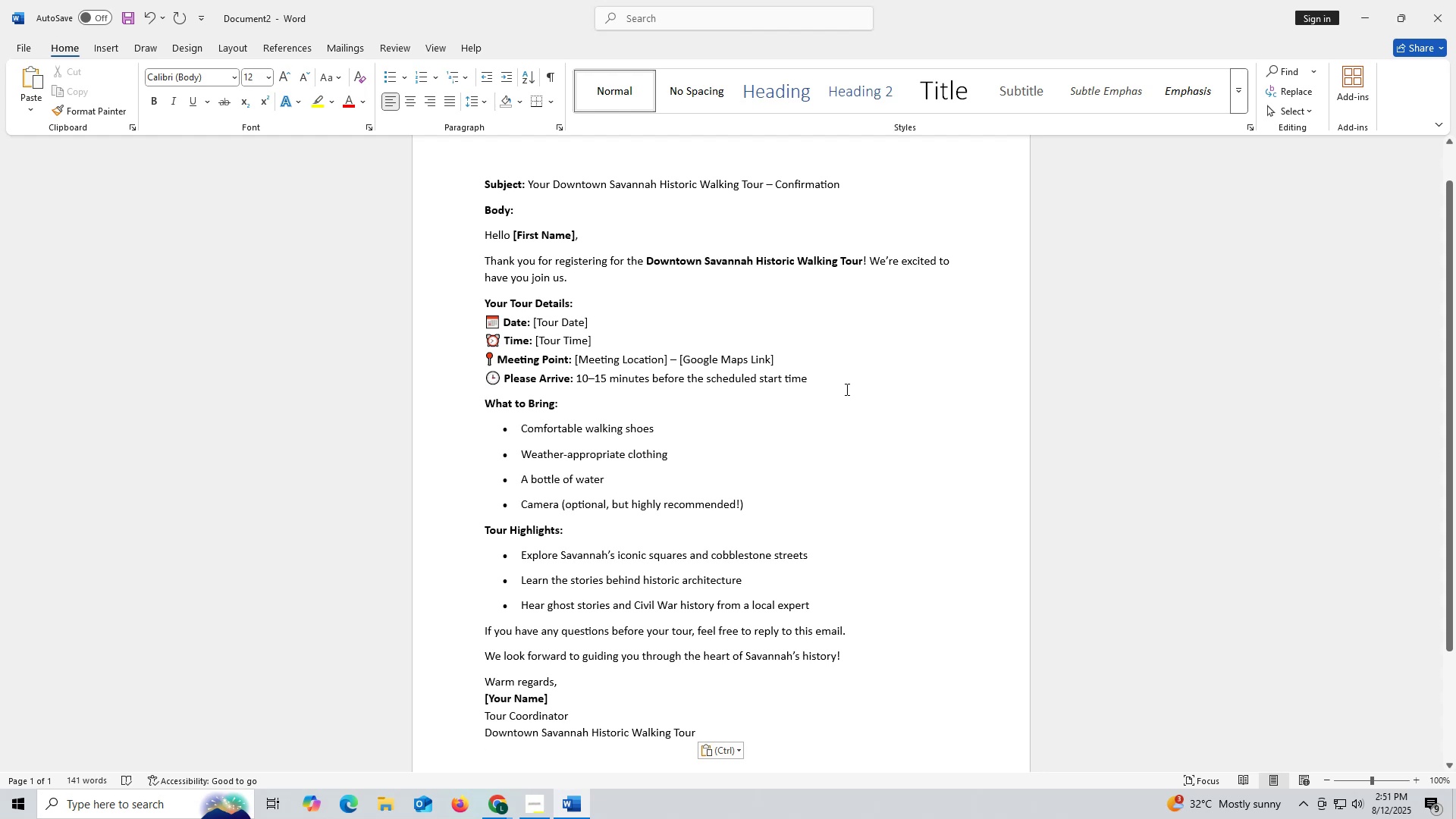 
wait(10.78)
 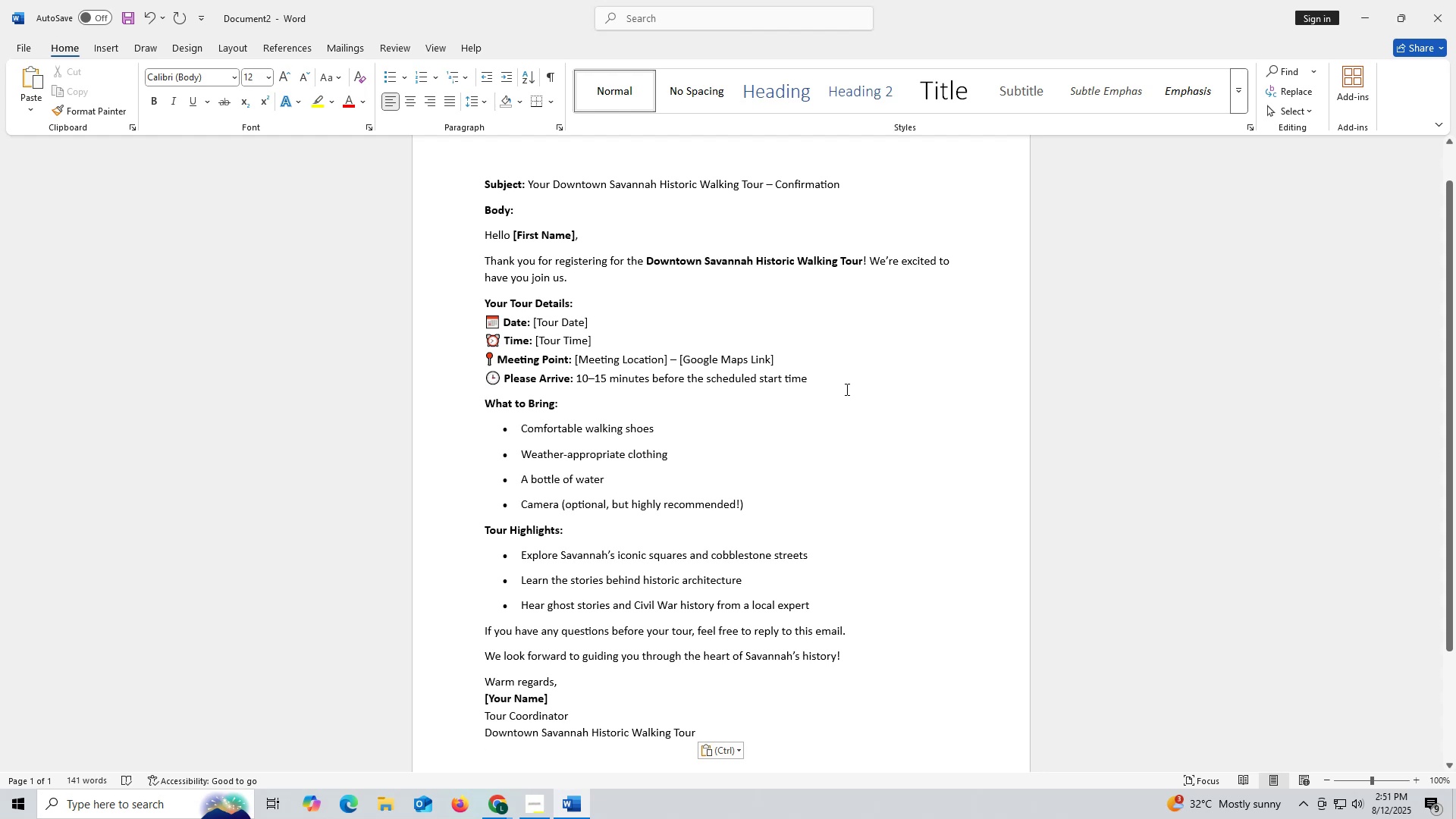 
left_click([943, 462])
 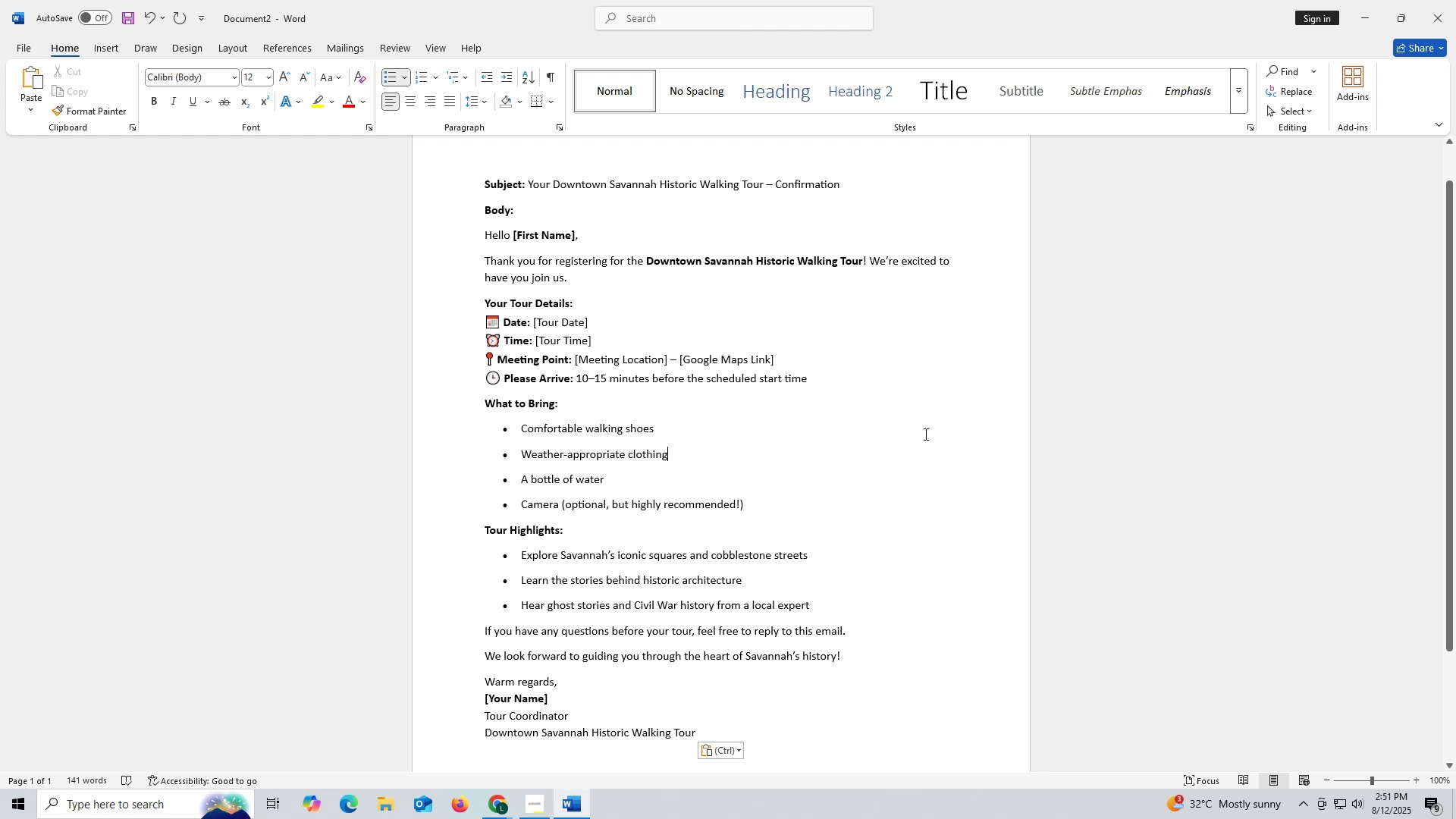 
wait(6.07)
 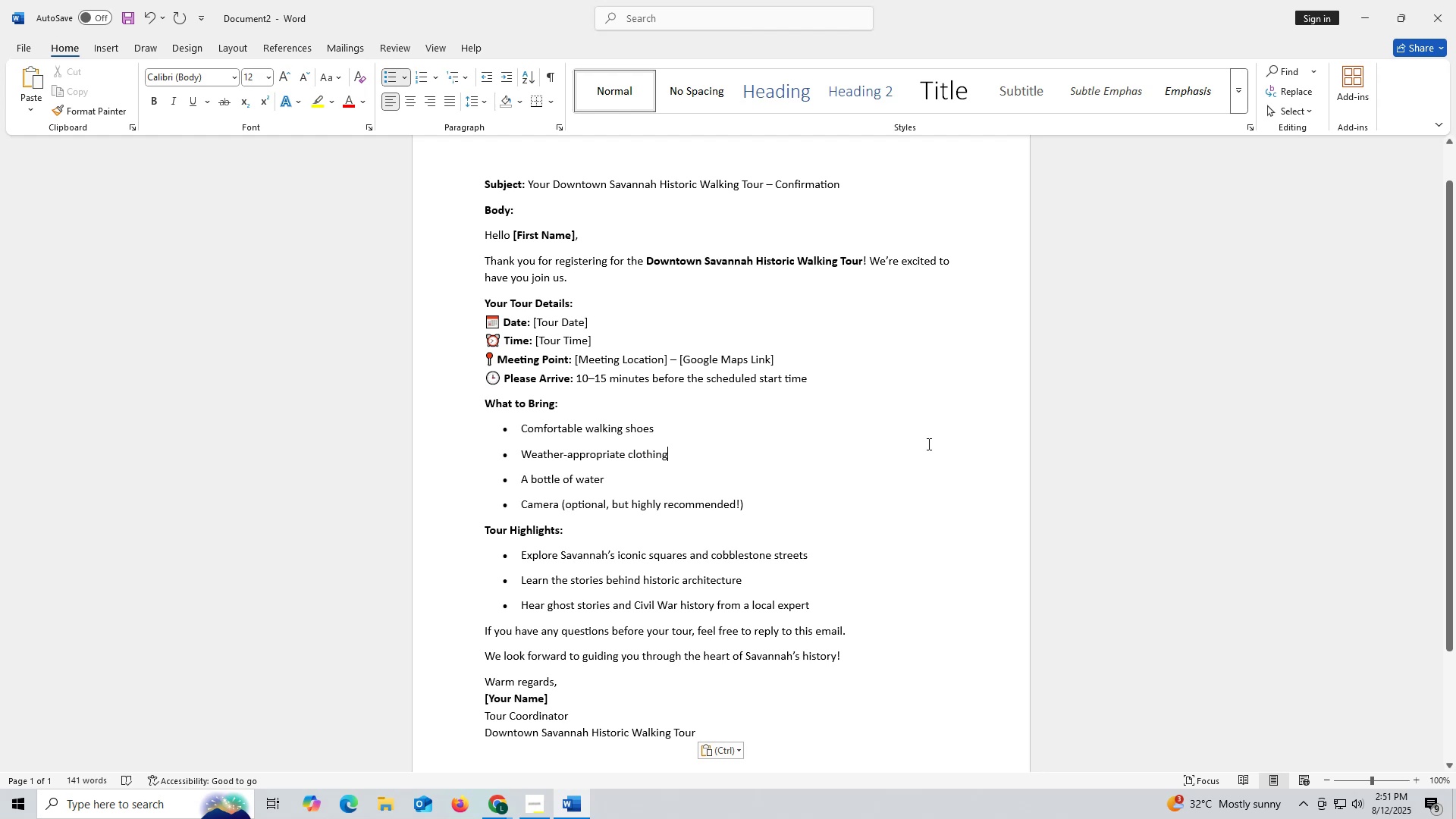 
scroll: coordinate [890, 468], scroll_direction: down, amount: 2.0
 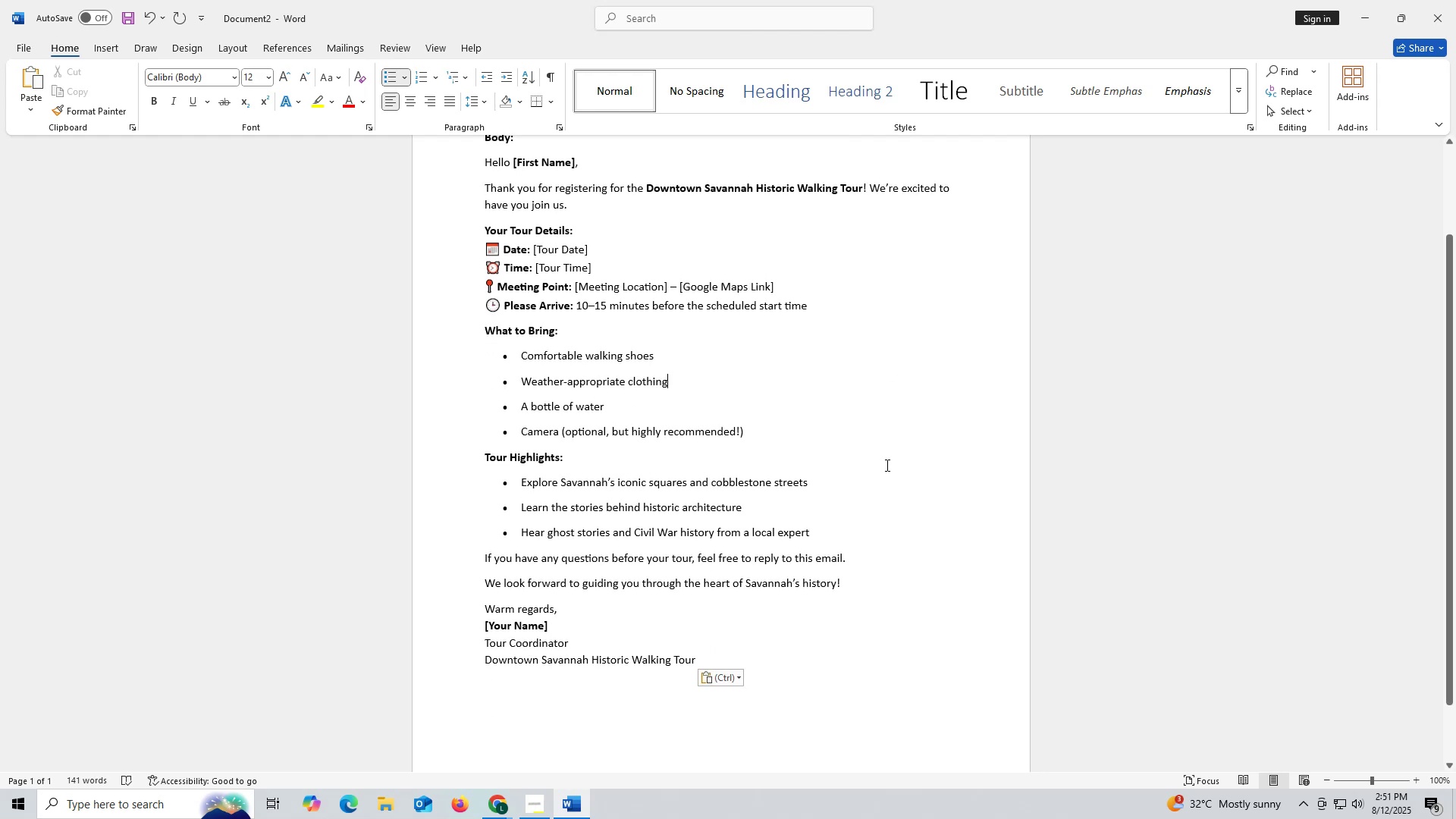 
scroll: coordinate [884, 457], scroll_direction: up, amount: 3.0
 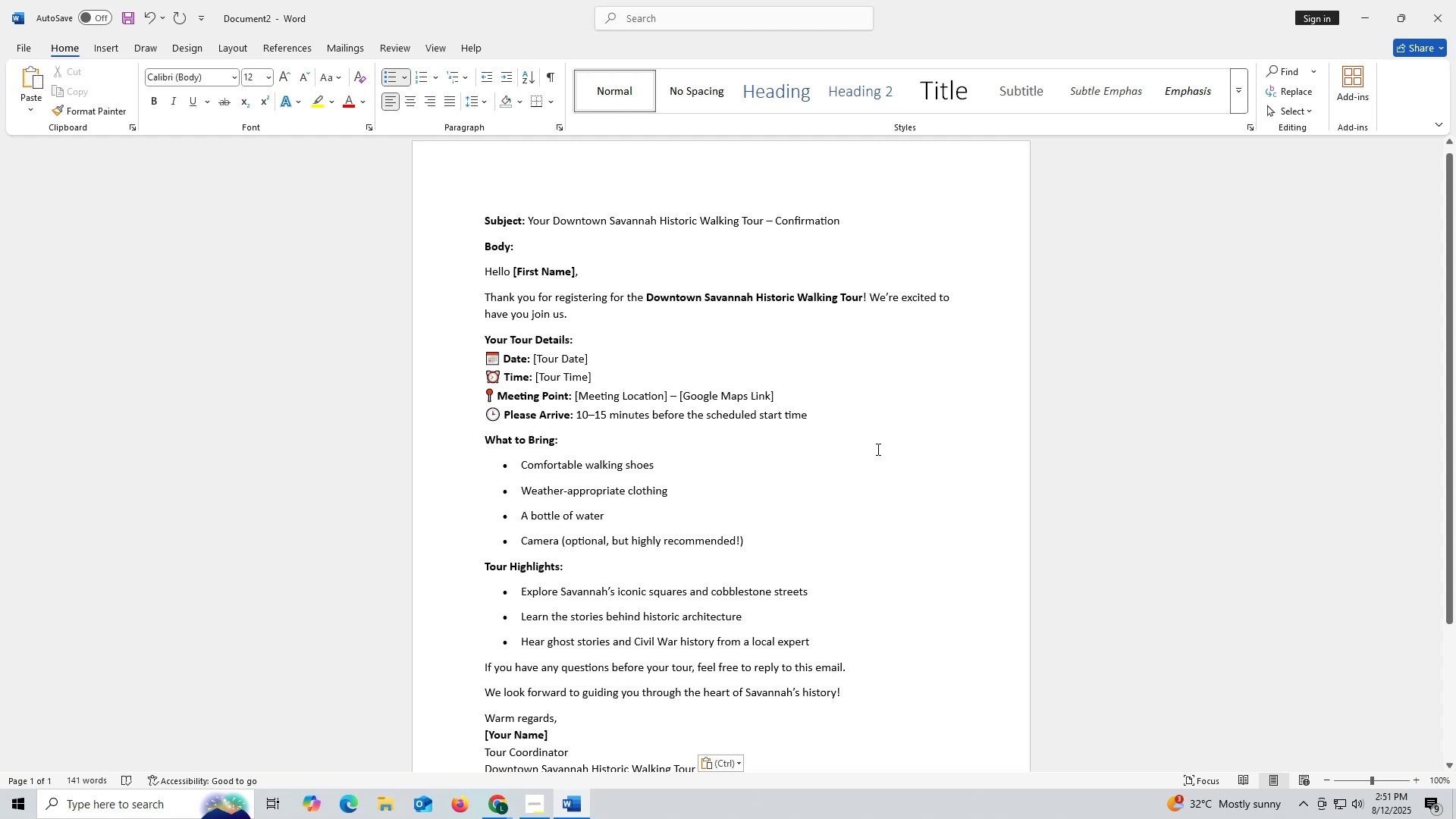 
wait(5.19)
 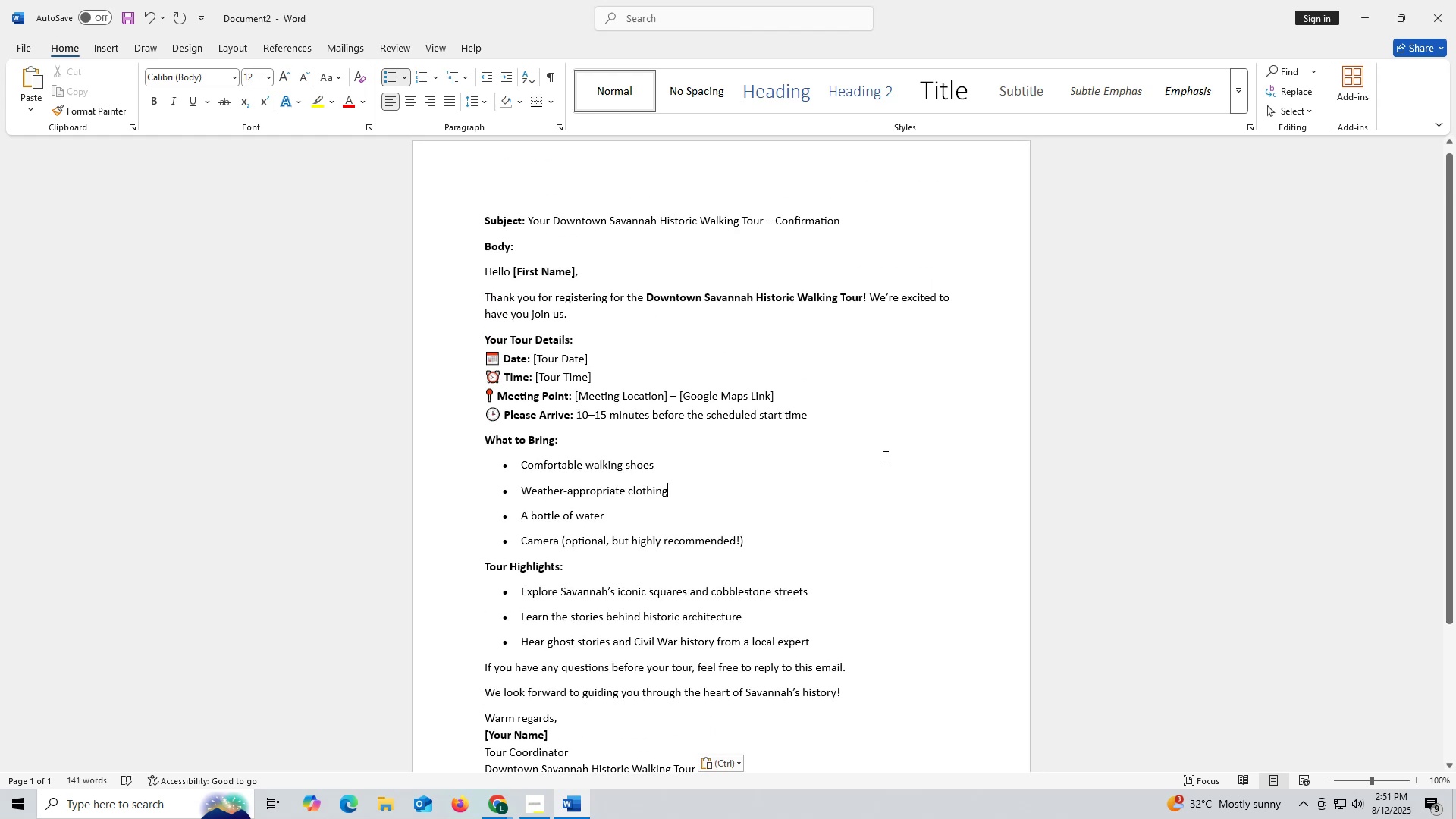 
scroll: coordinate [872, 463], scroll_direction: down, amount: 2.0
 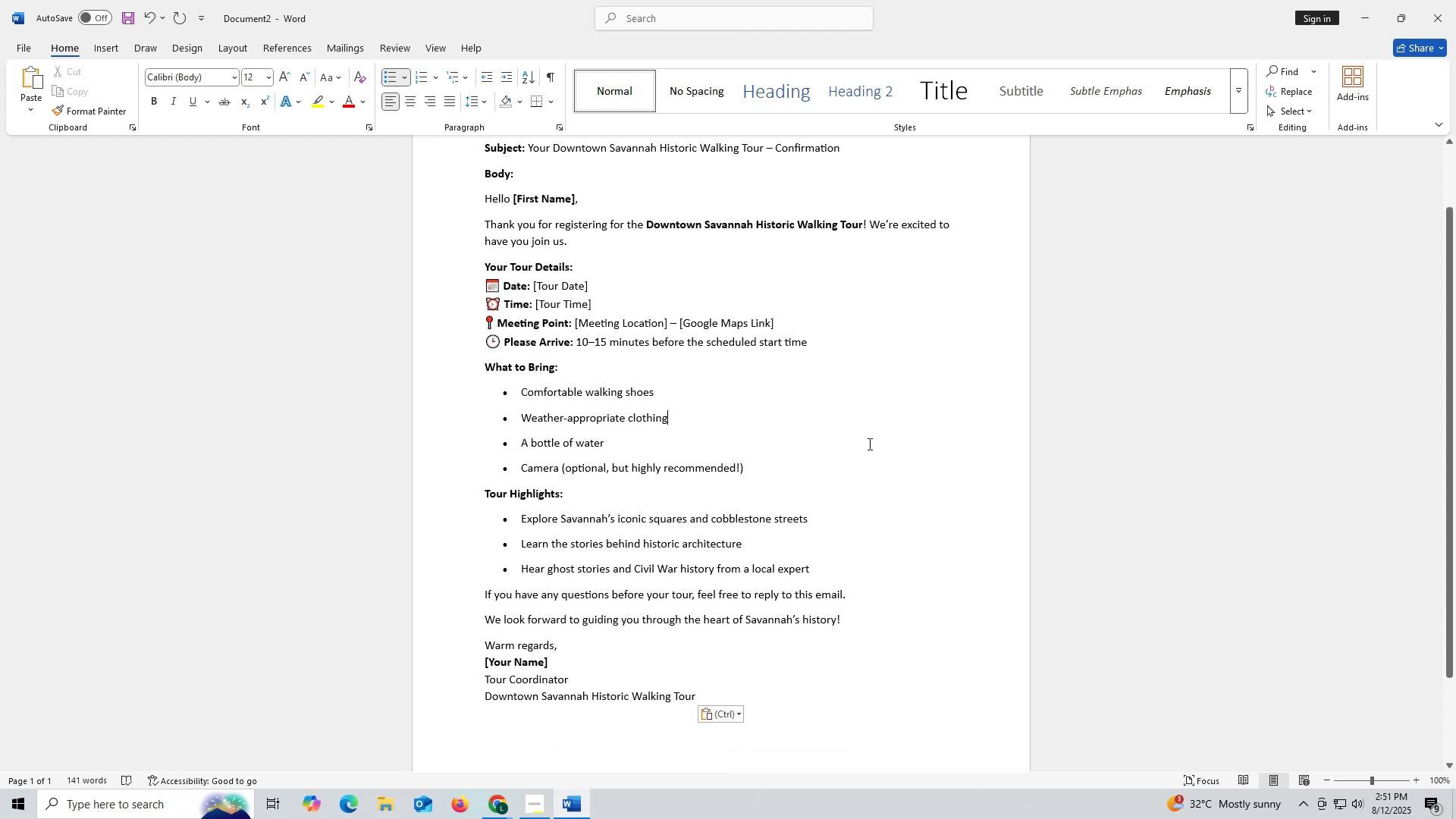 
scroll: coordinate [868, 444], scroll_direction: up, amount: 3.0
 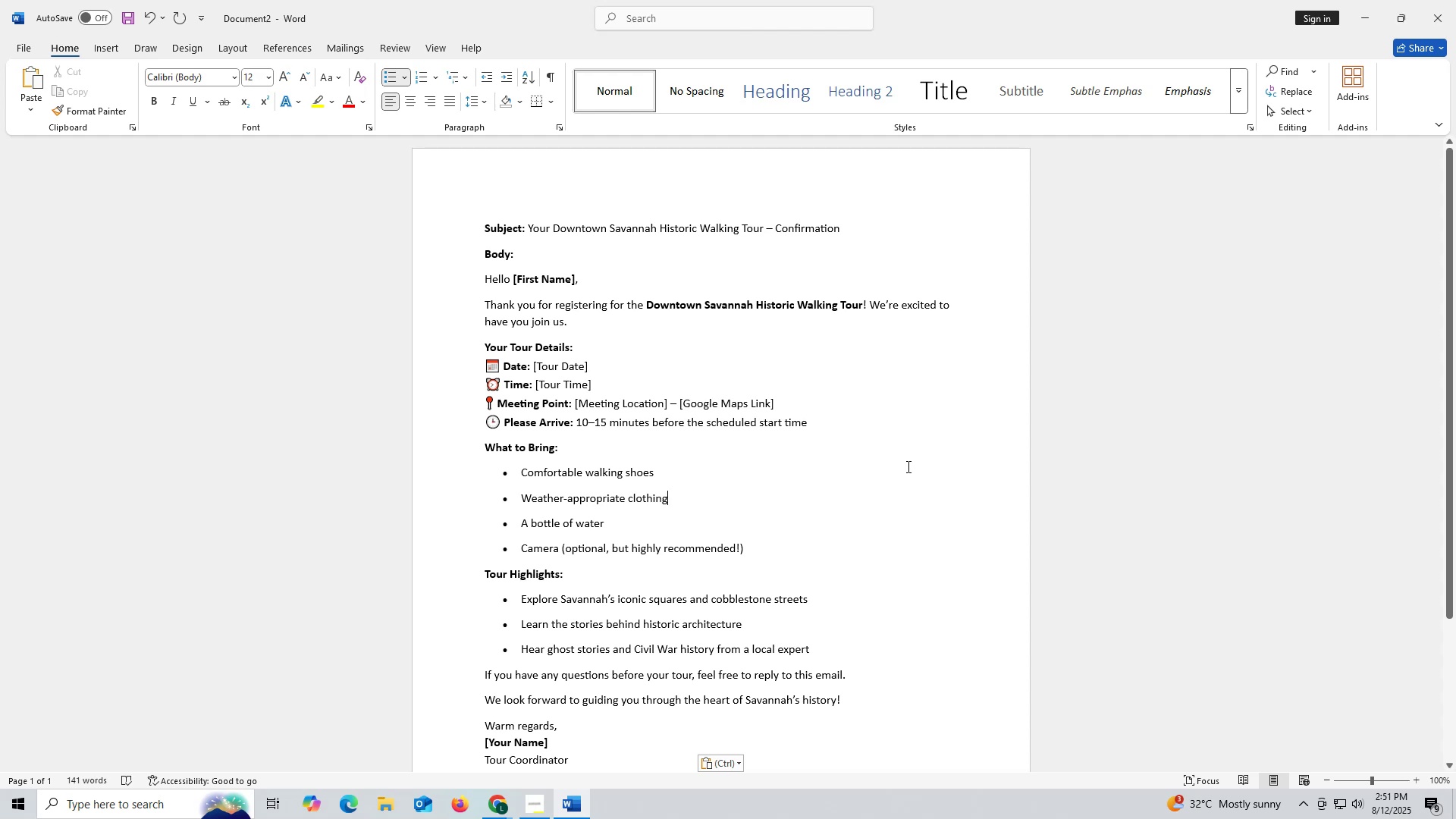 
wait(15.75)
 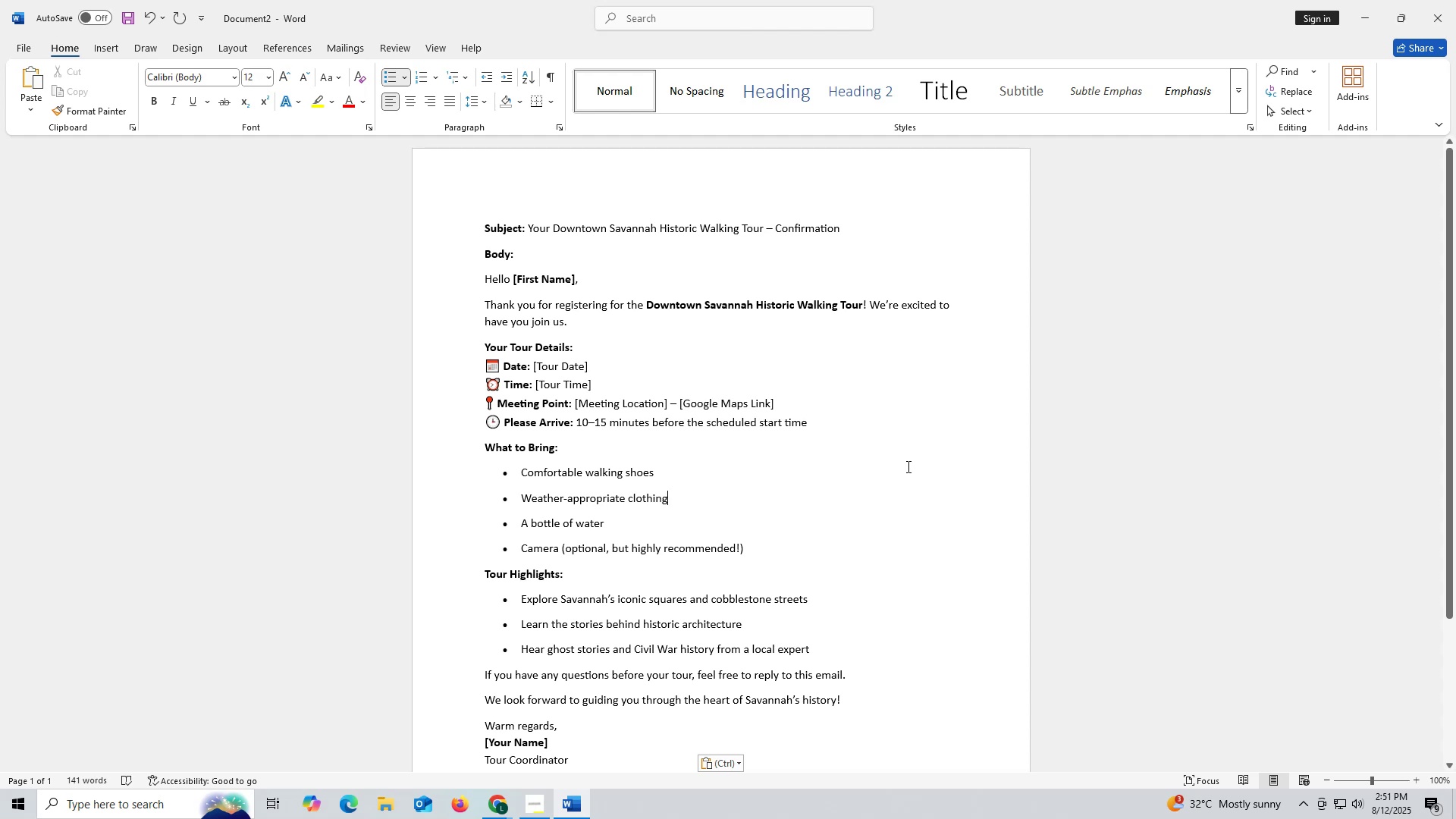 
scroll: coordinate [870, 501], scroll_direction: none, amount: 0.0
 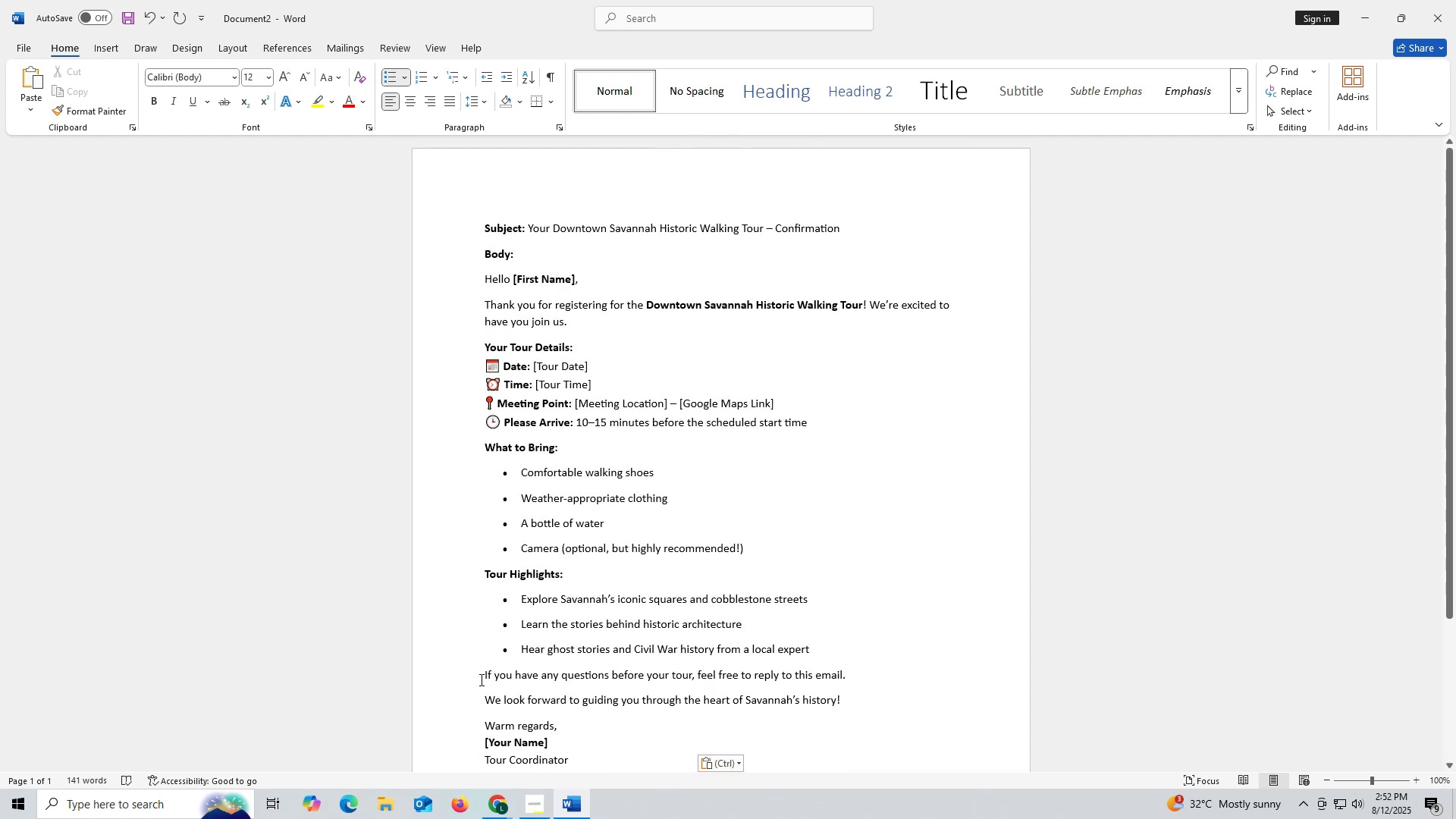 
left_click([508, 810])
 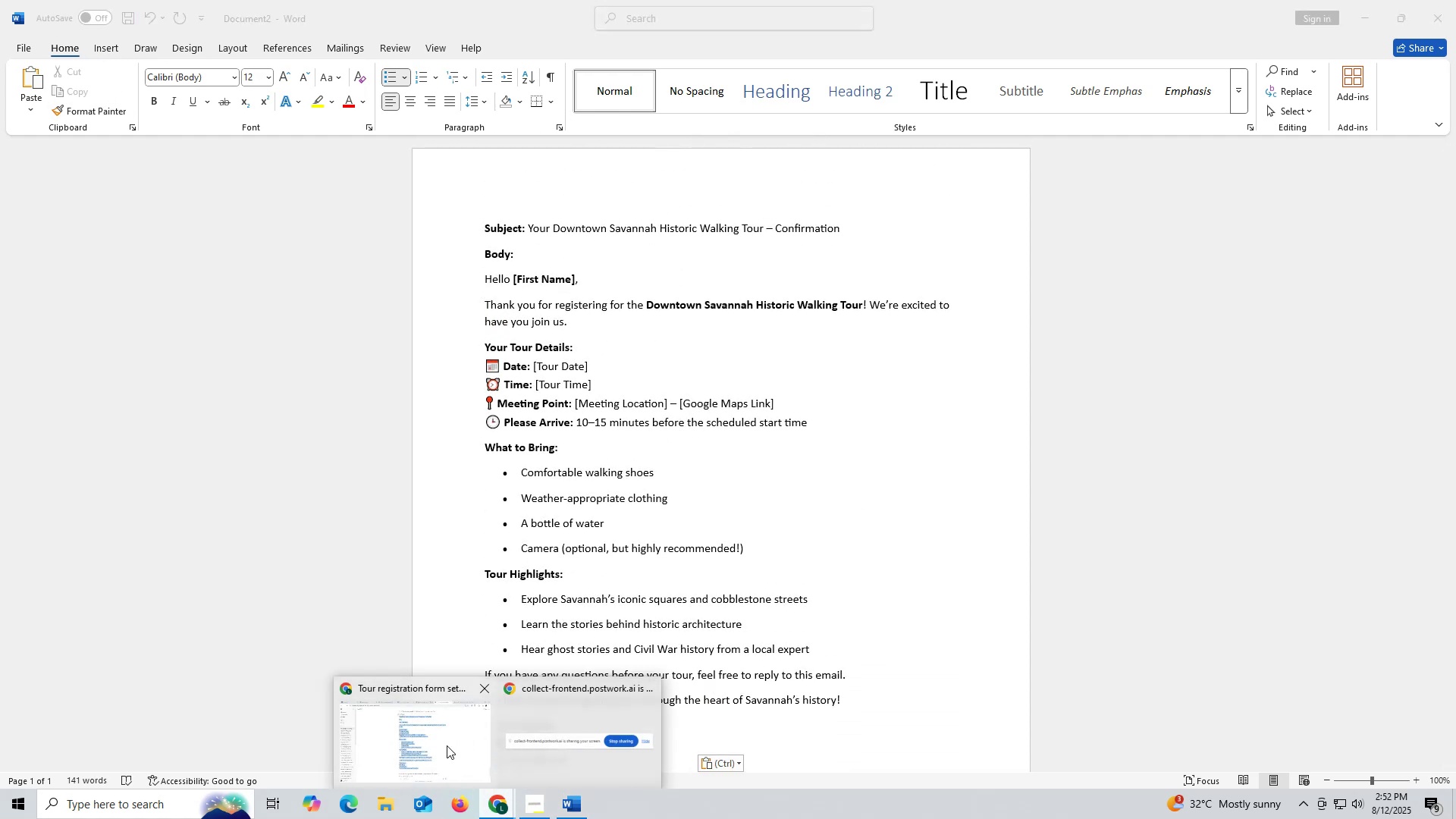 
left_click([441, 745])
 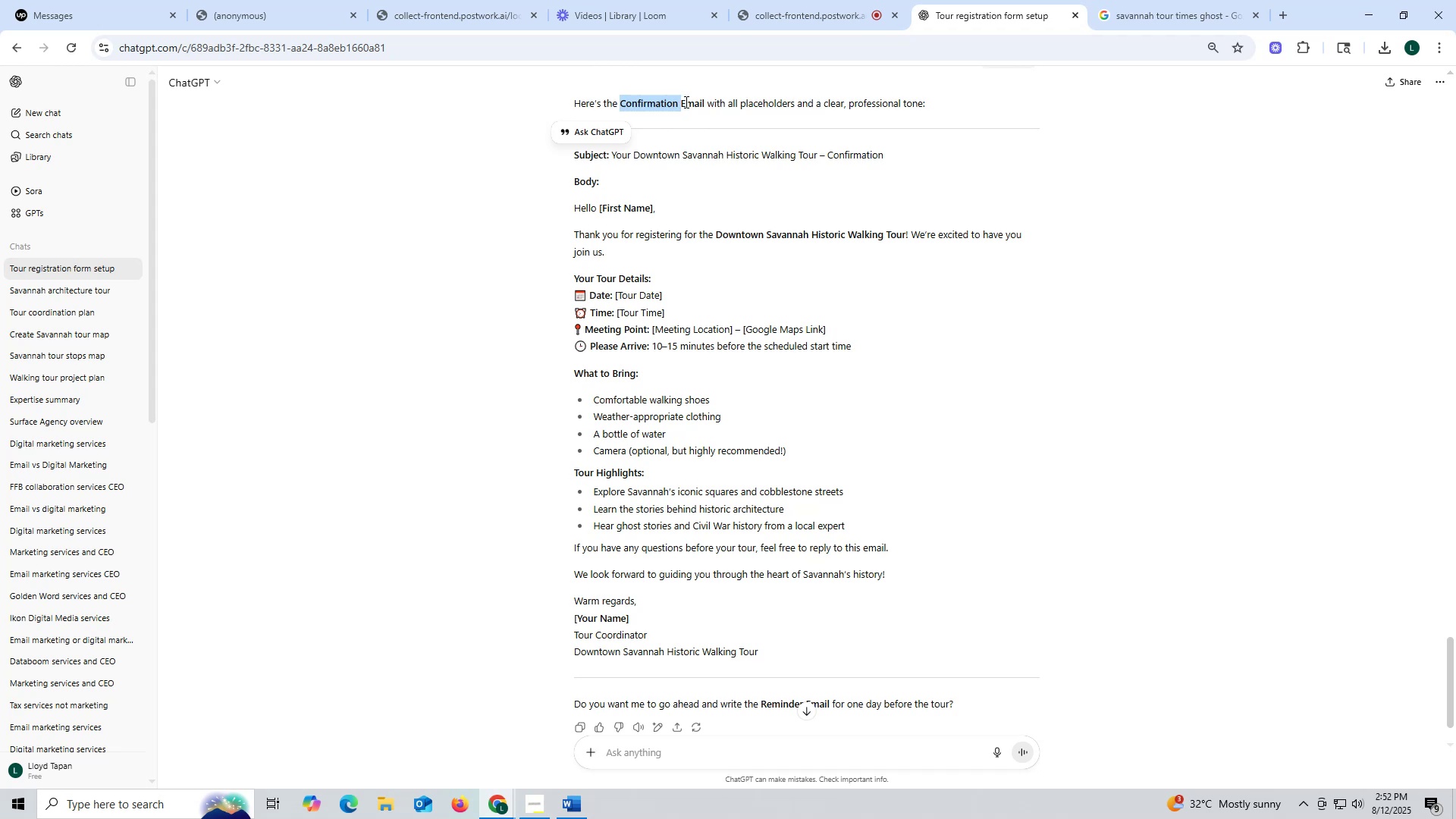 
key(Control+ControlLeft)
 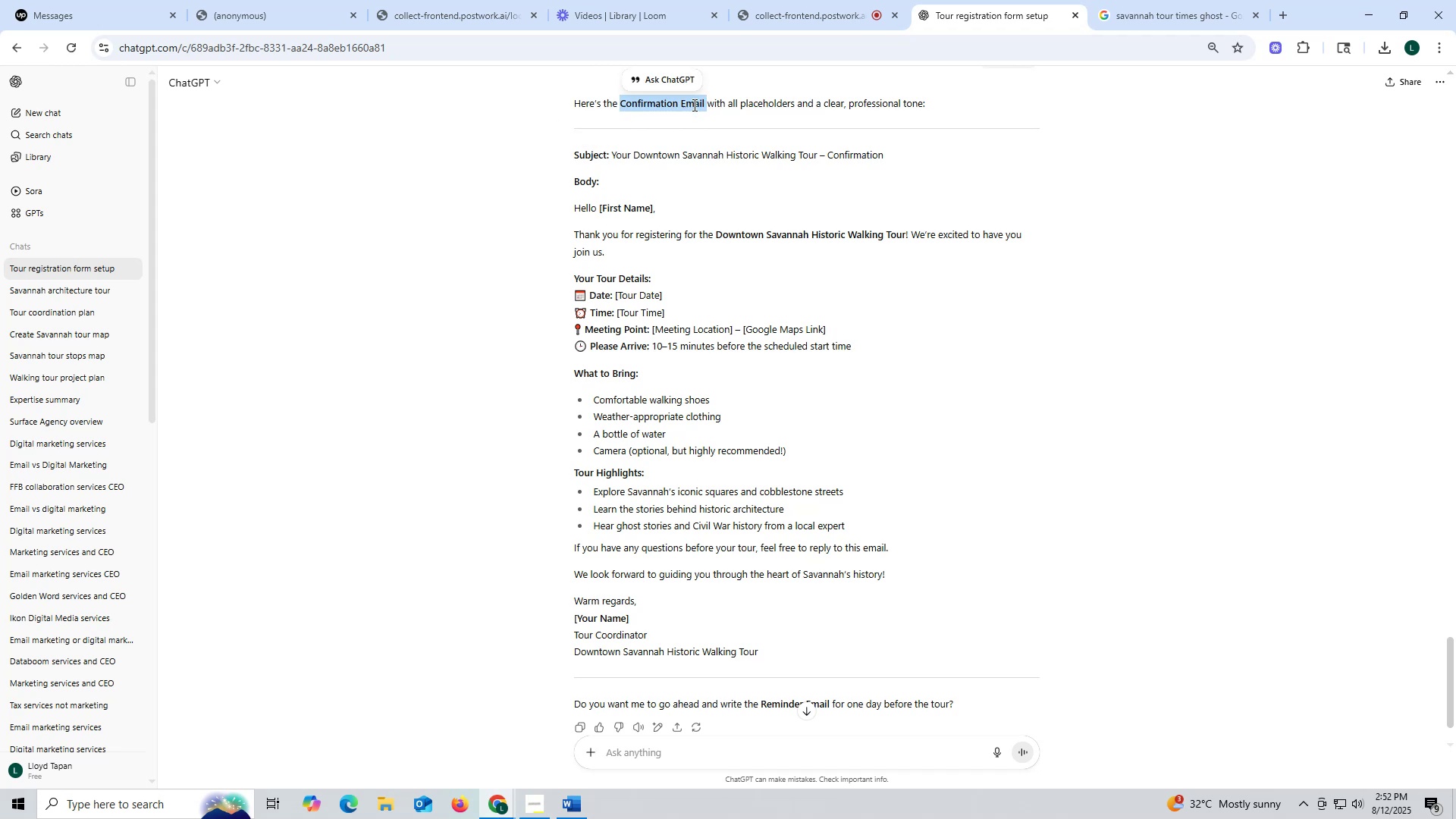 
key(Control+C)
 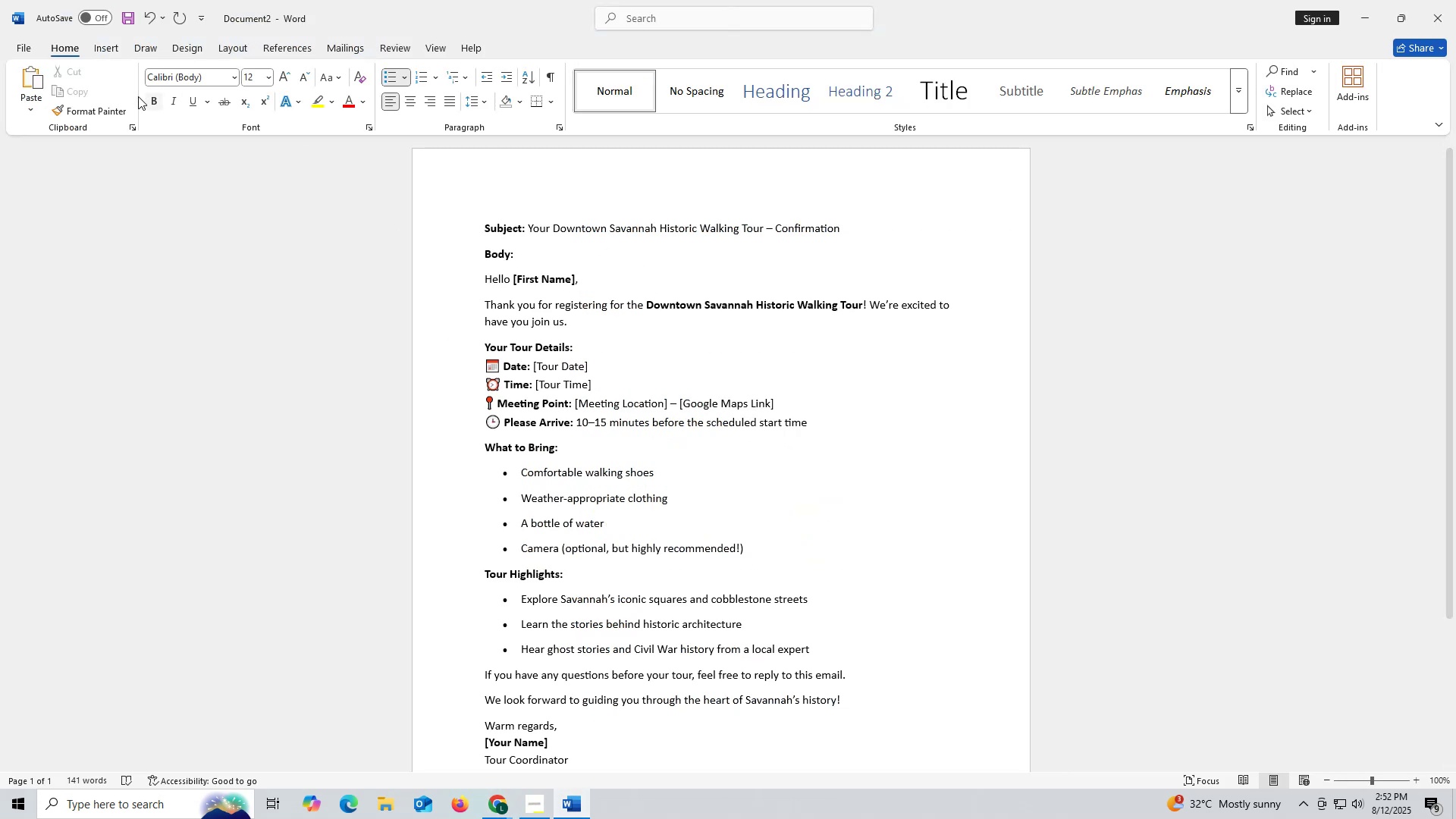 
left_click([31, 48])
 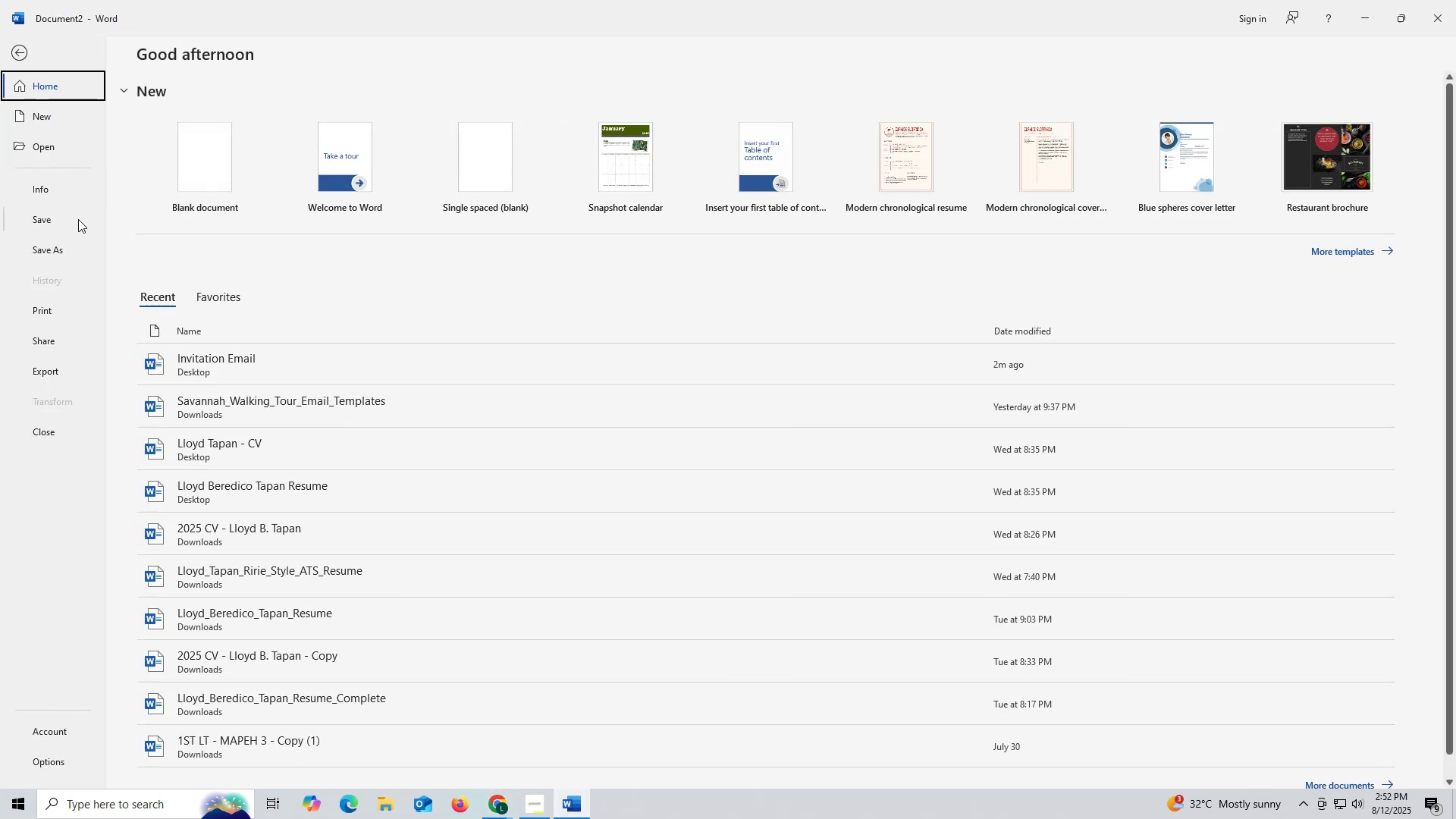 
left_click([78, 219])
 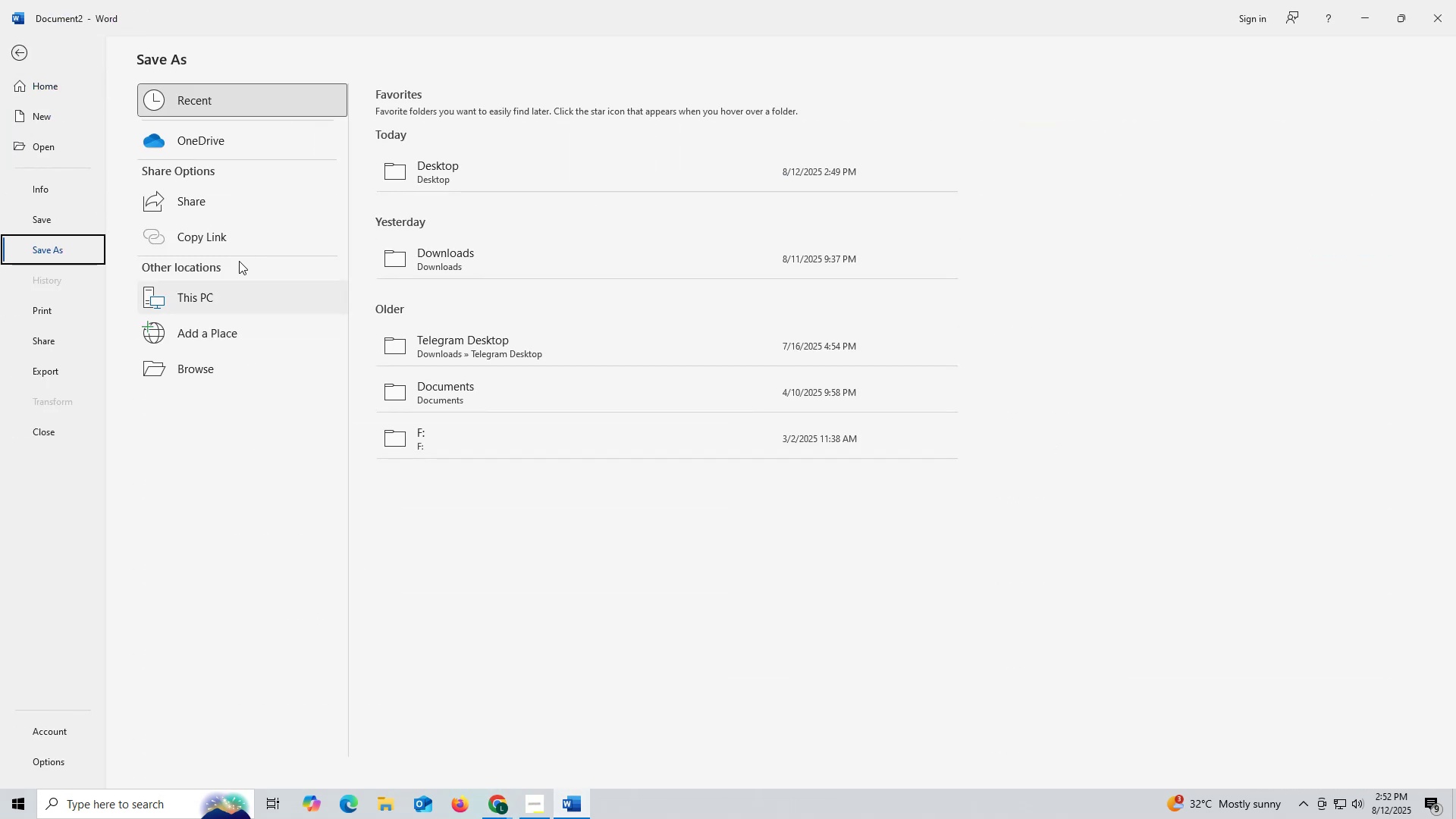 
left_click([240, 290])
 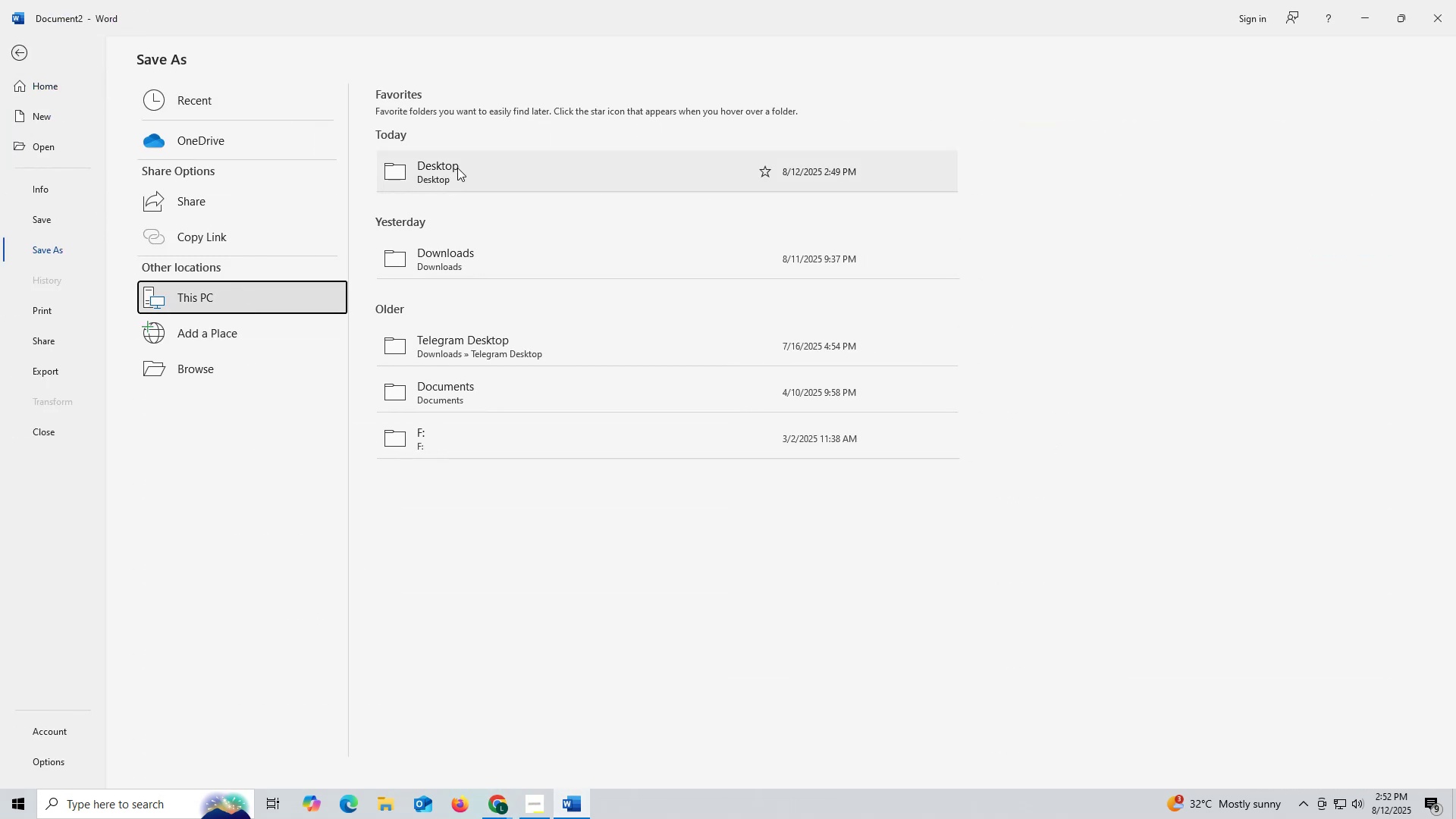 
left_click([457, 167])
 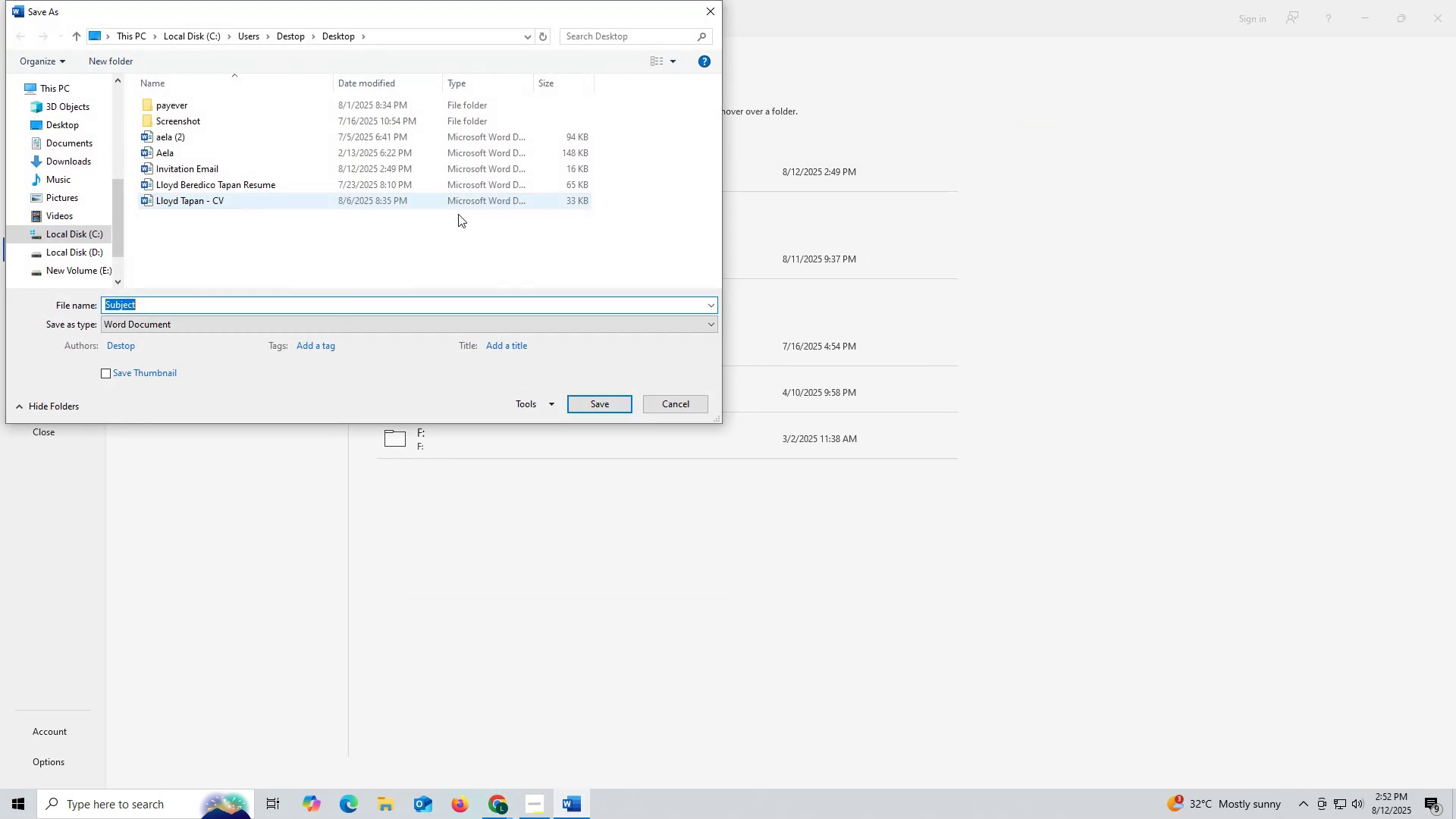 
key(Control+ControlLeft)
 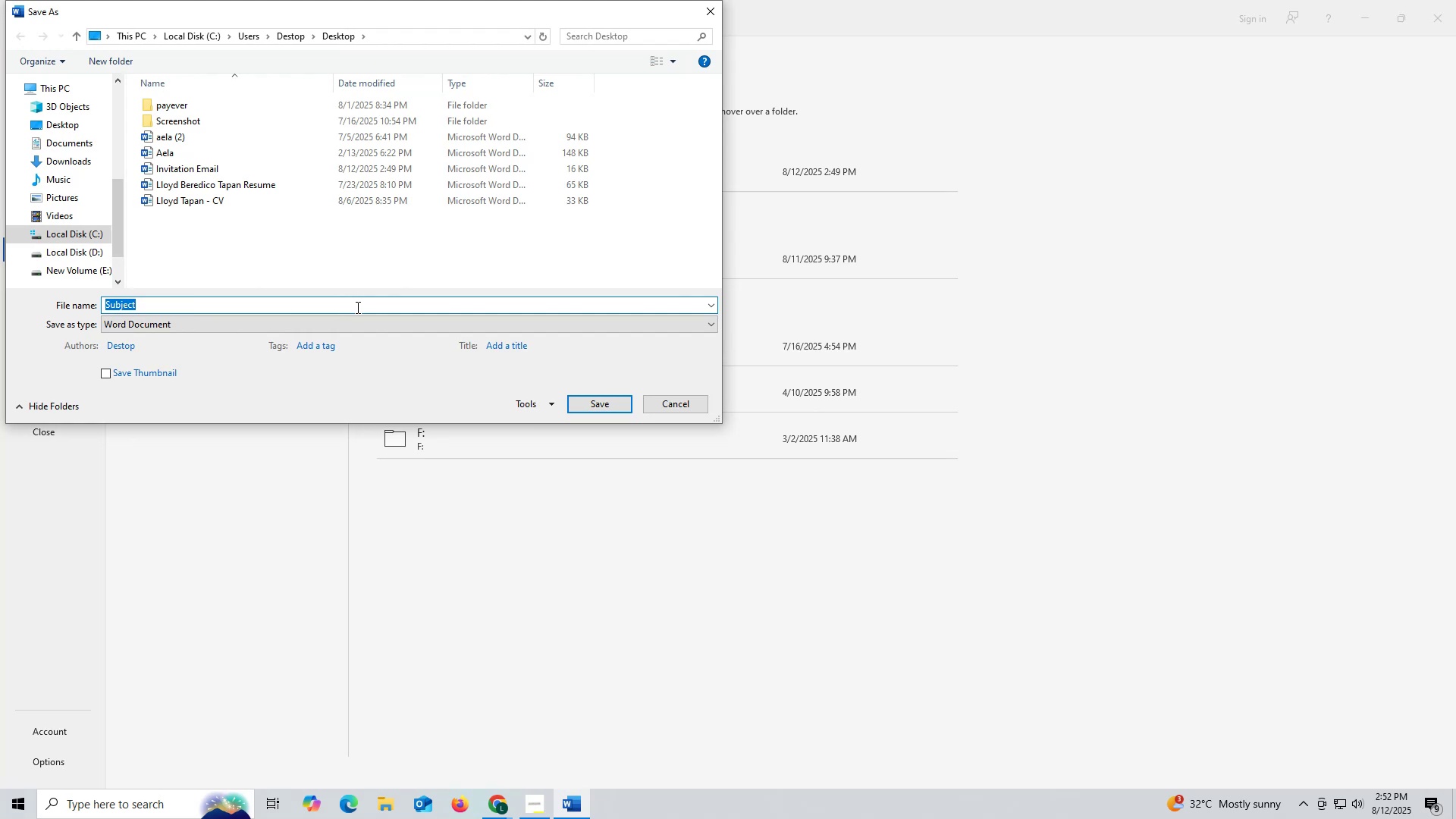 
key(Control+V)
 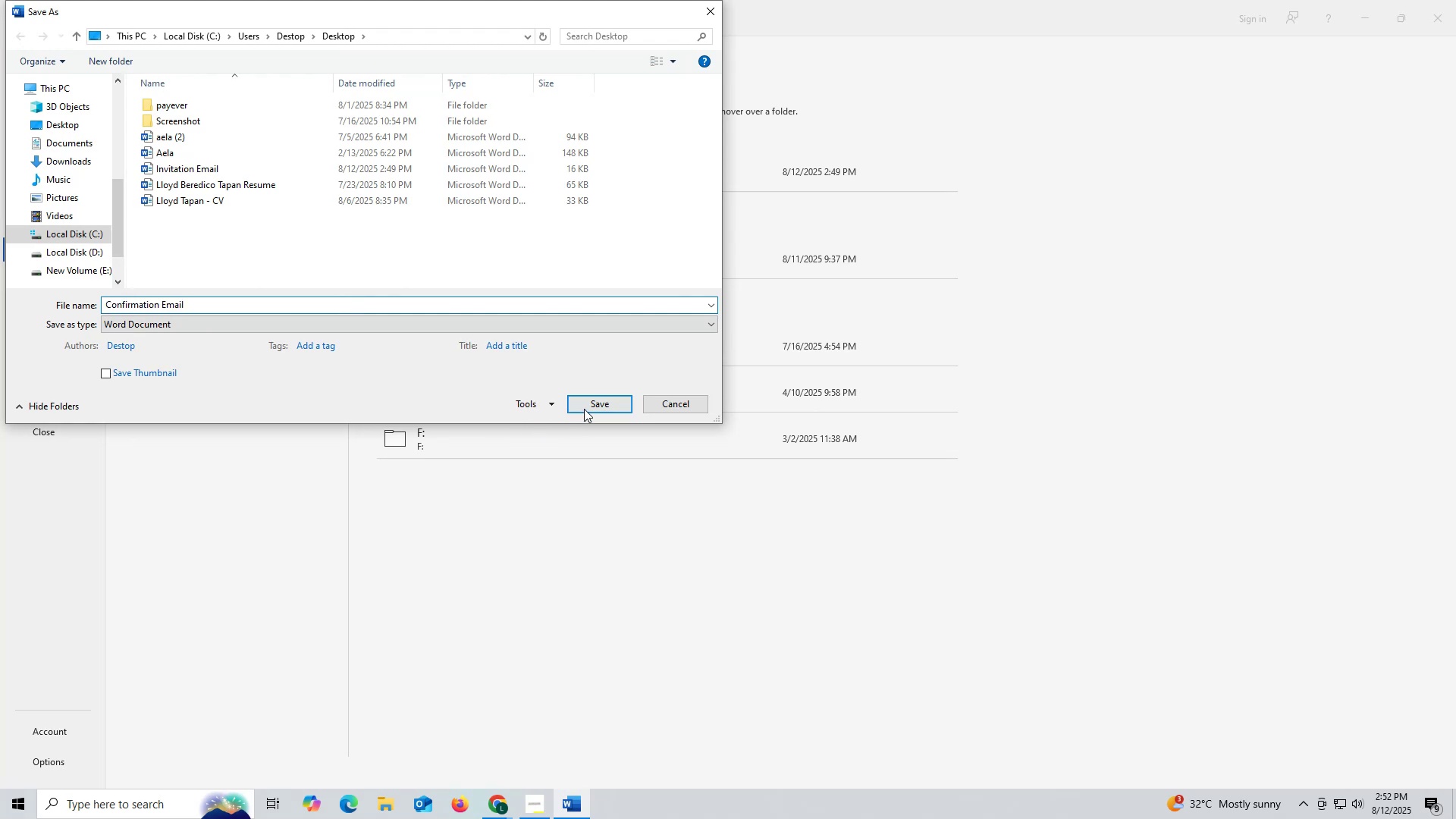 
left_click([589, 401])
 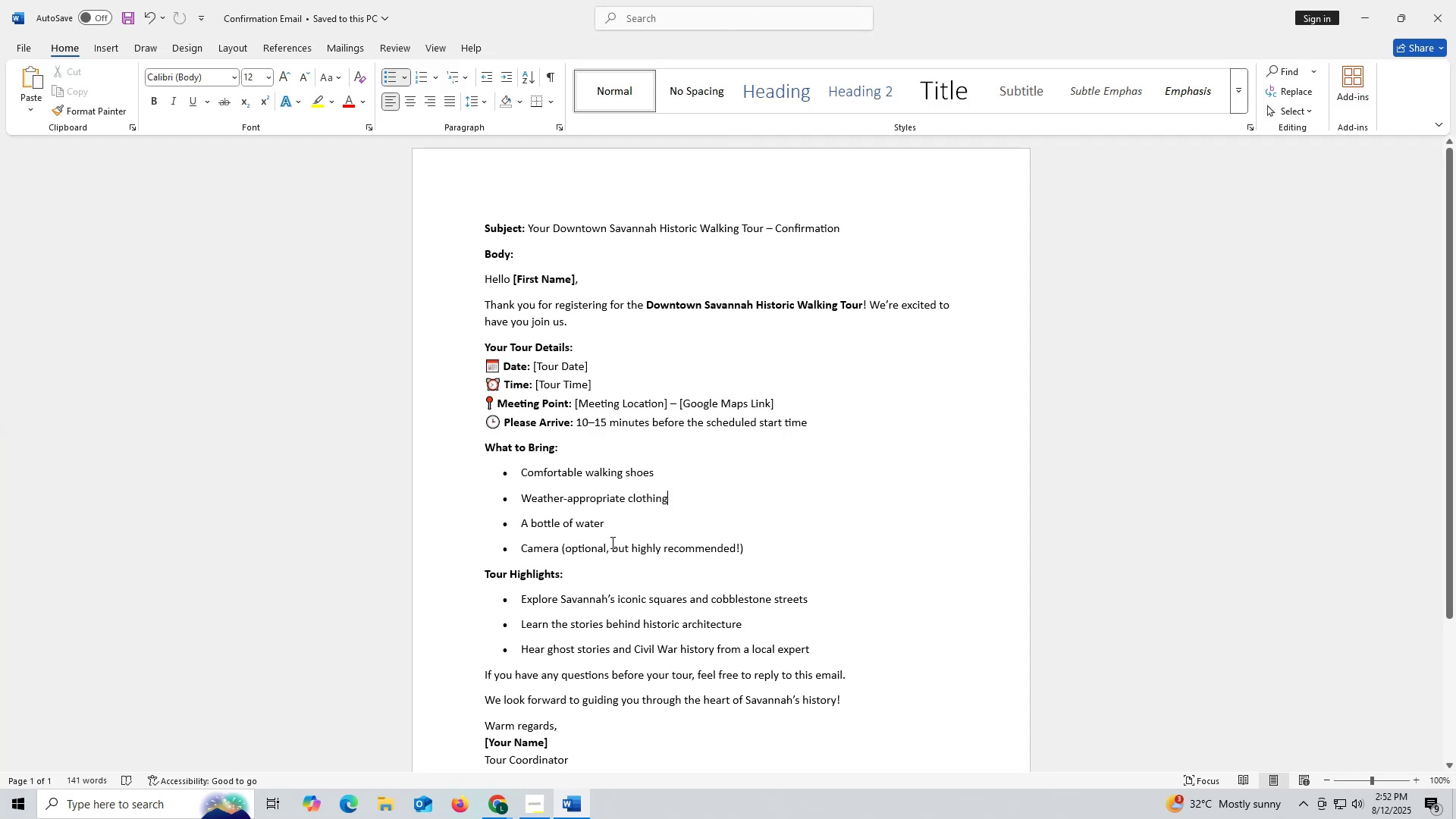 
scroll: coordinate [611, 542], scroll_direction: down, amount: 9.0
 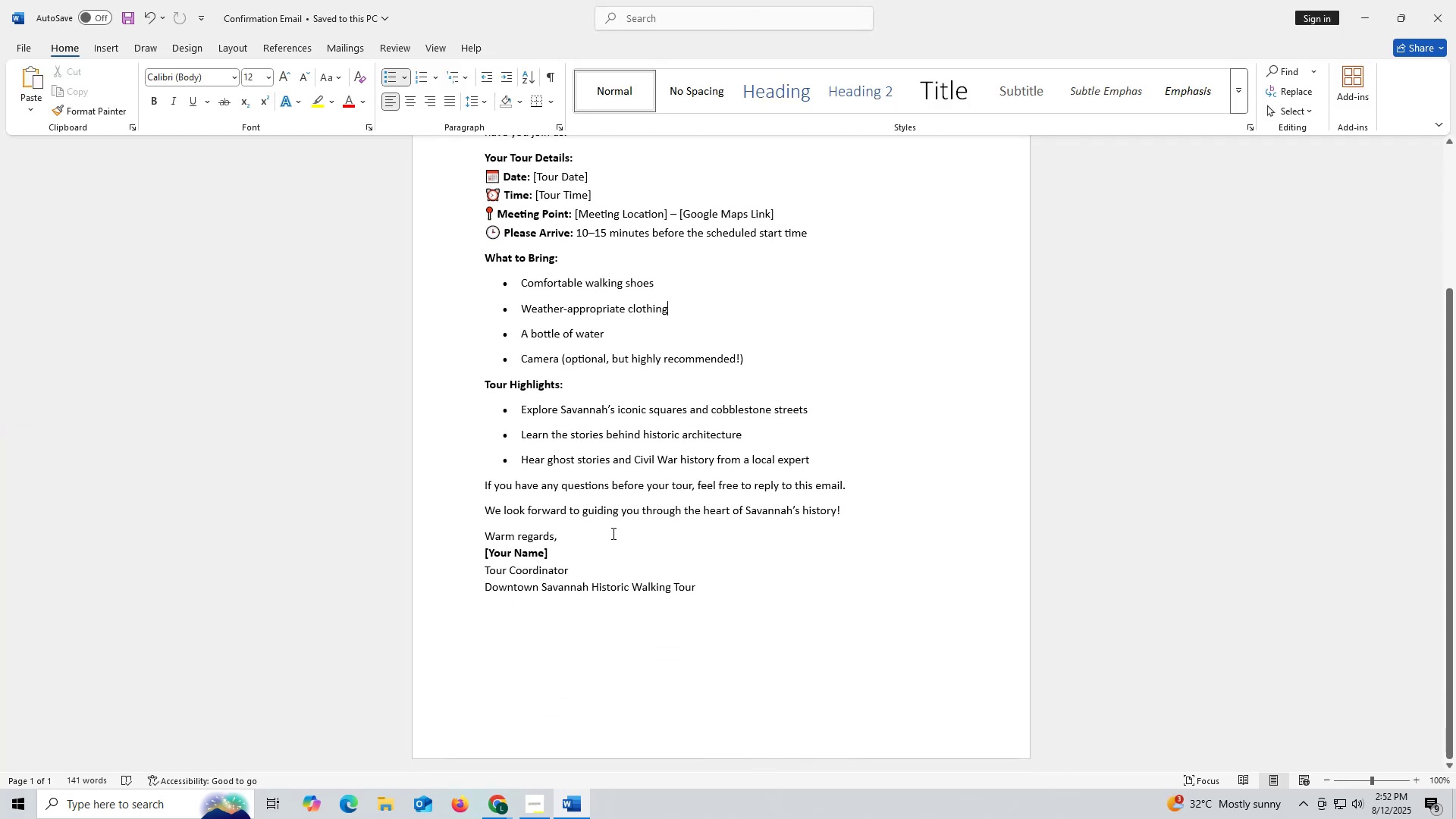 
scroll: coordinate [612, 532], scroll_direction: up, amount: 1.0
 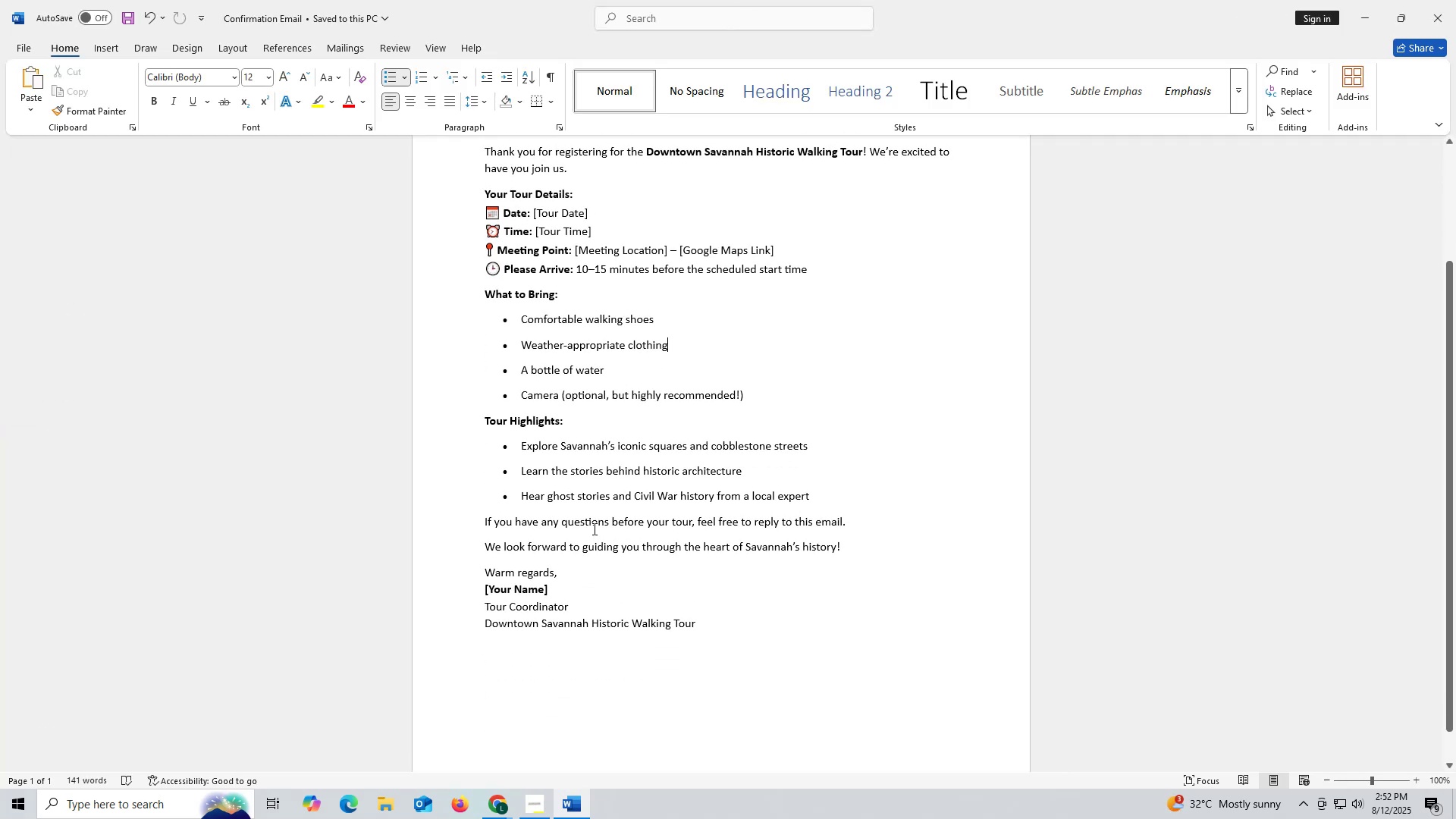 
wait(5.22)
 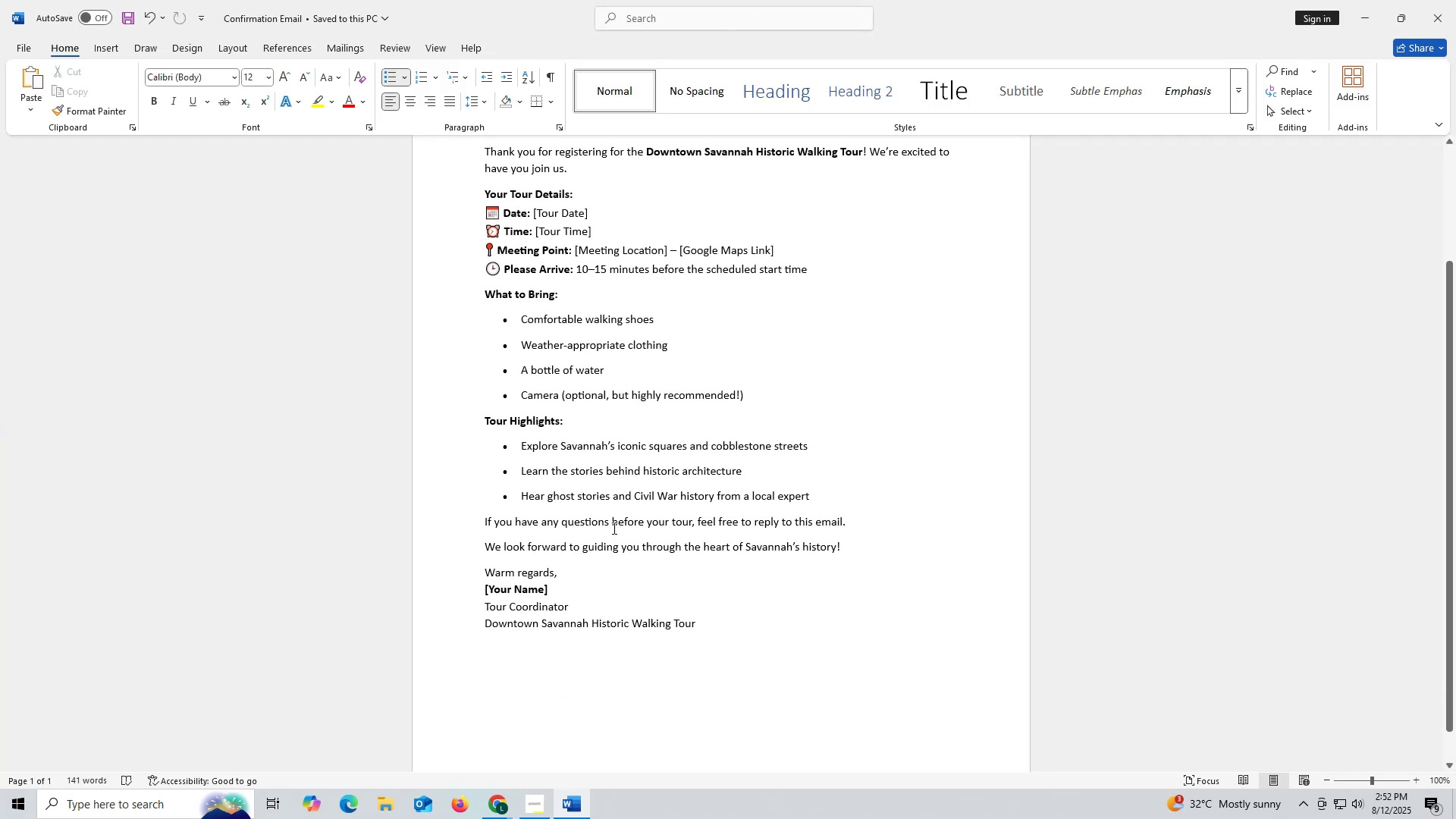 
scroll: coordinate [600, 519], scroll_direction: up, amount: 4.0
 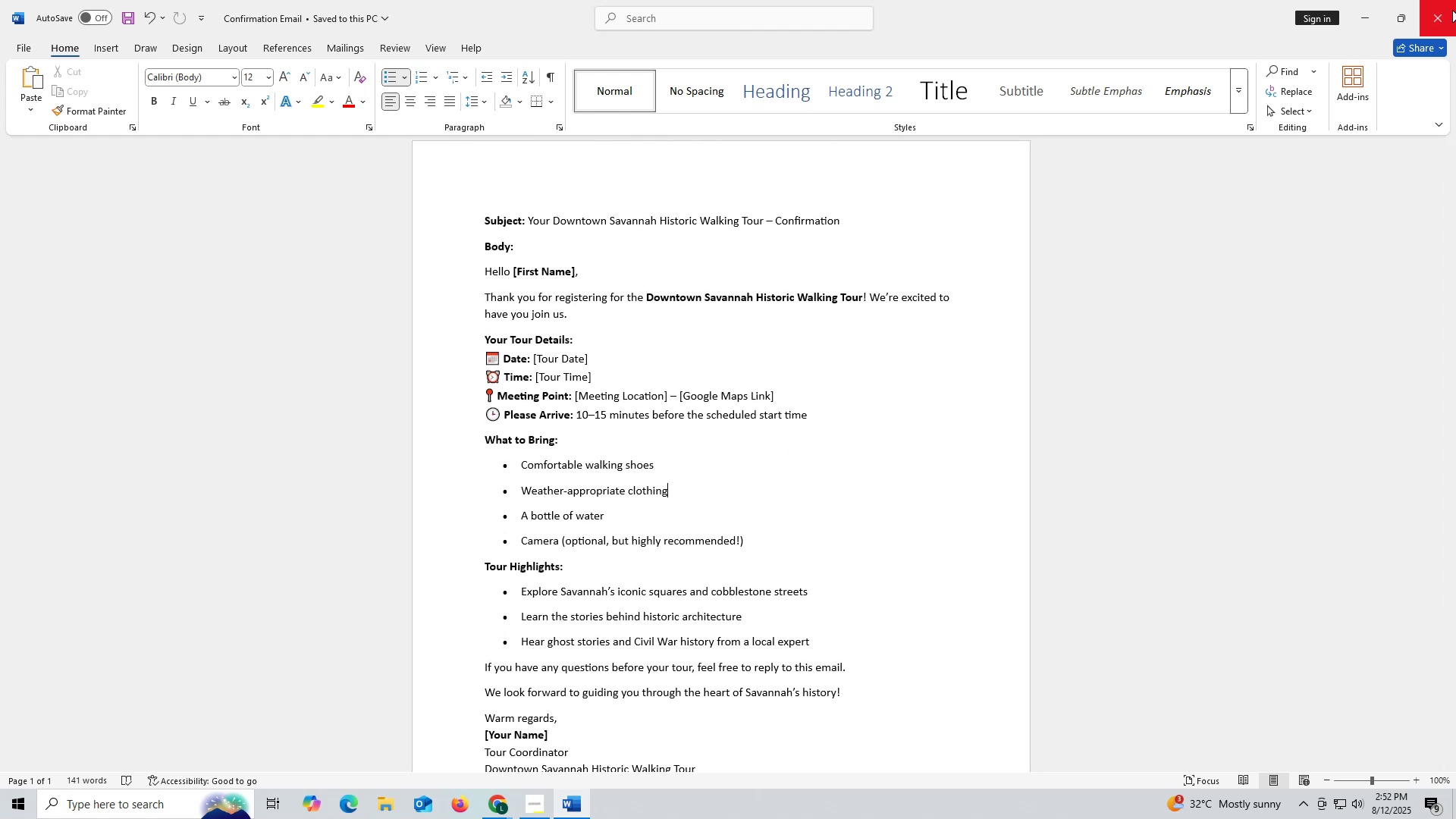 
wait(5.46)
 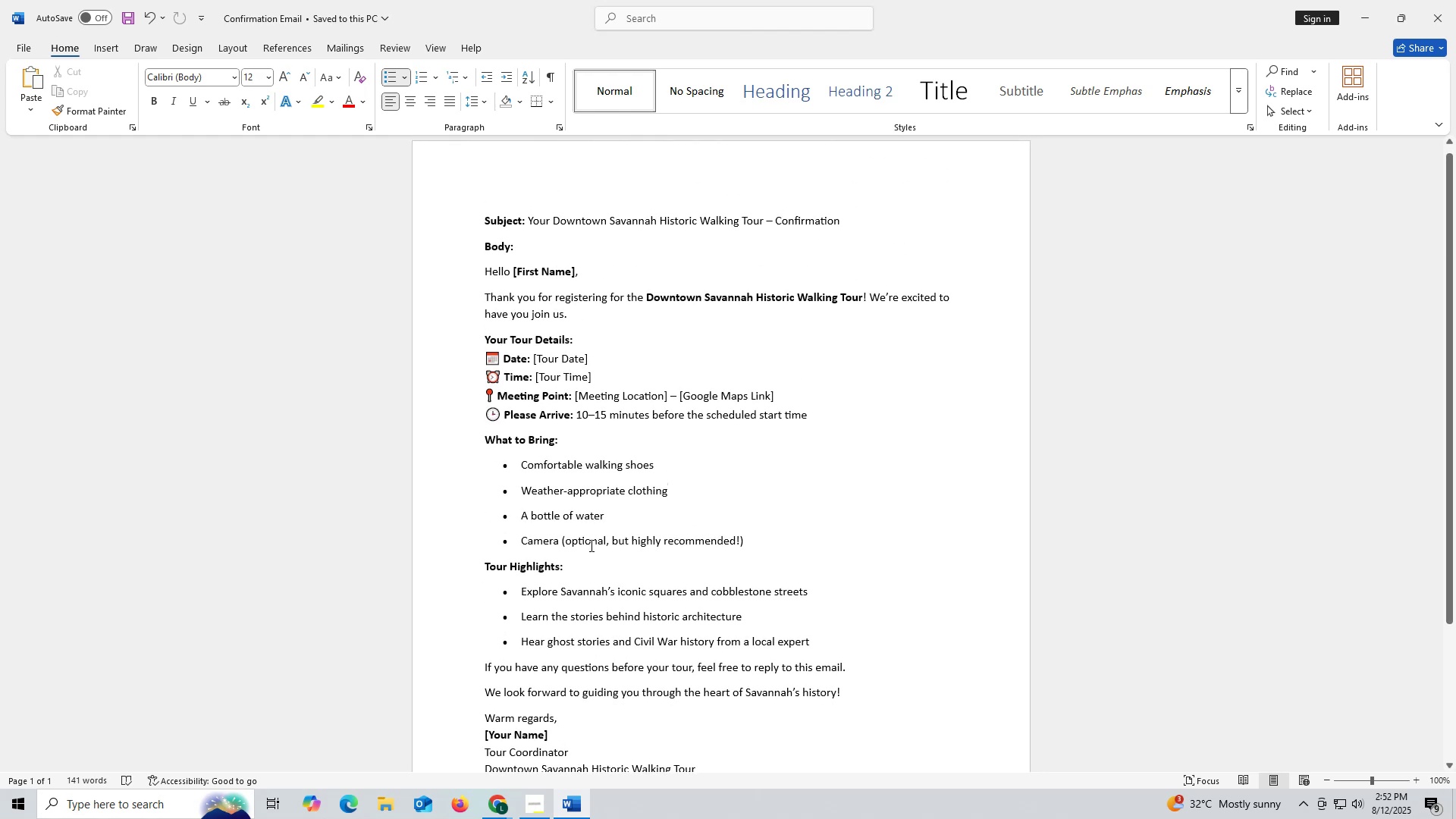 
left_click([1447, 8])
 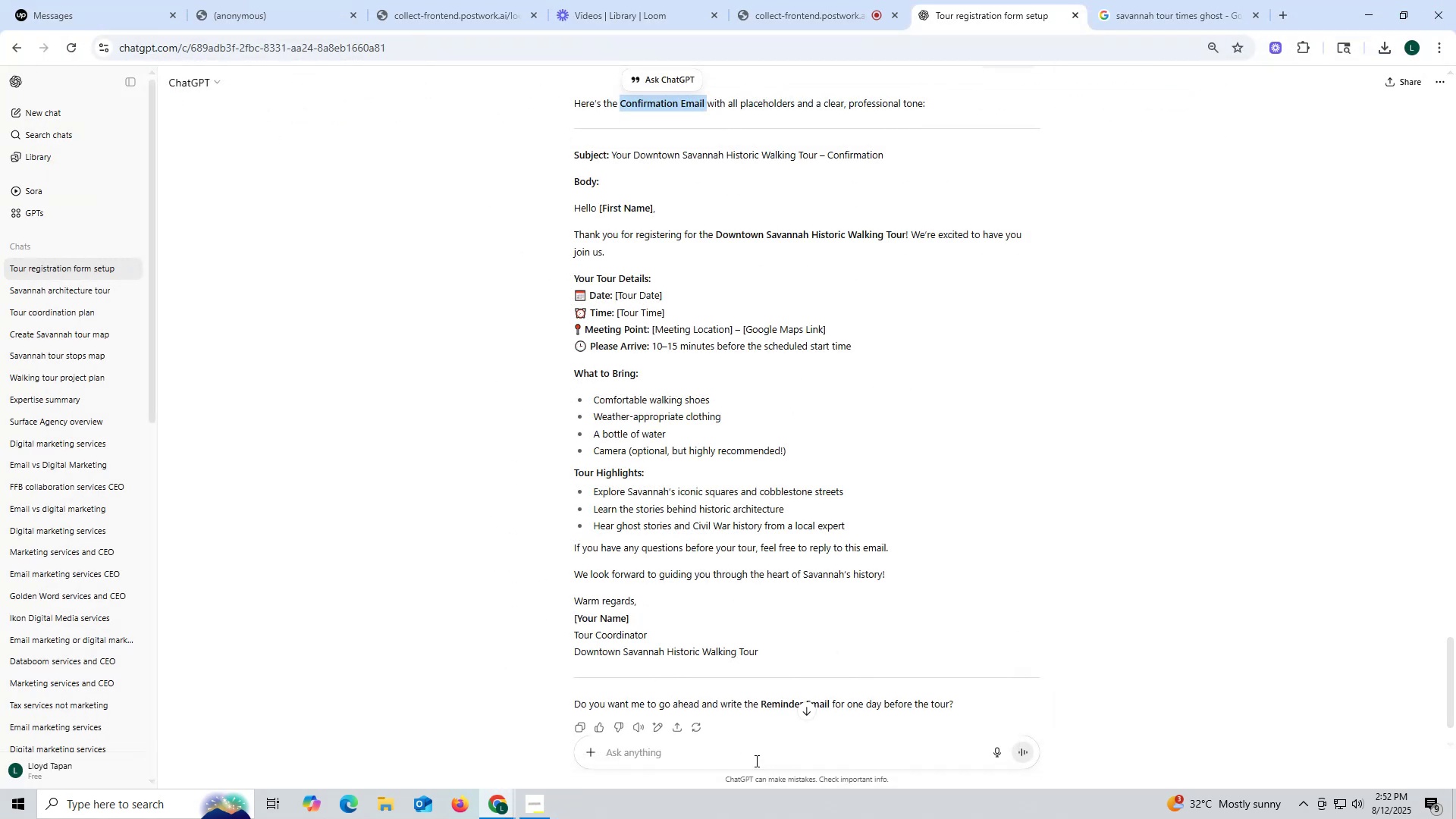 
scroll: coordinate [752, 688], scroll_direction: down, amount: 7.0
 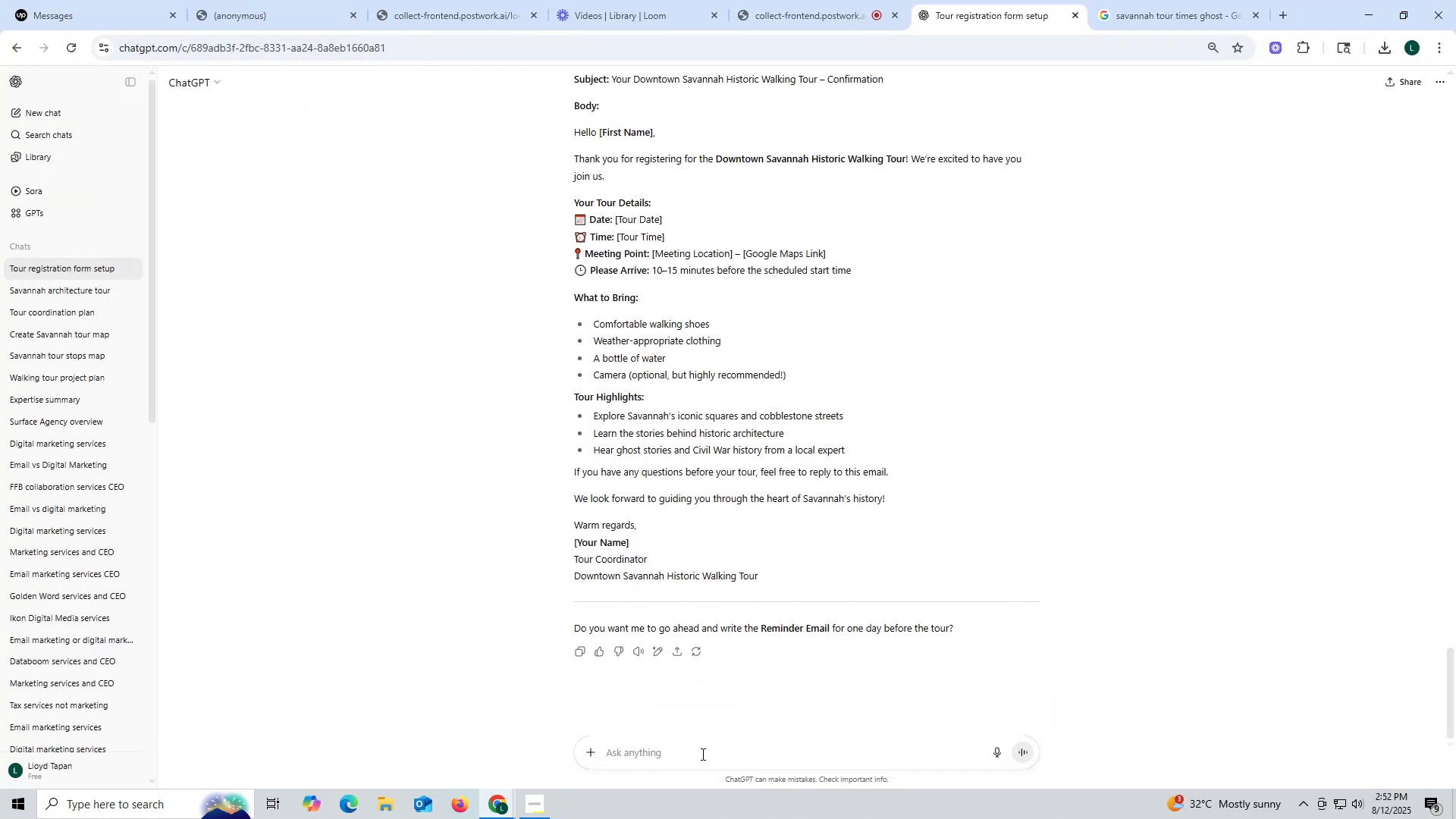 
left_click([701, 756])
 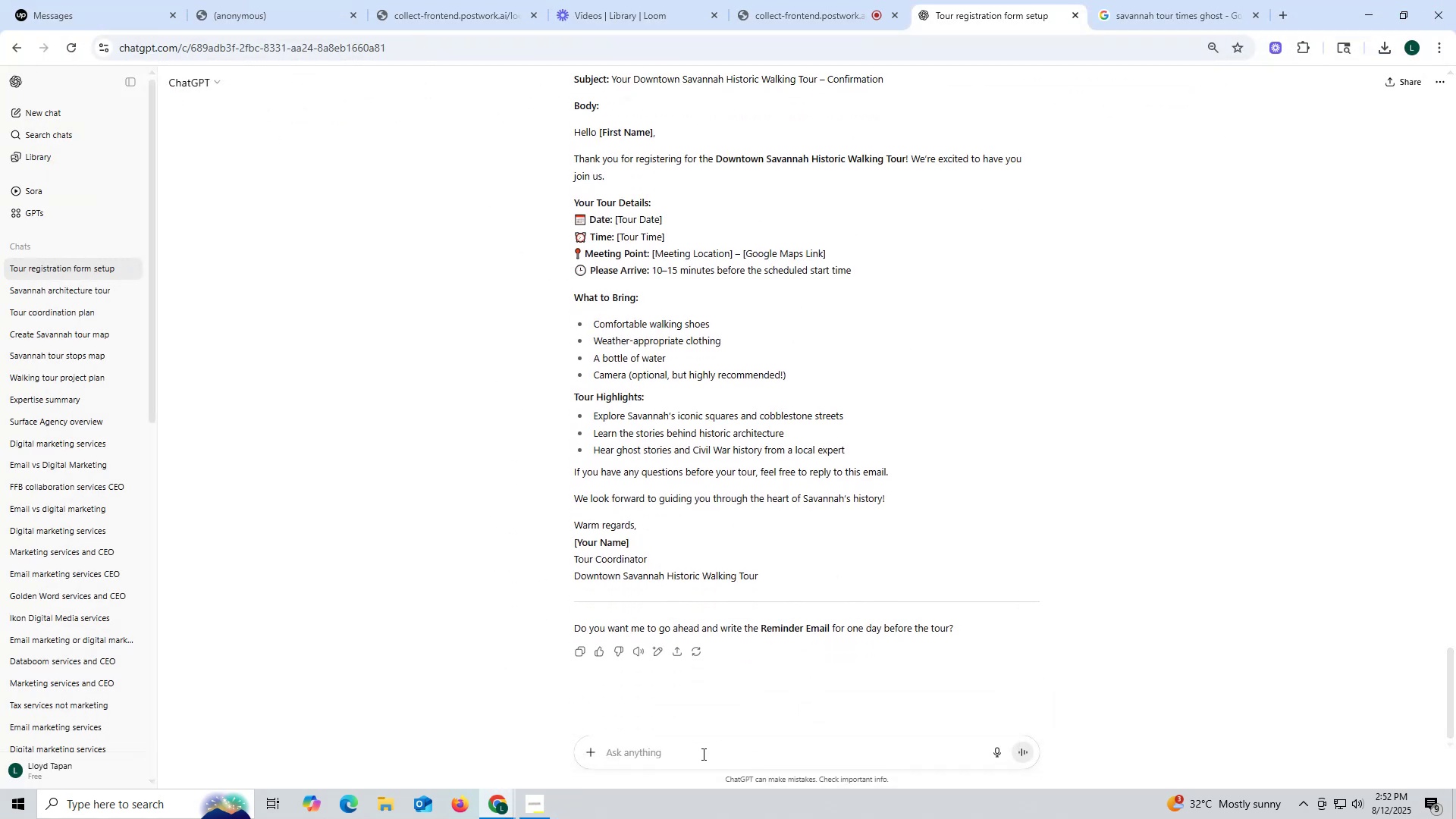 
type(yes please)
 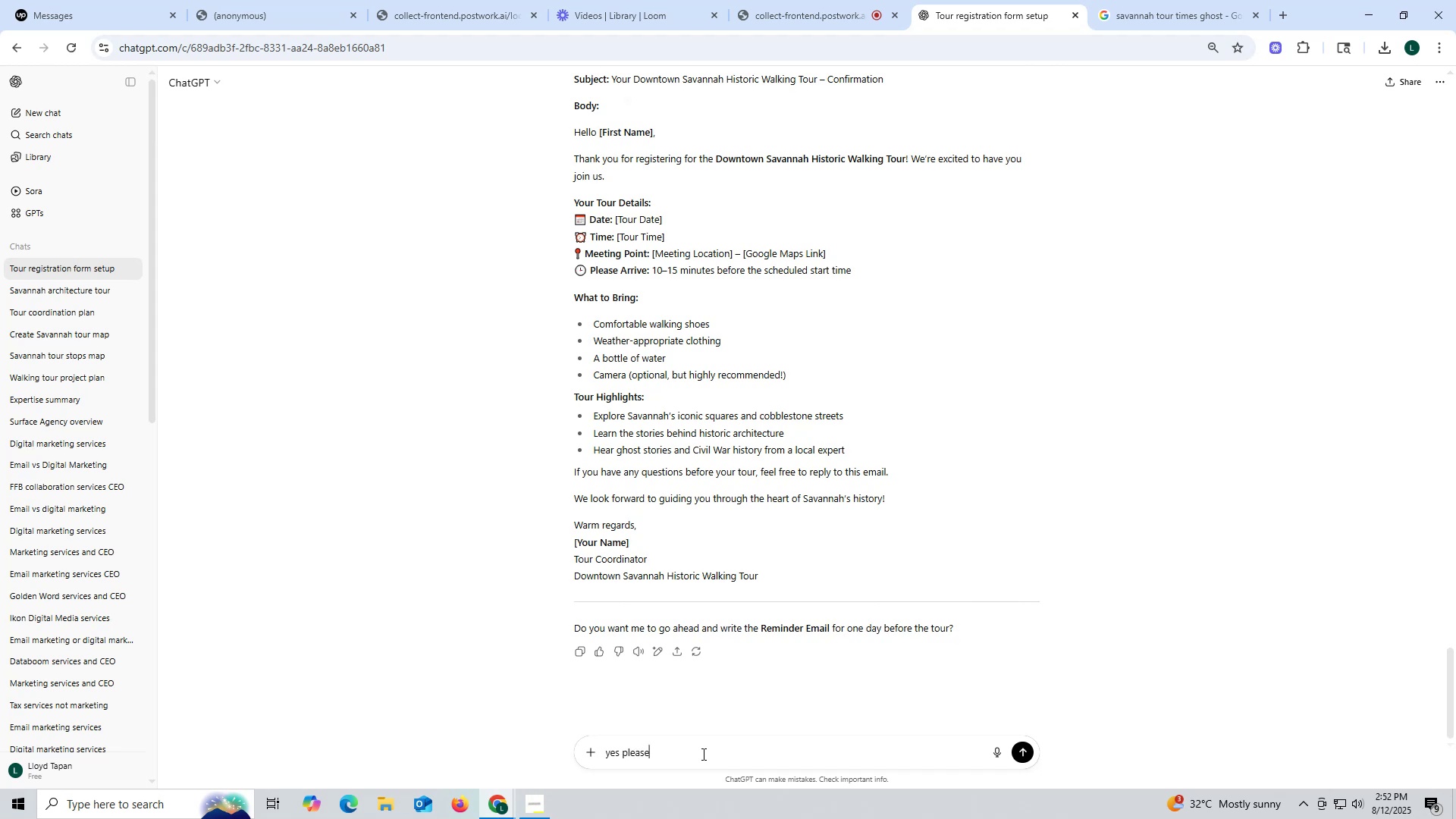 
key(Enter)
 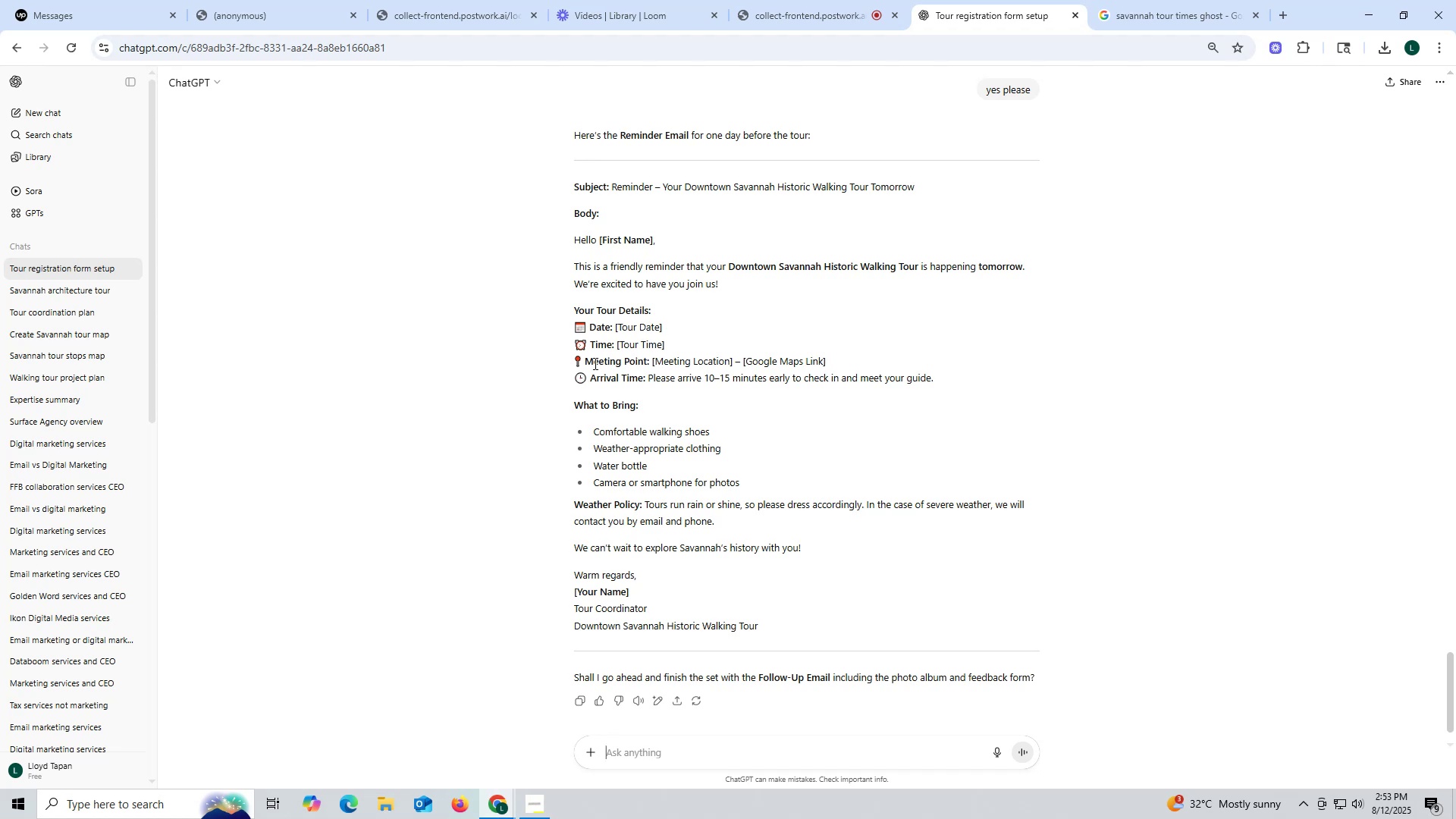 
wait(37.39)
 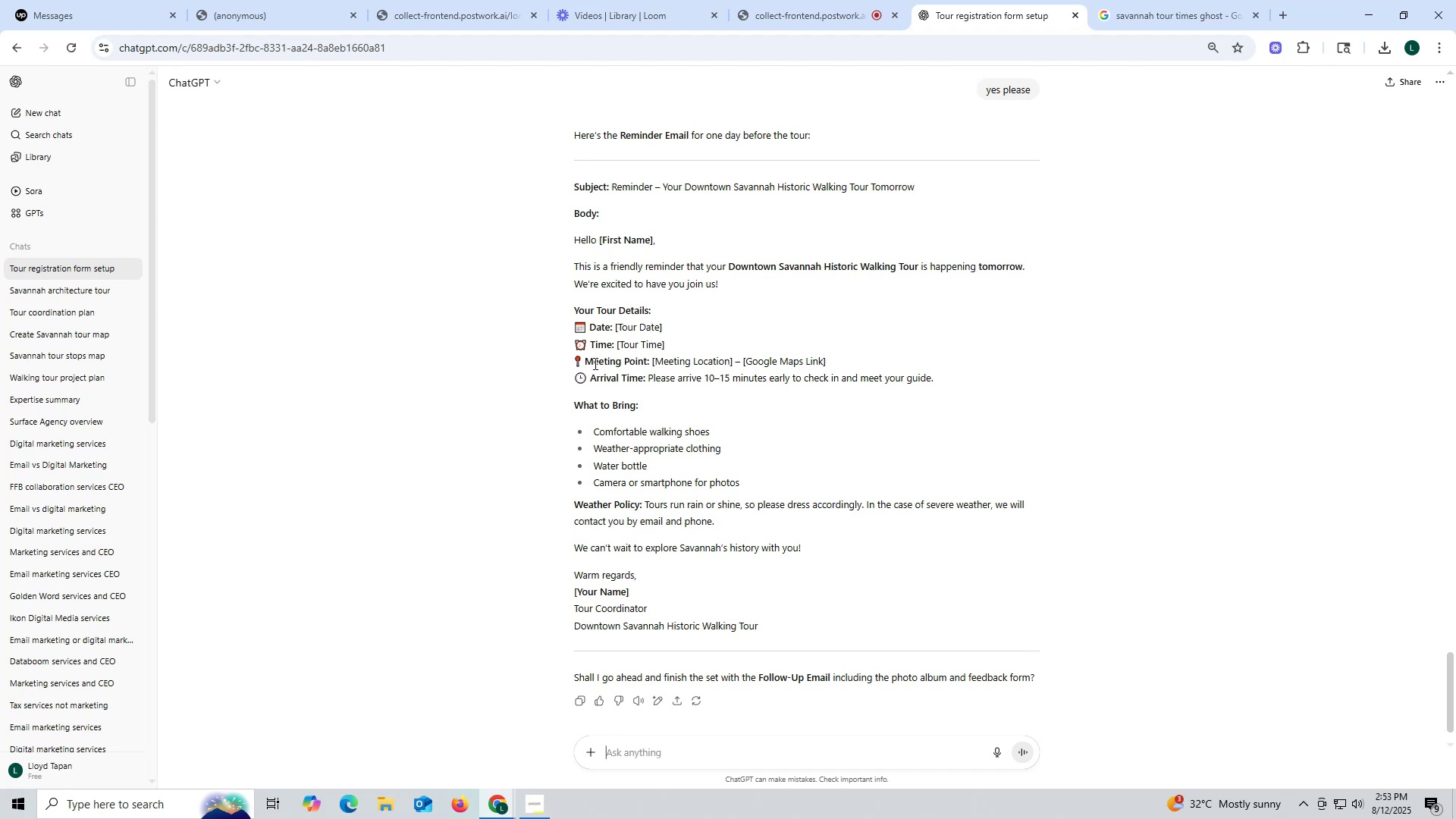 
key(Control+ControlLeft)
 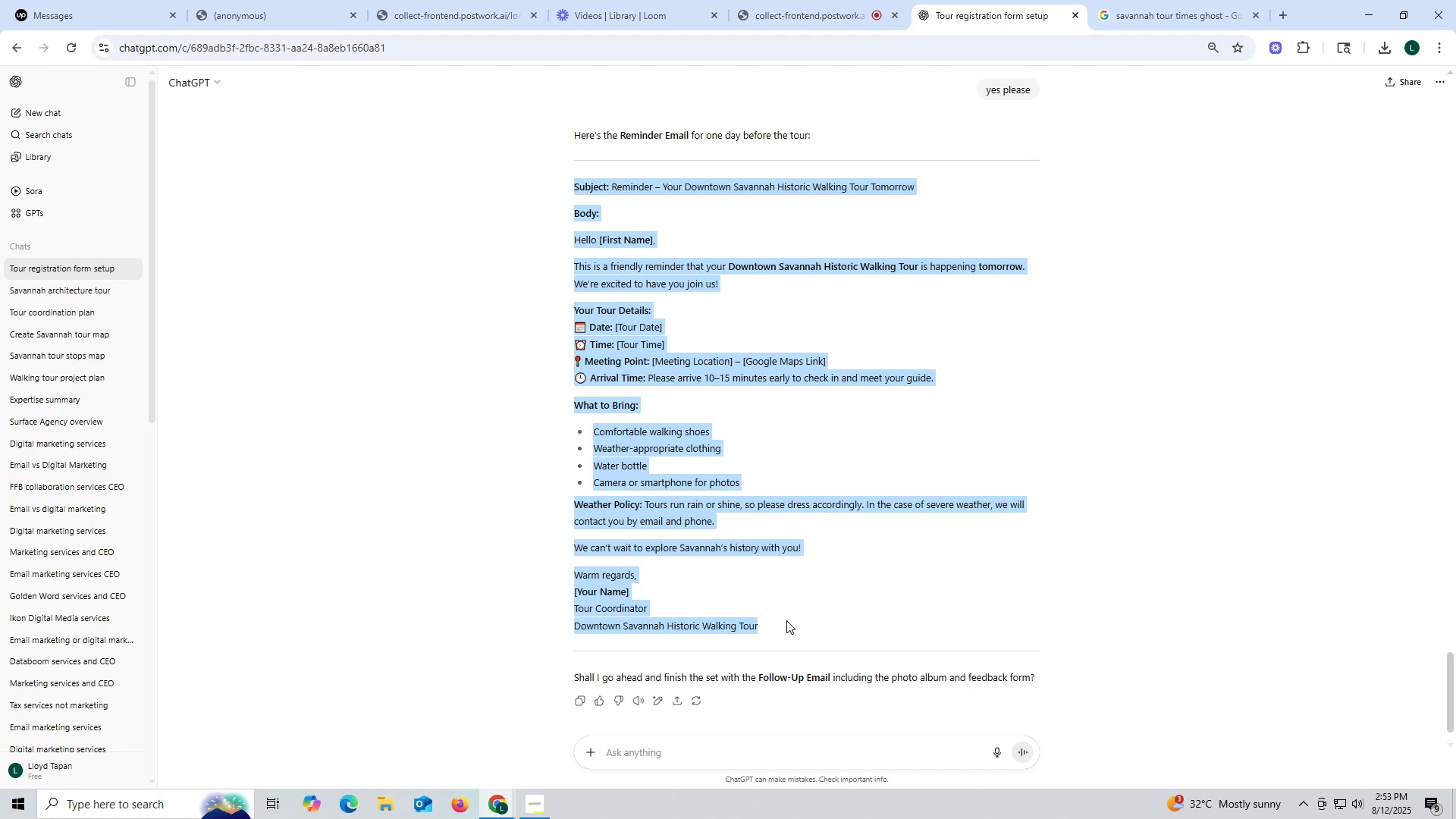 
key(Control+C)
 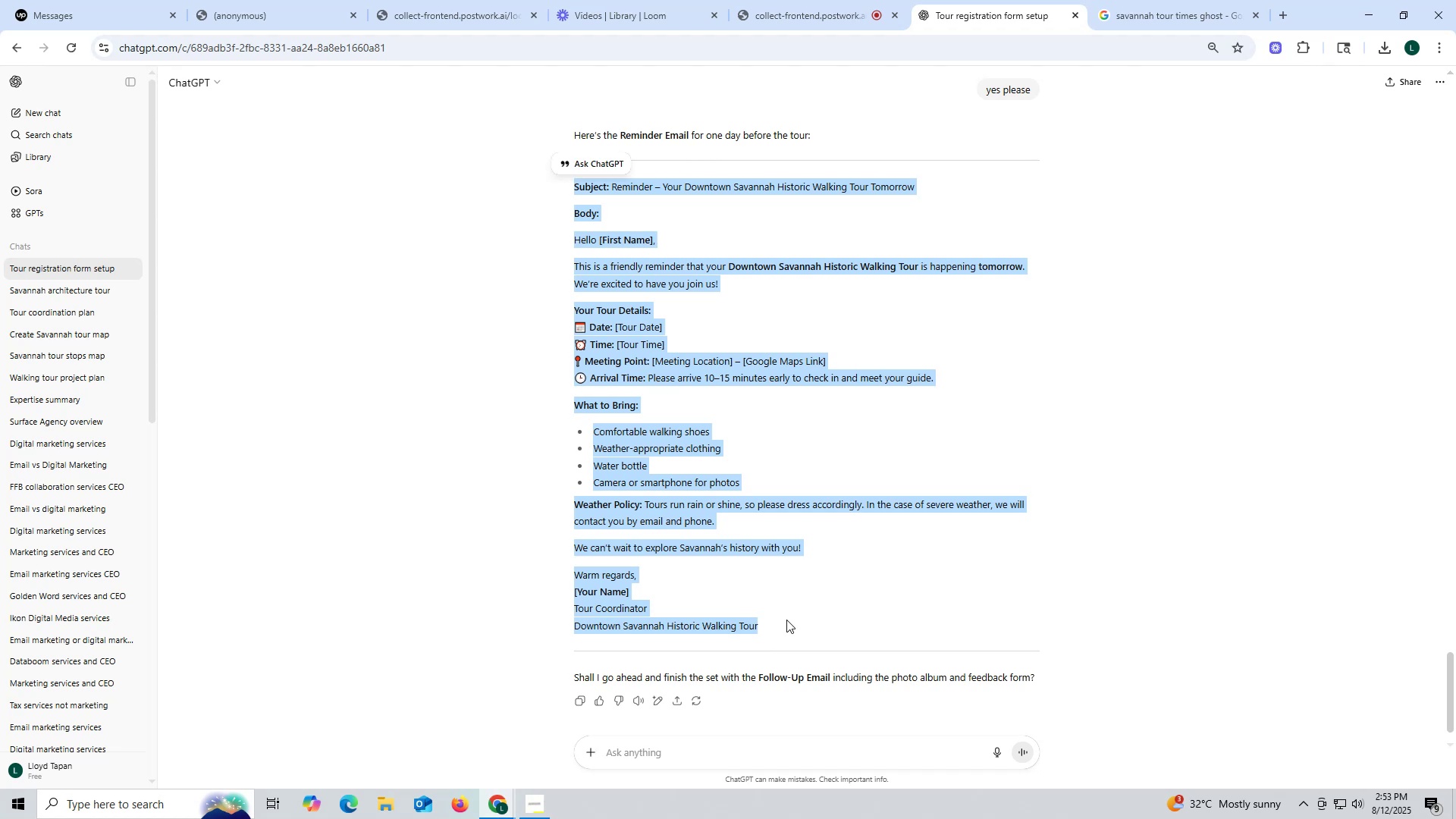 
key(Control+ControlLeft)
 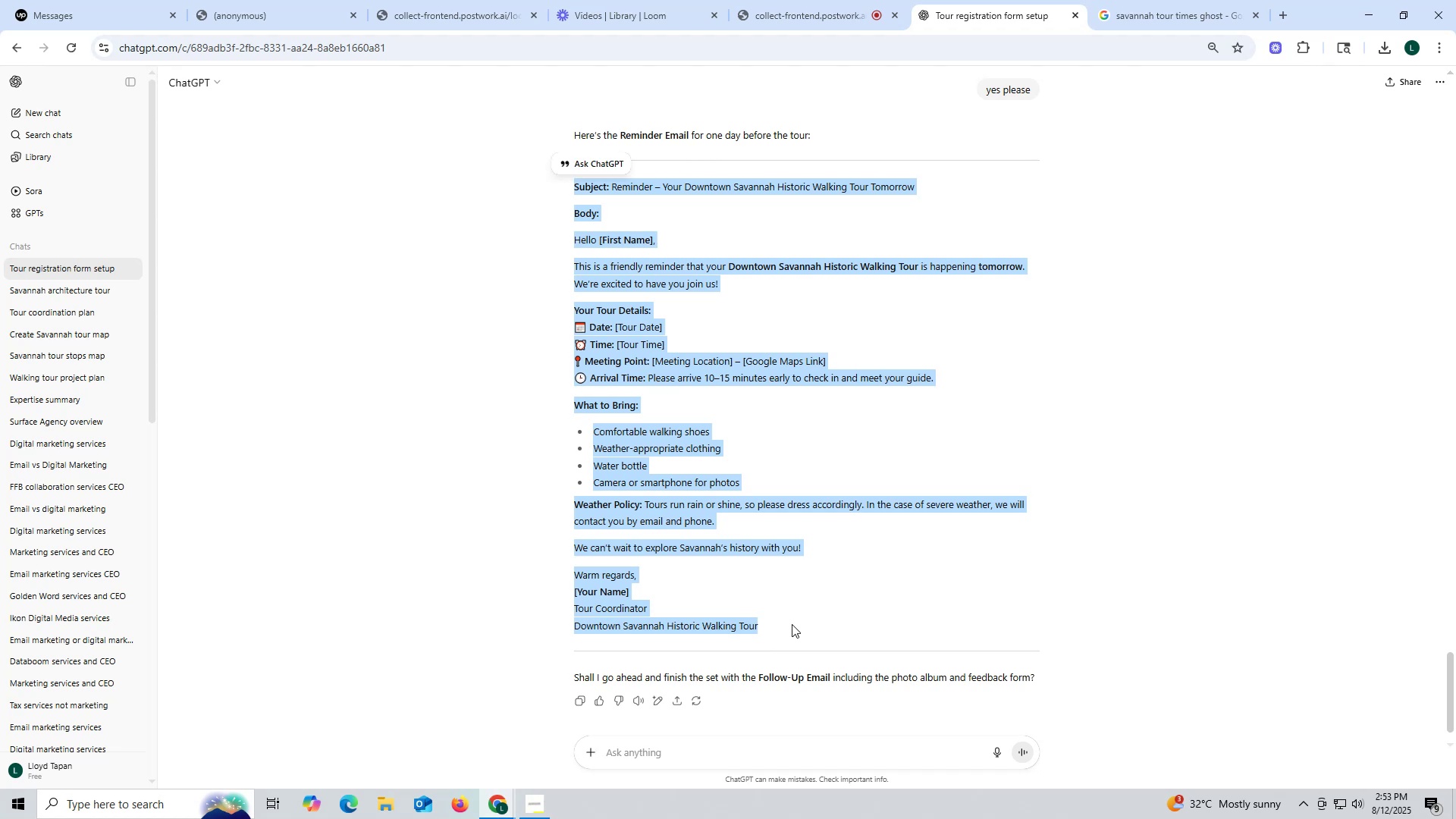 
key(Control+C)
 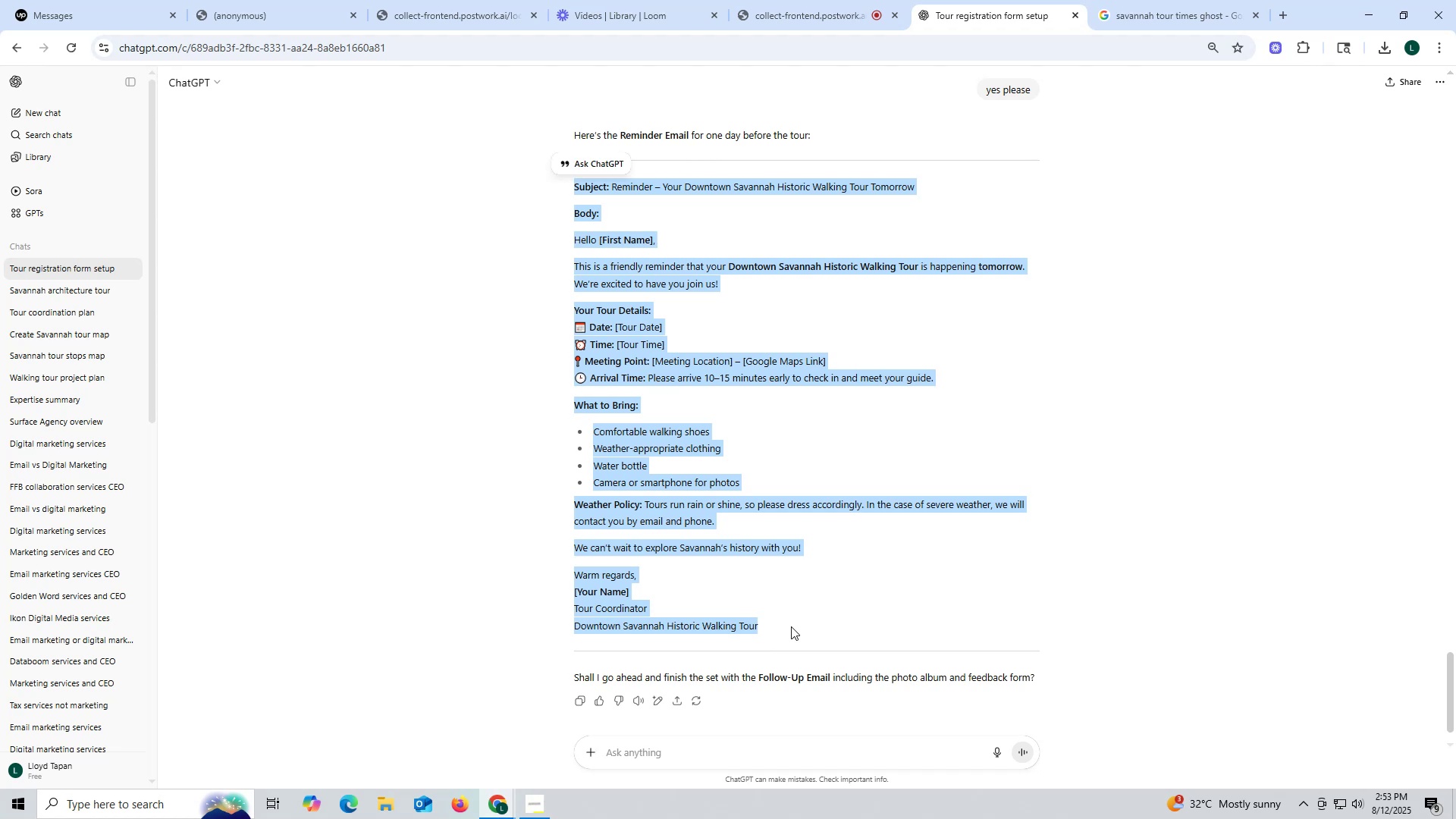 
key(Control+ControlLeft)
 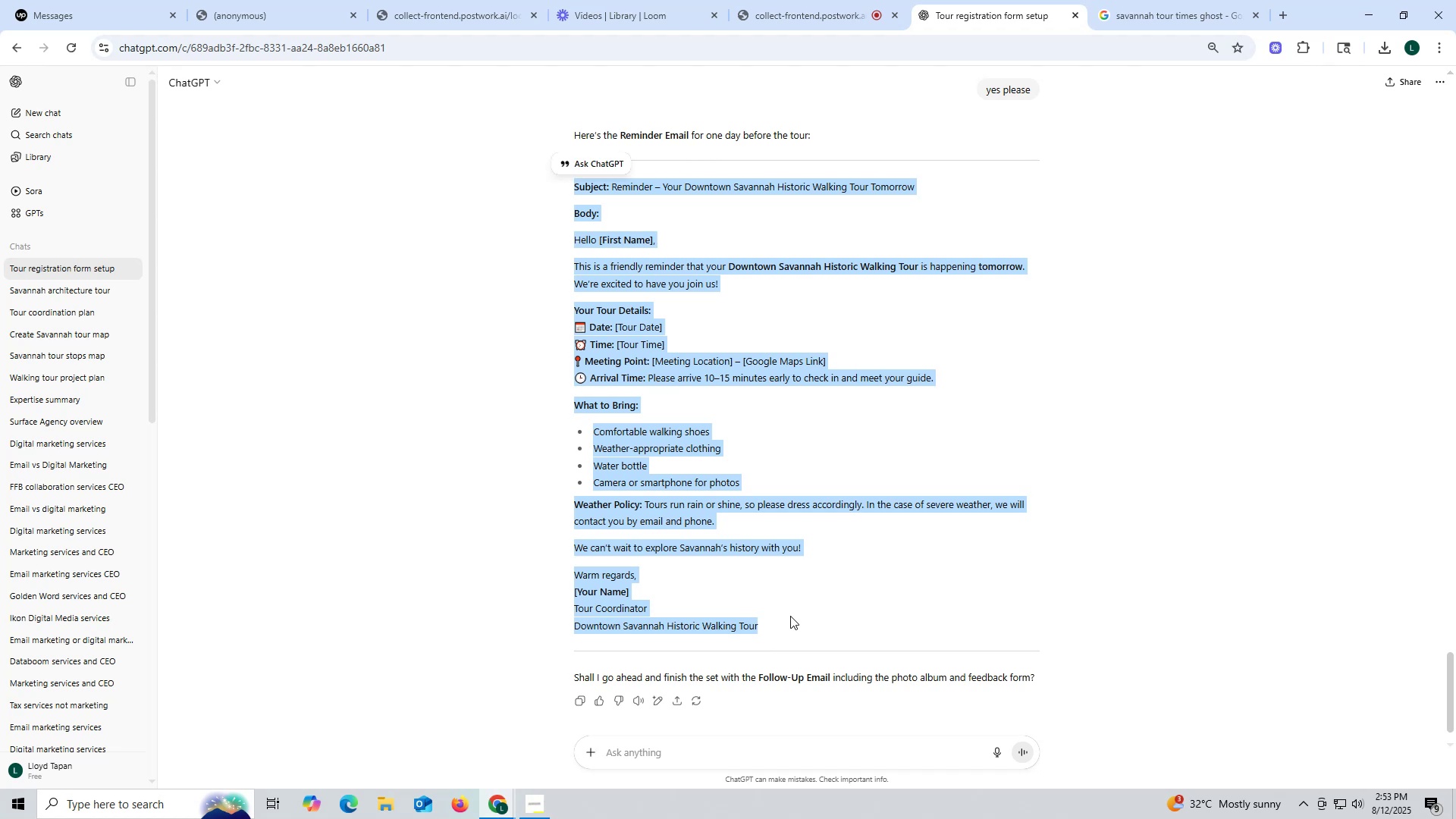 
key(Control+C)
 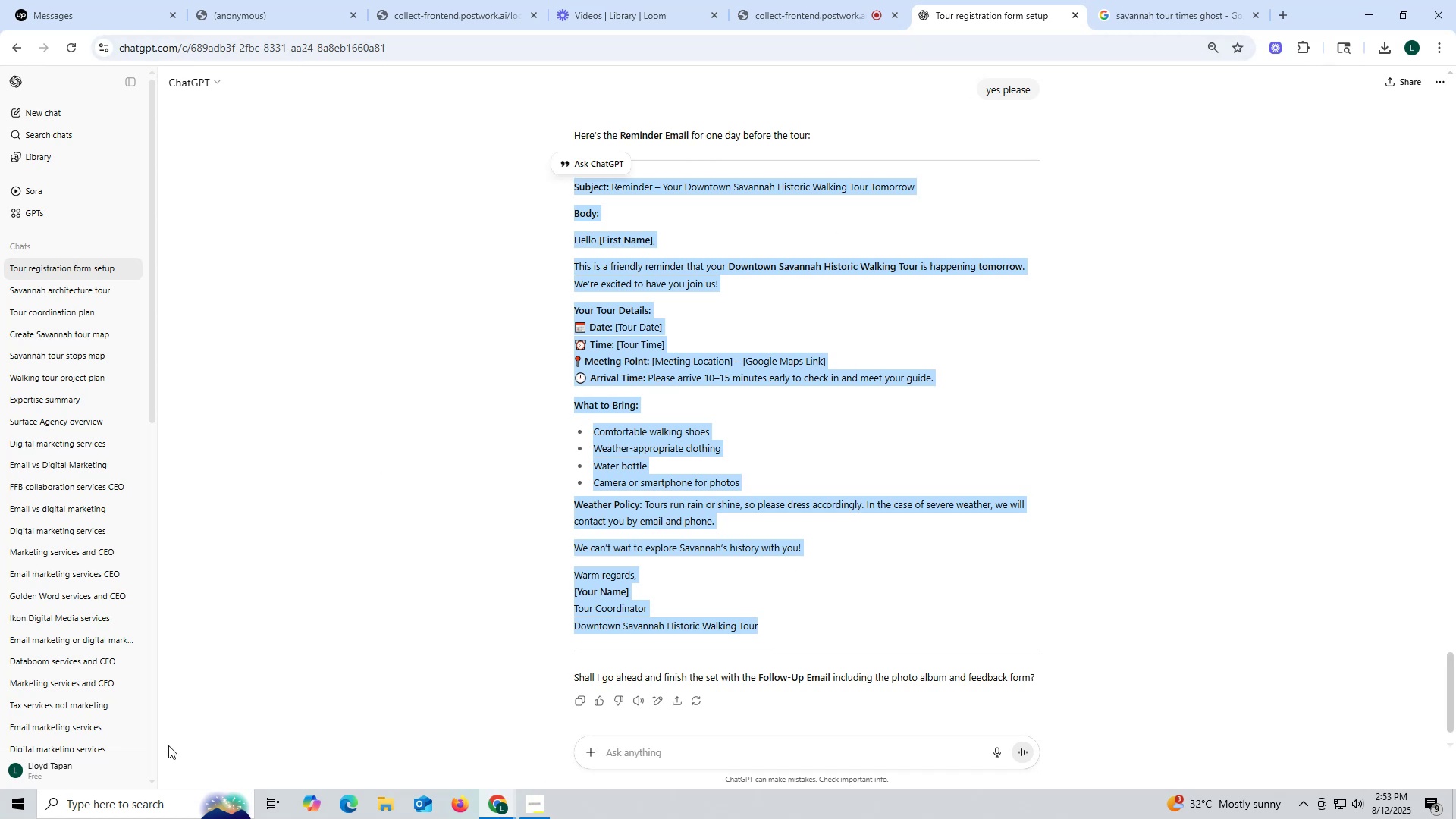 
left_click([120, 808])
 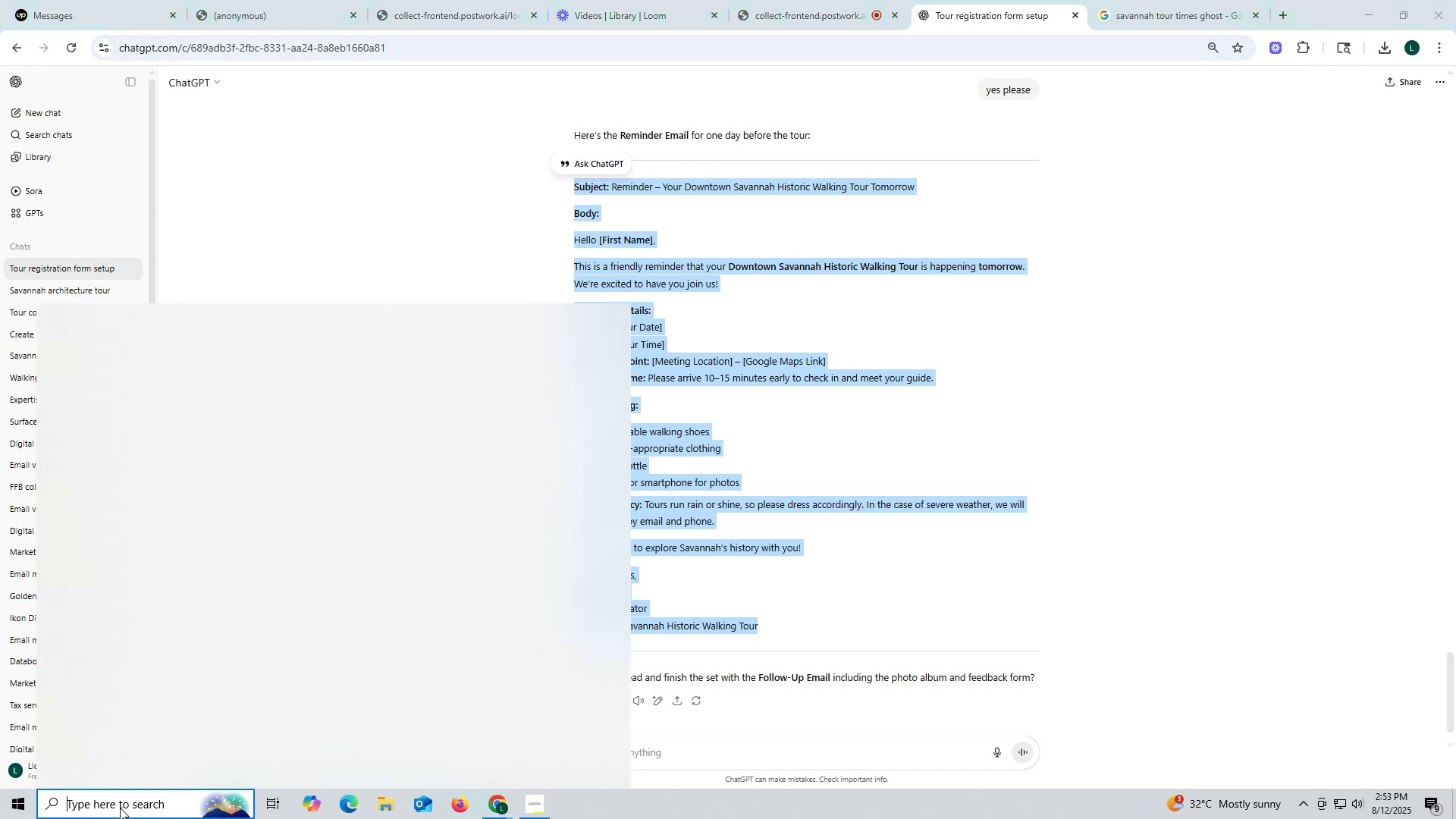 
type(wo)
 